 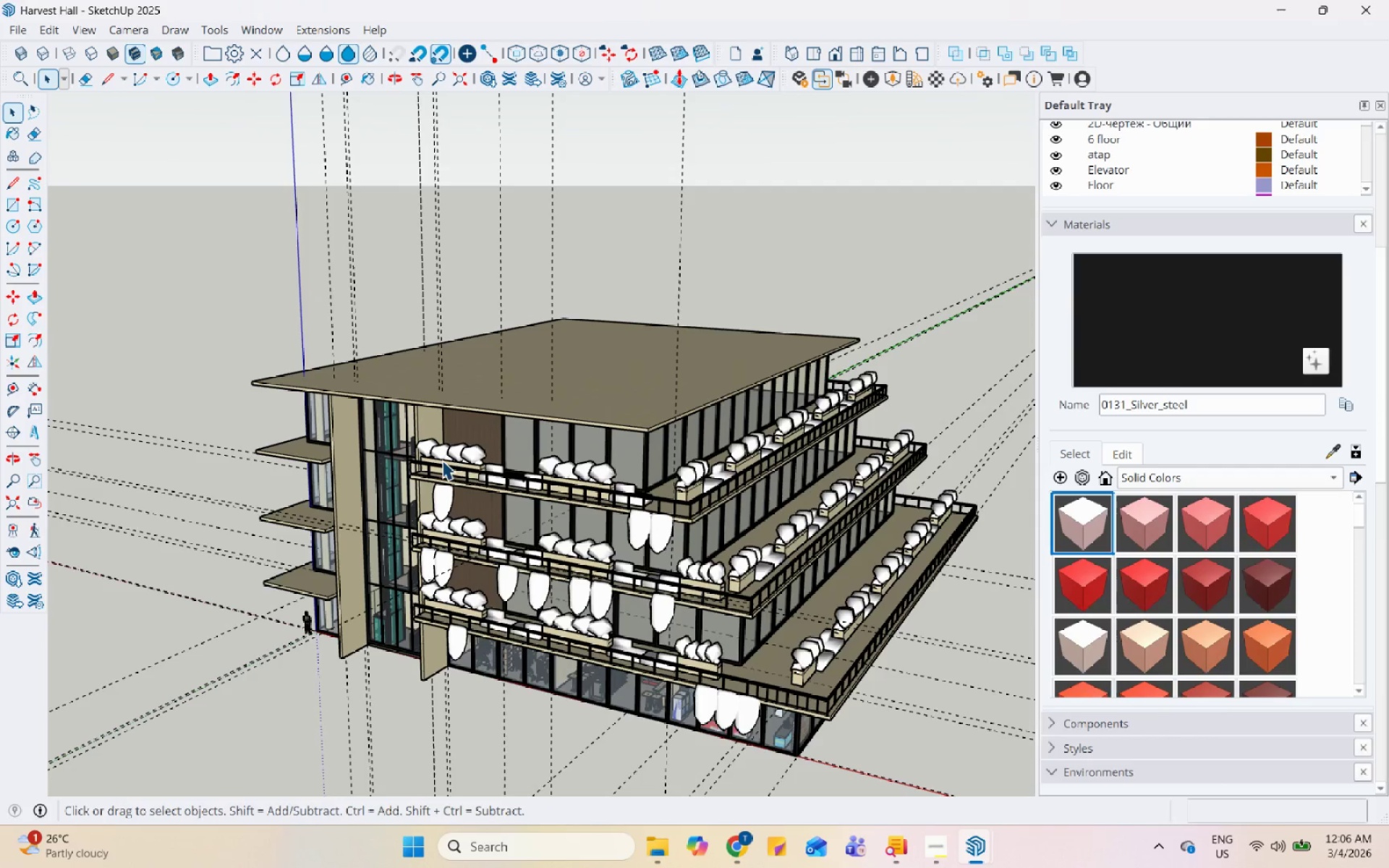 
left_click([53, 27])
 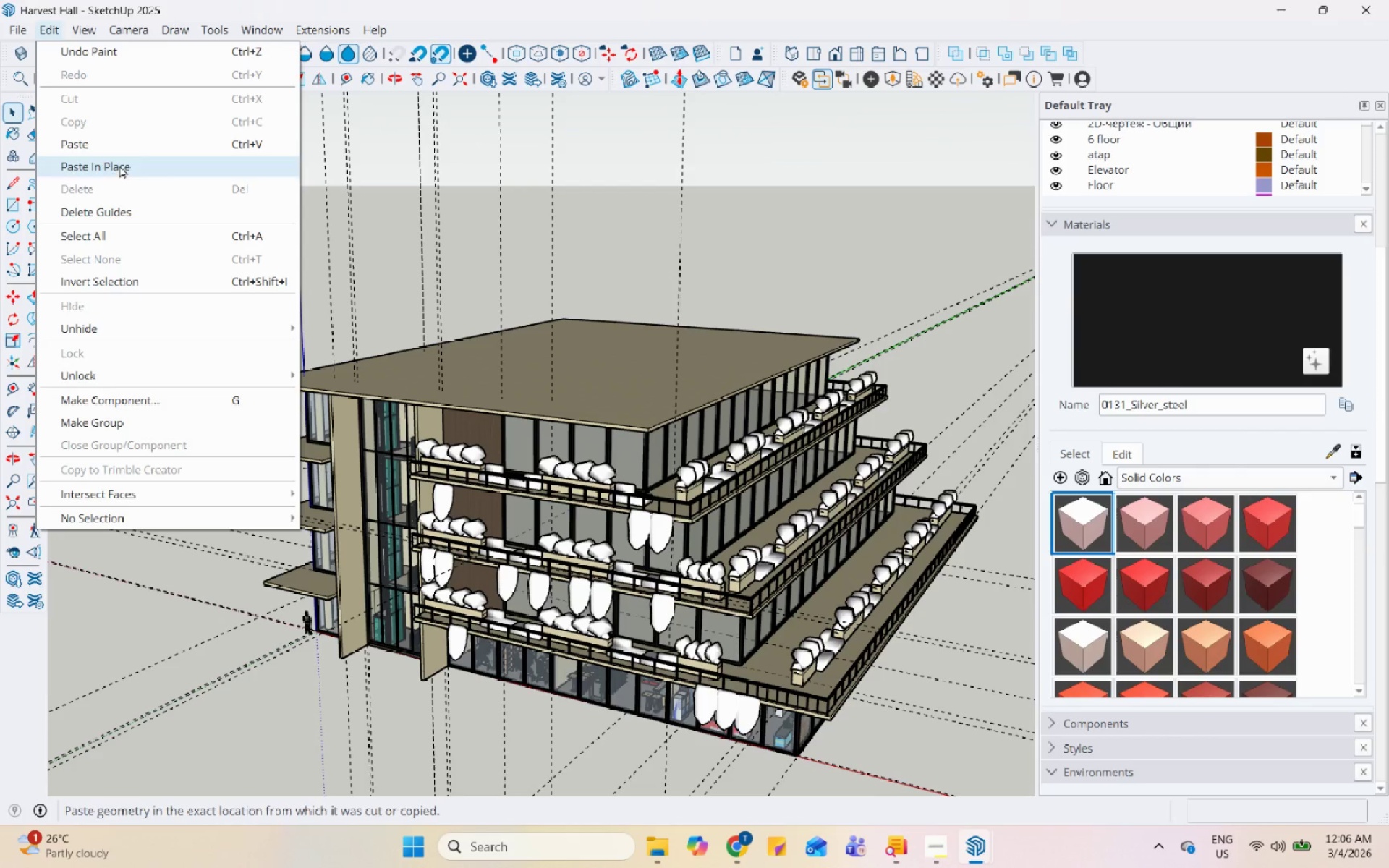 
left_click([121, 205])
 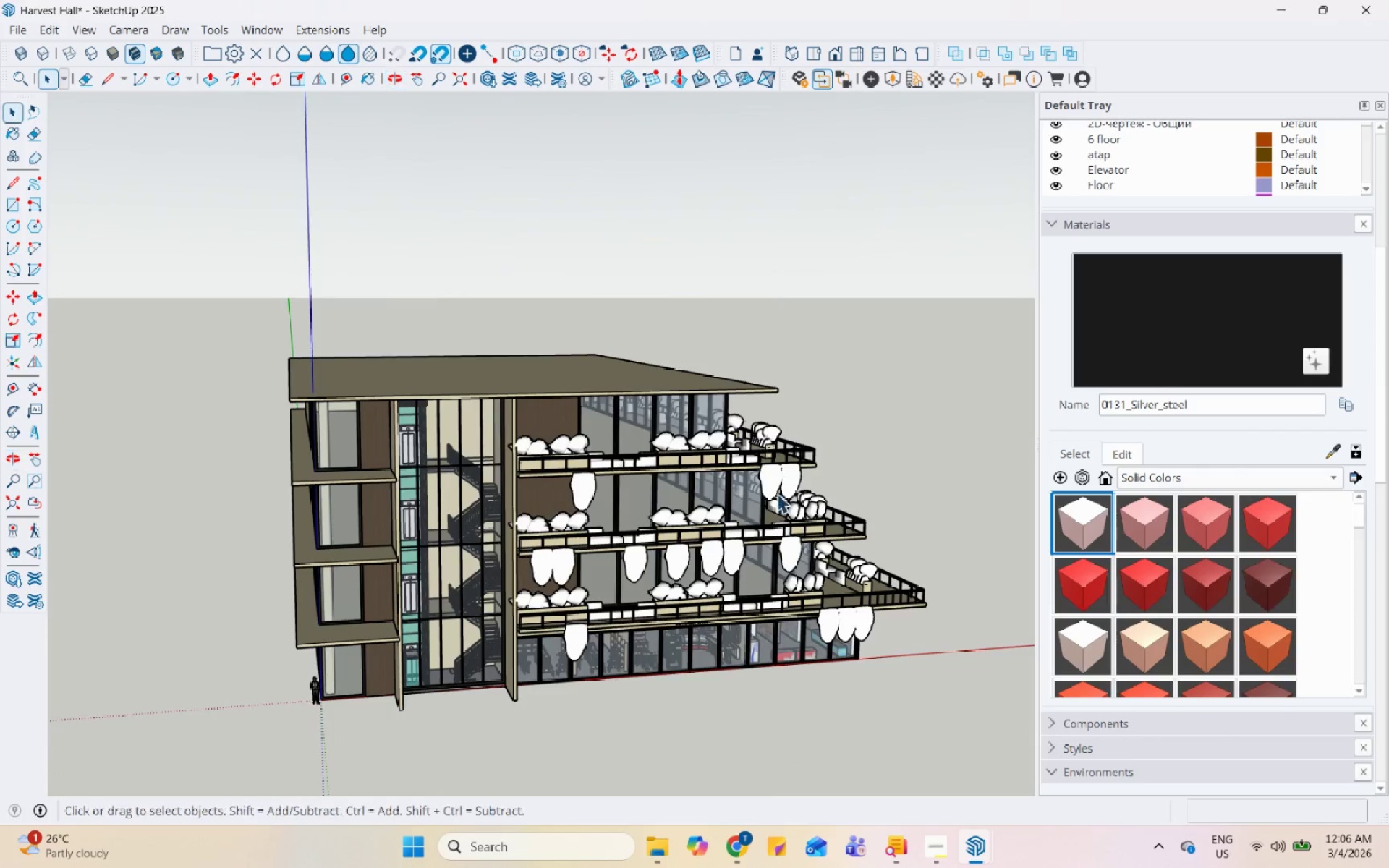 
scroll: coordinate [595, 572], scroll_direction: up, amount: 17.0
 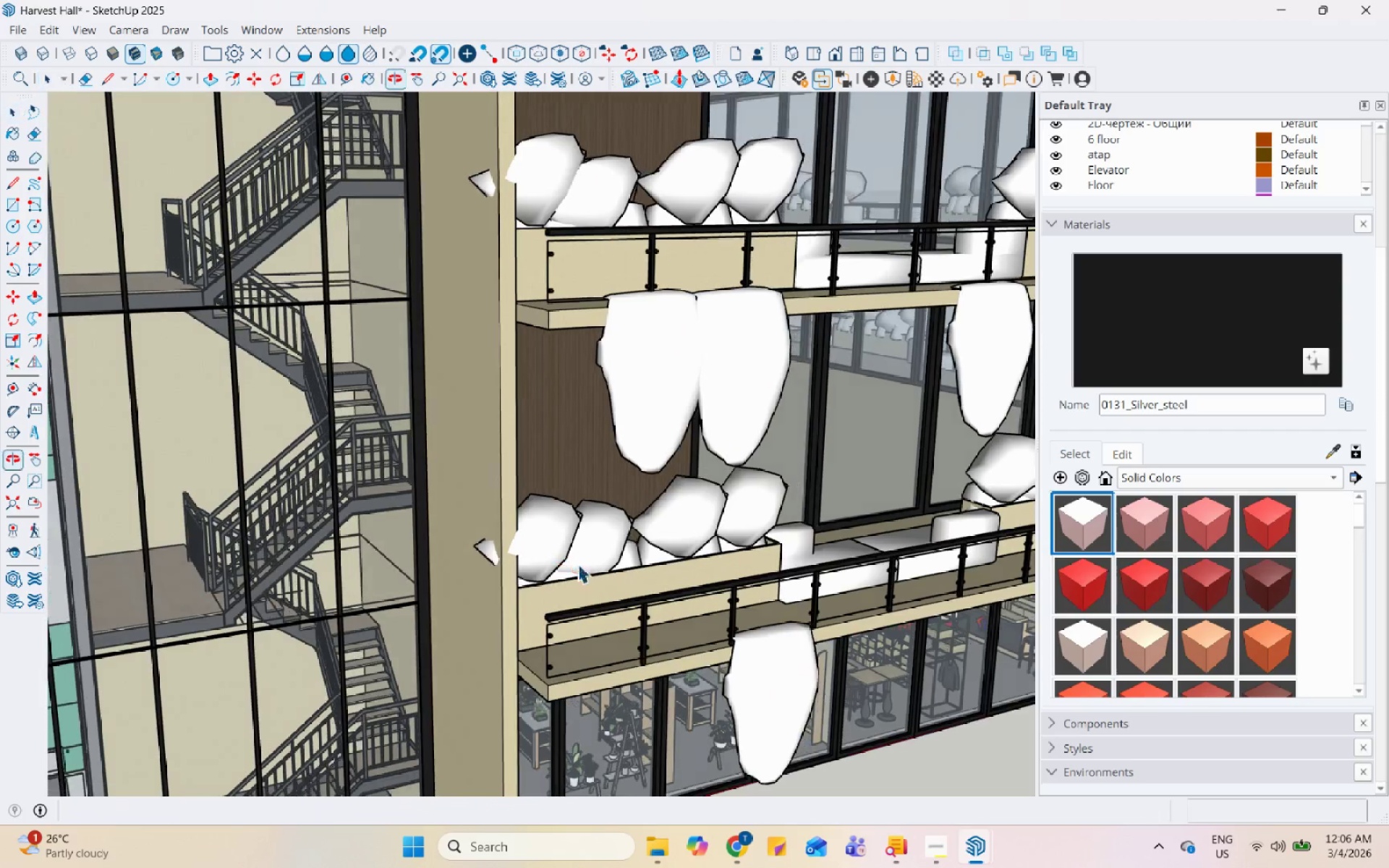 
left_click([561, 538])
 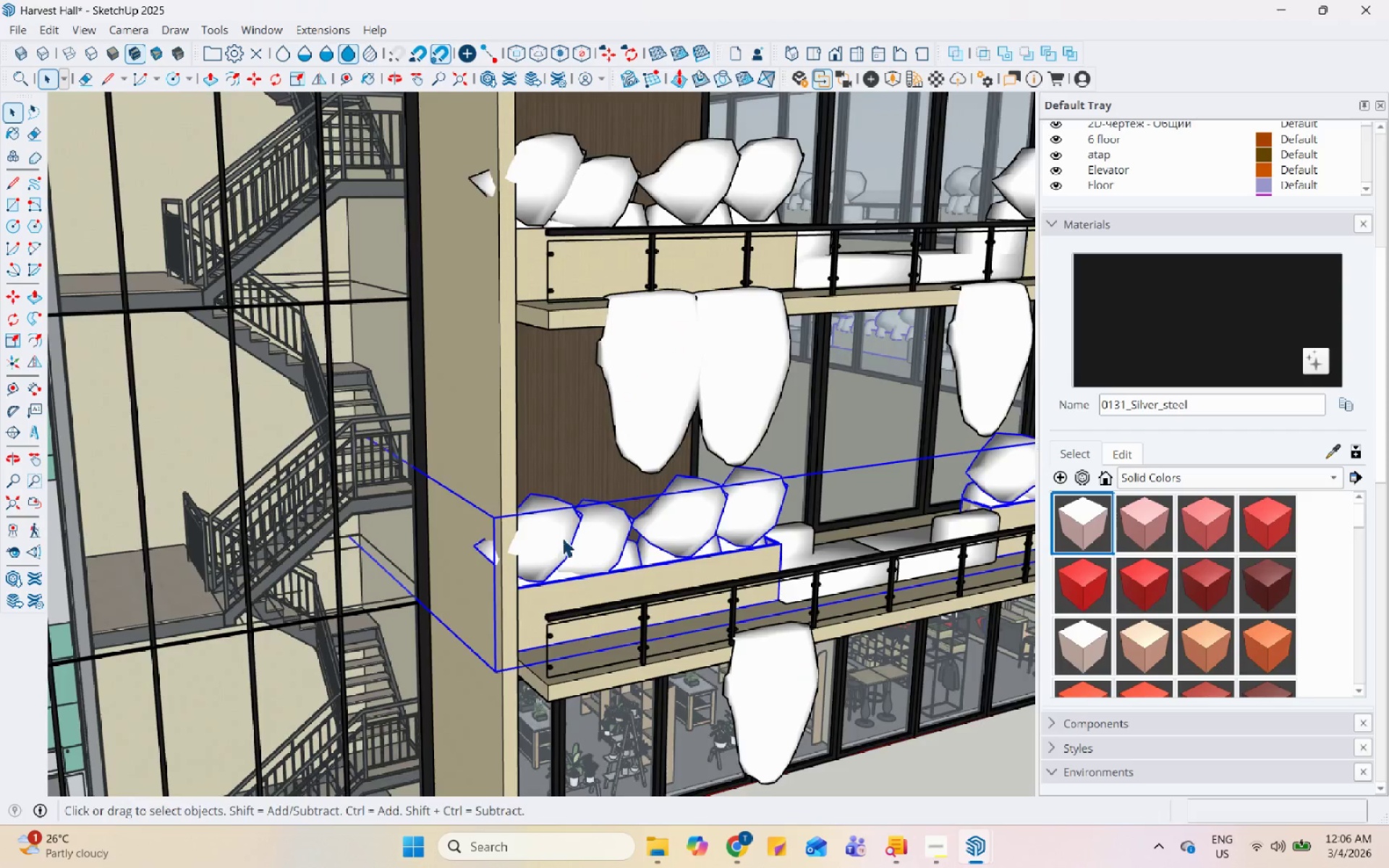 
scroll: coordinate [530, 593], scroll_direction: down, amount: 8.0
 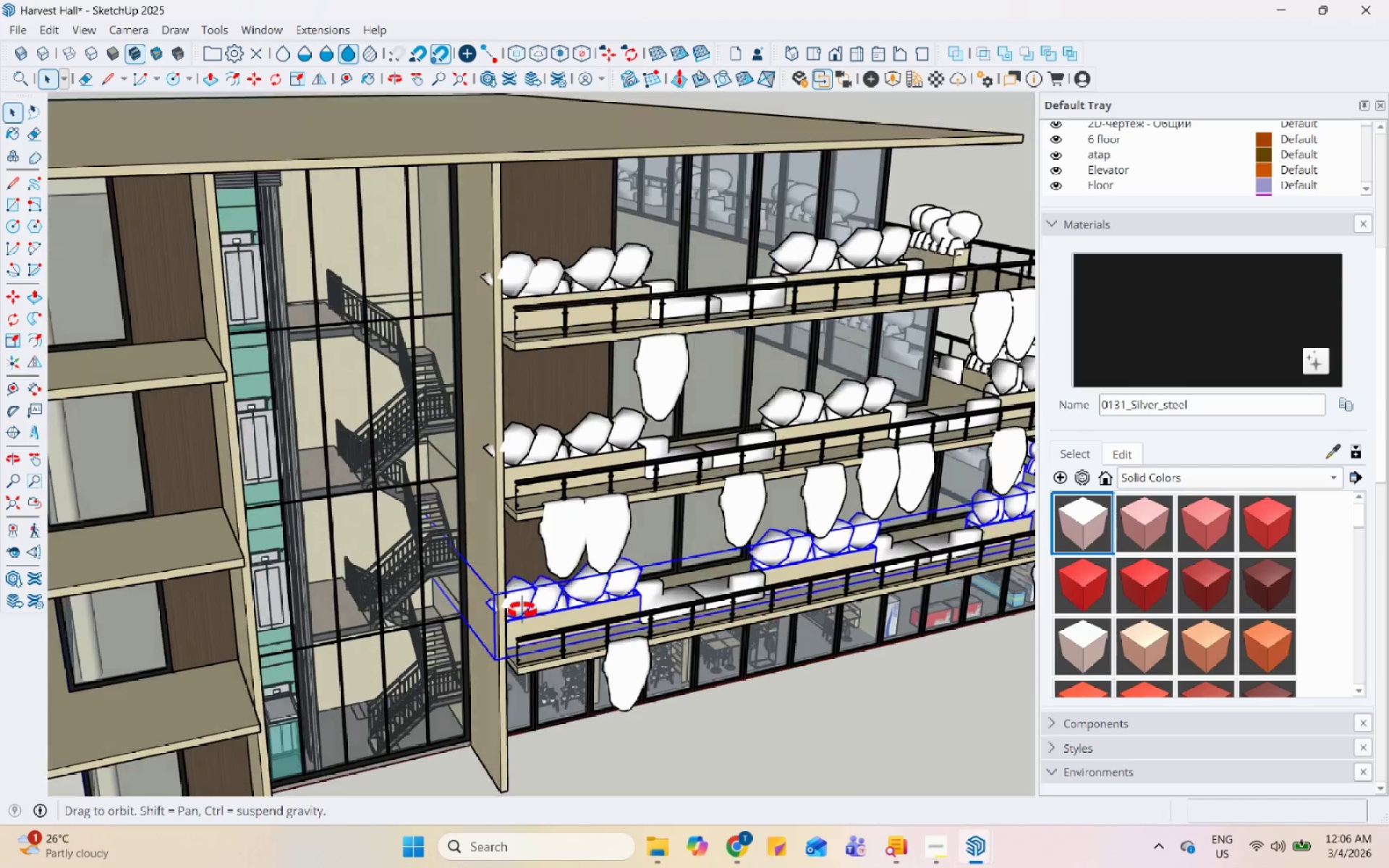 
double_click([536, 446])
 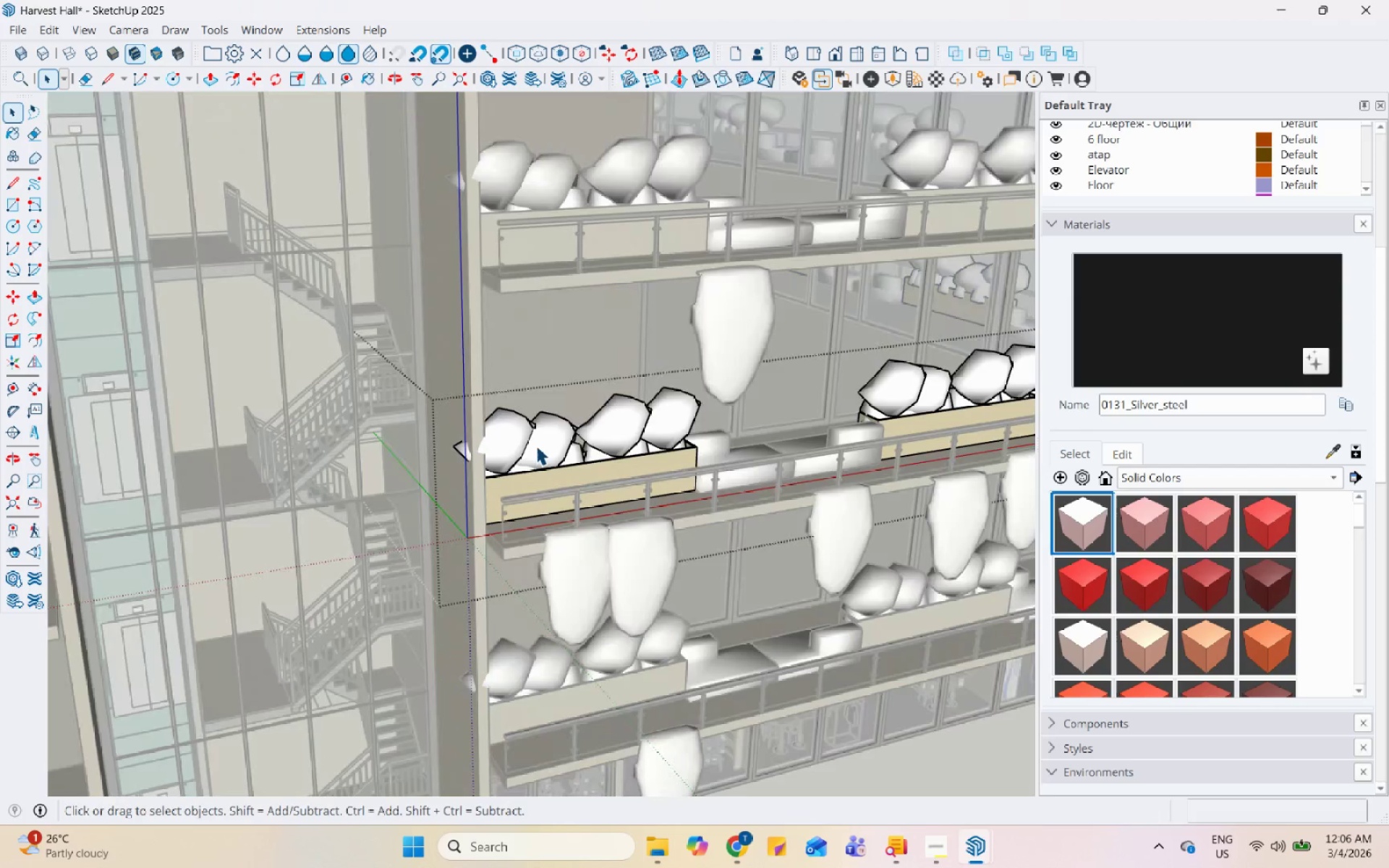 
scroll: coordinate [536, 446], scroll_direction: up, amount: 4.0
 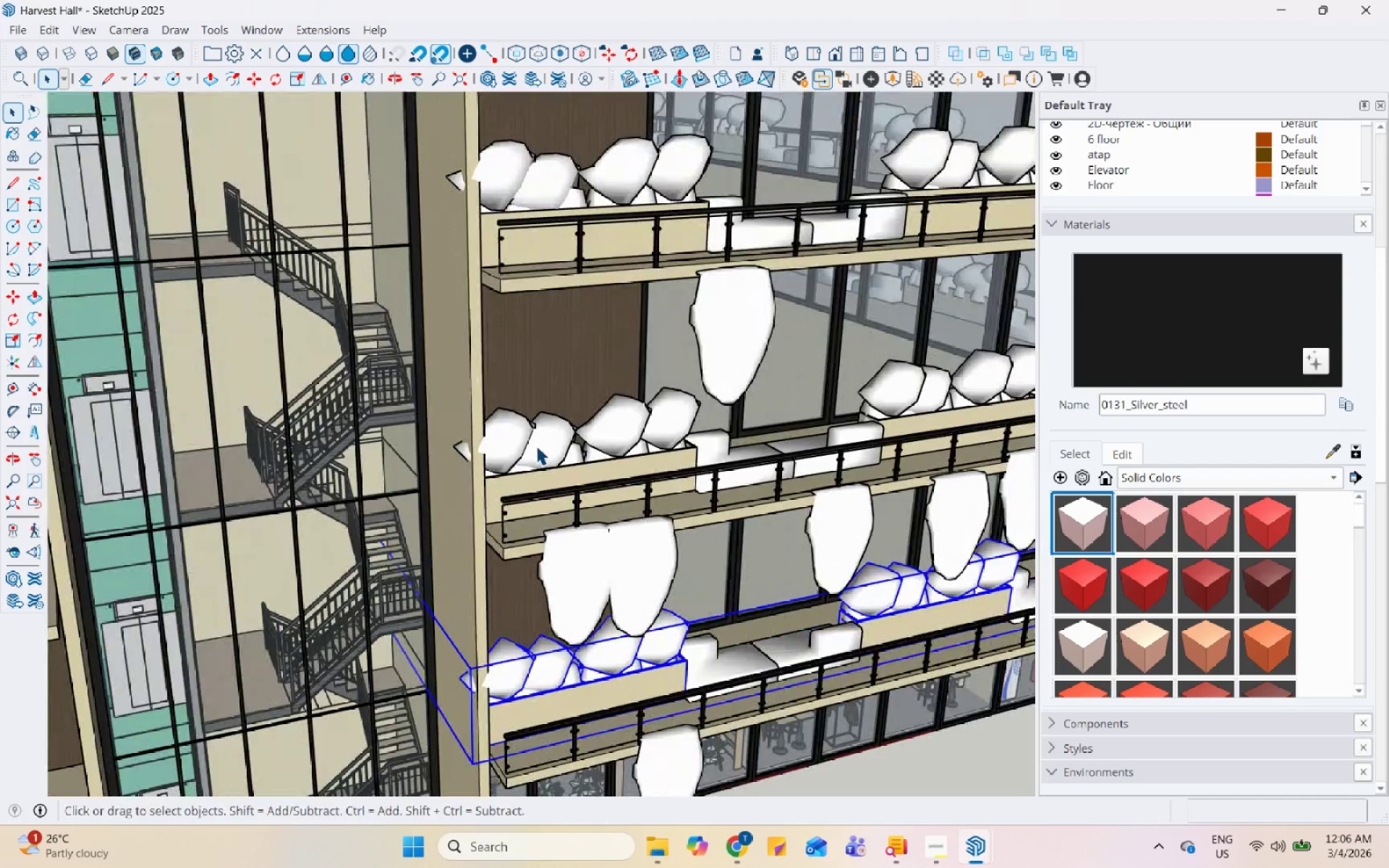 
triple_click([536, 446])
 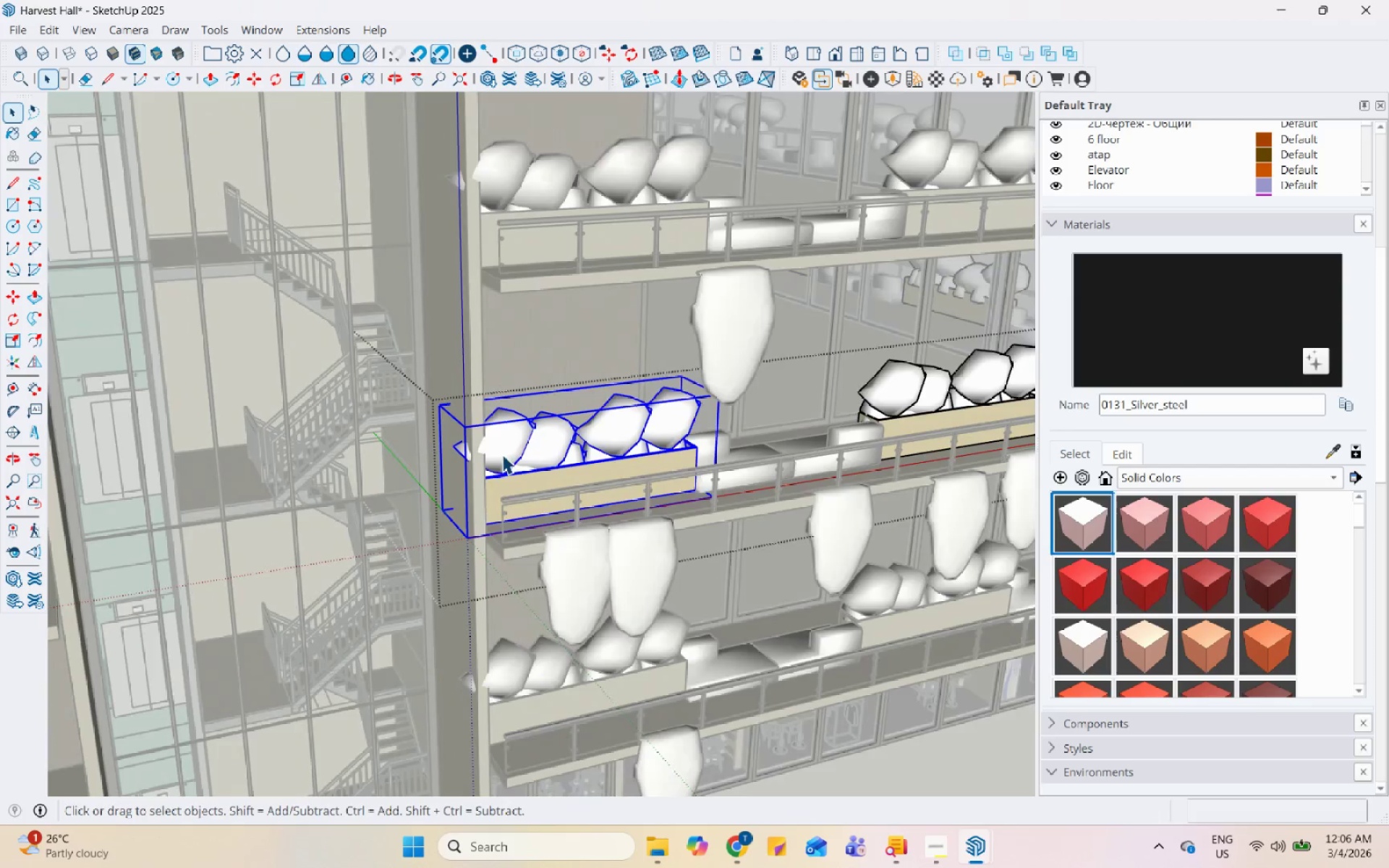 
double_click([519, 433])
 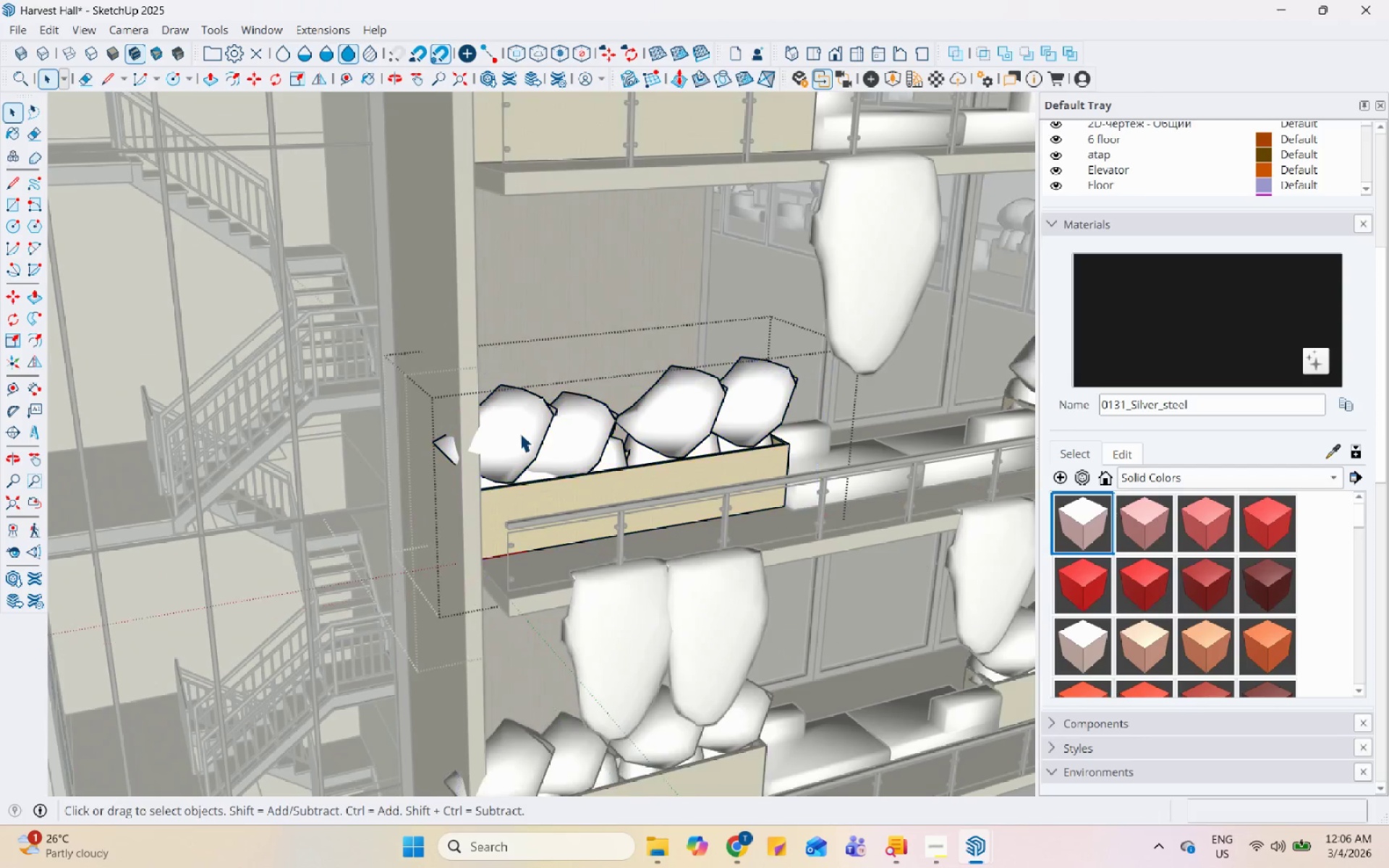 
scroll: coordinate [493, 454], scroll_direction: up, amount: 5.0
 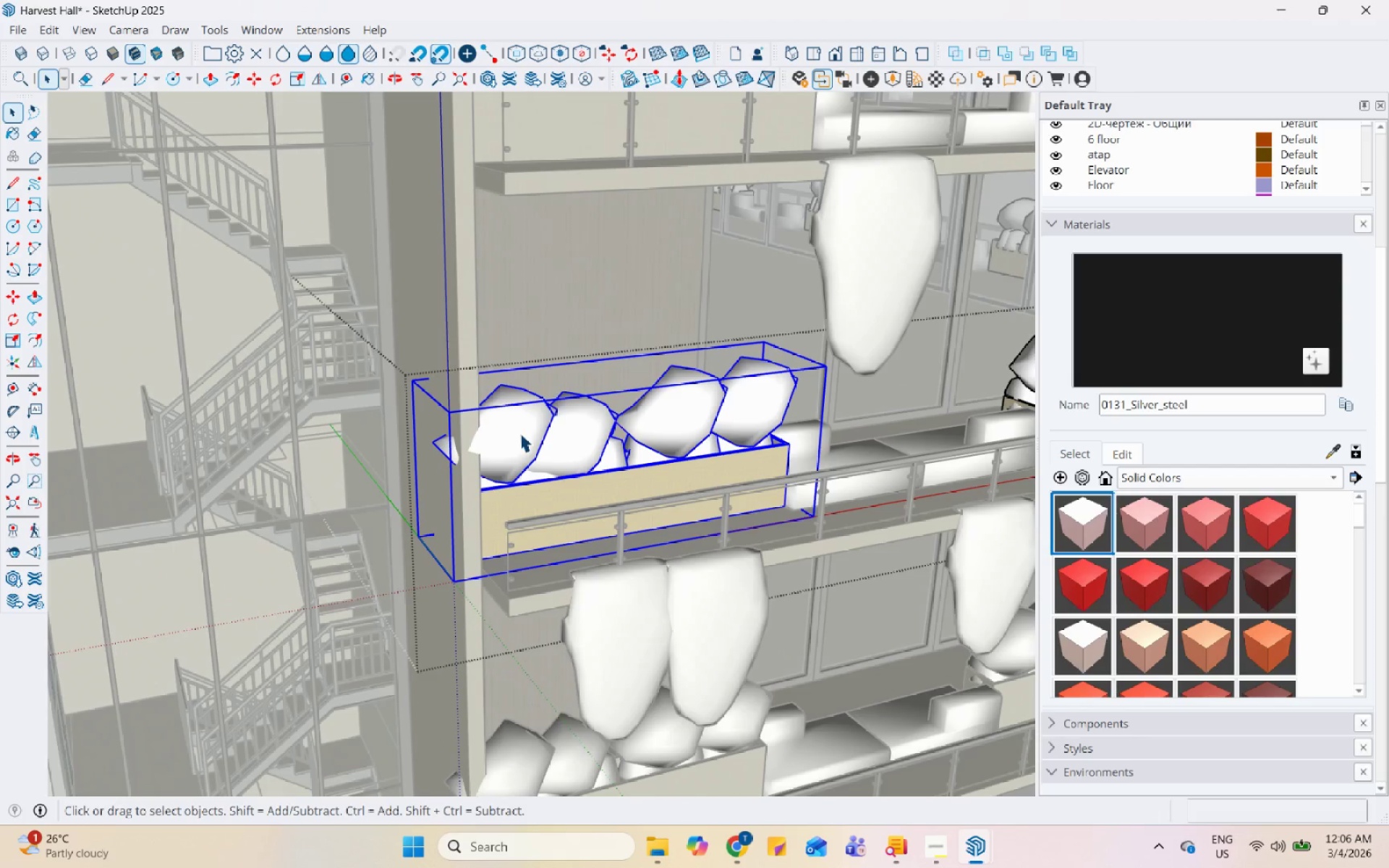 
triple_click([519, 433])
 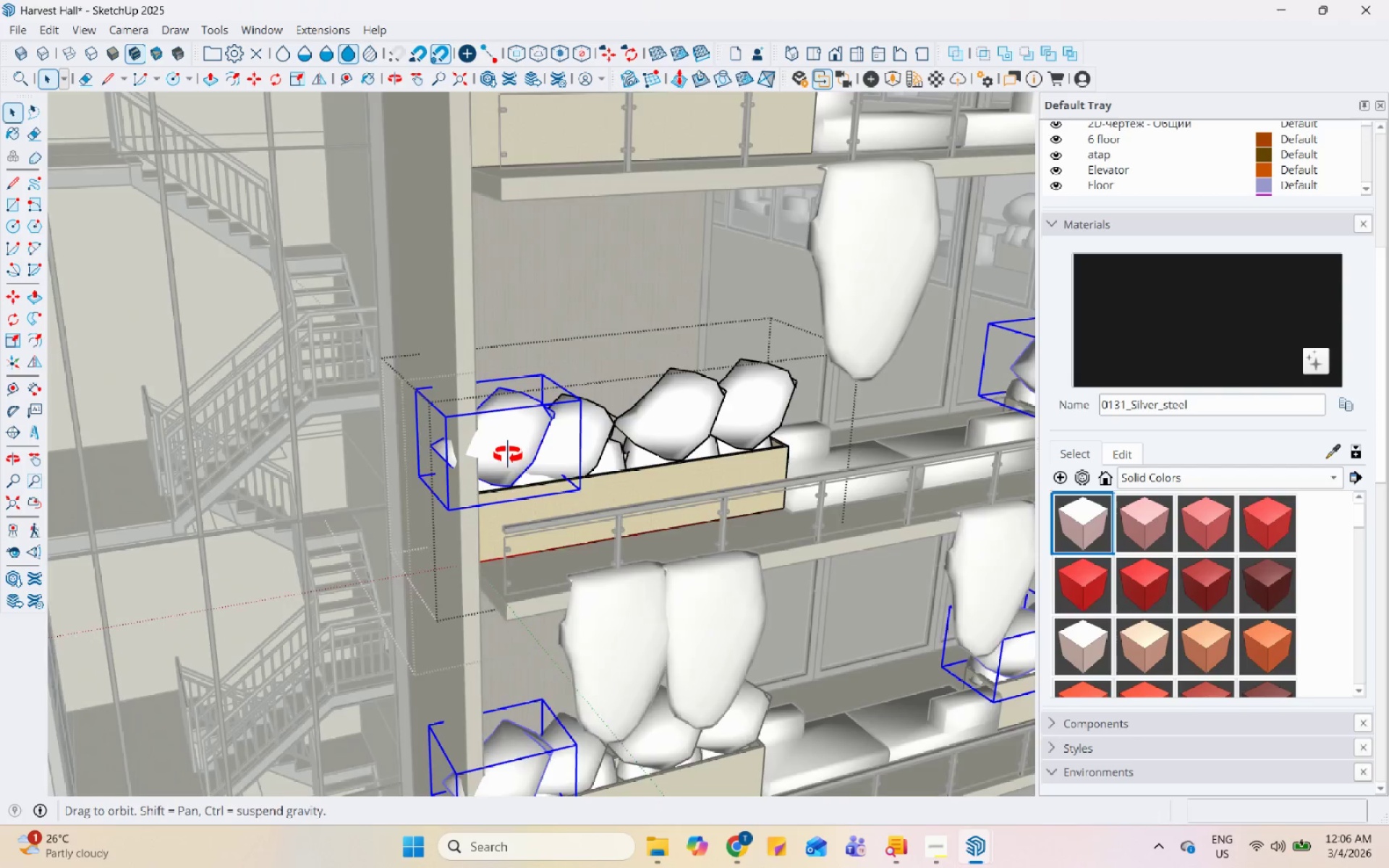 
scroll: coordinate [497, 485], scroll_direction: up, amount: 10.0
 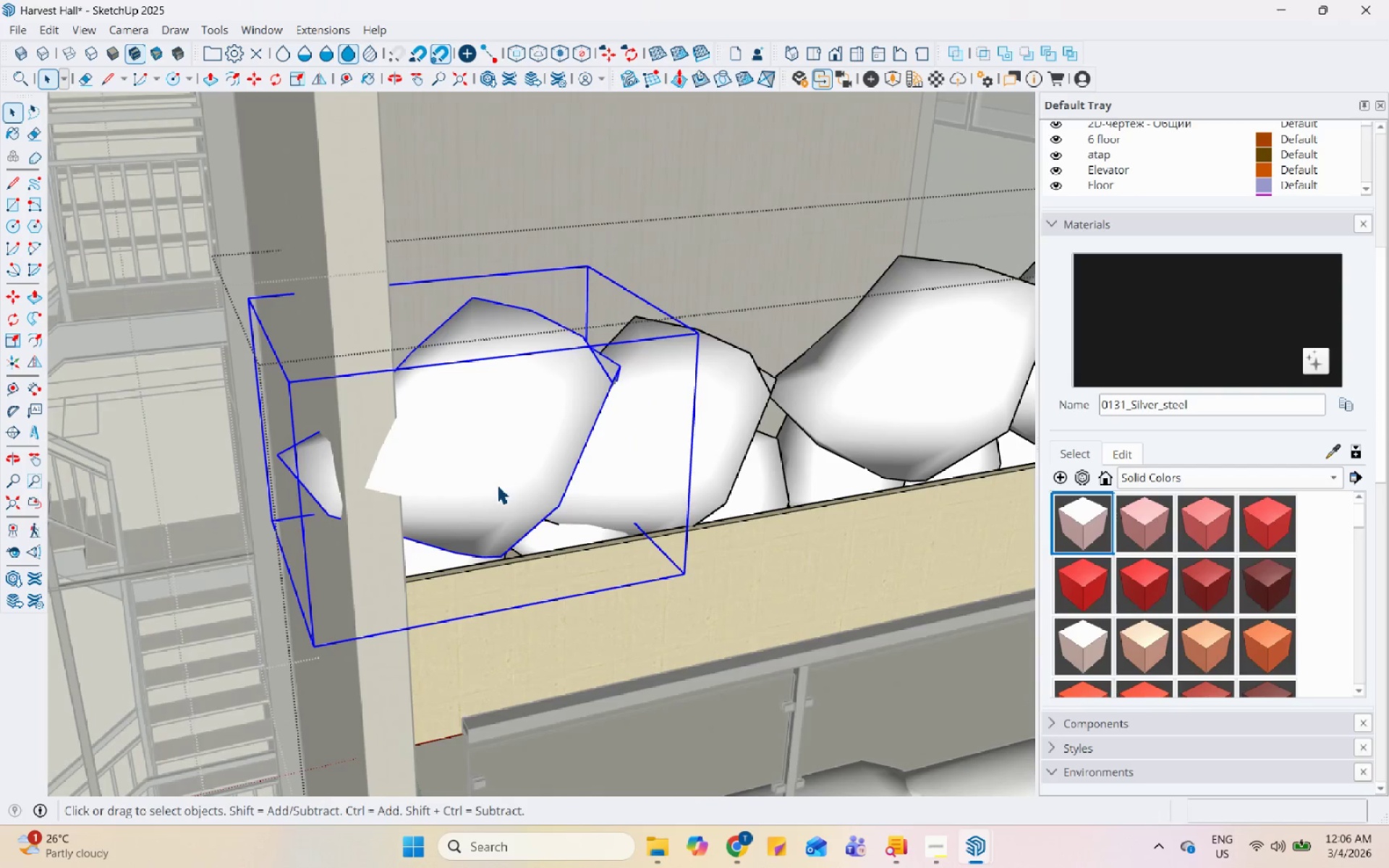 
key(M)
 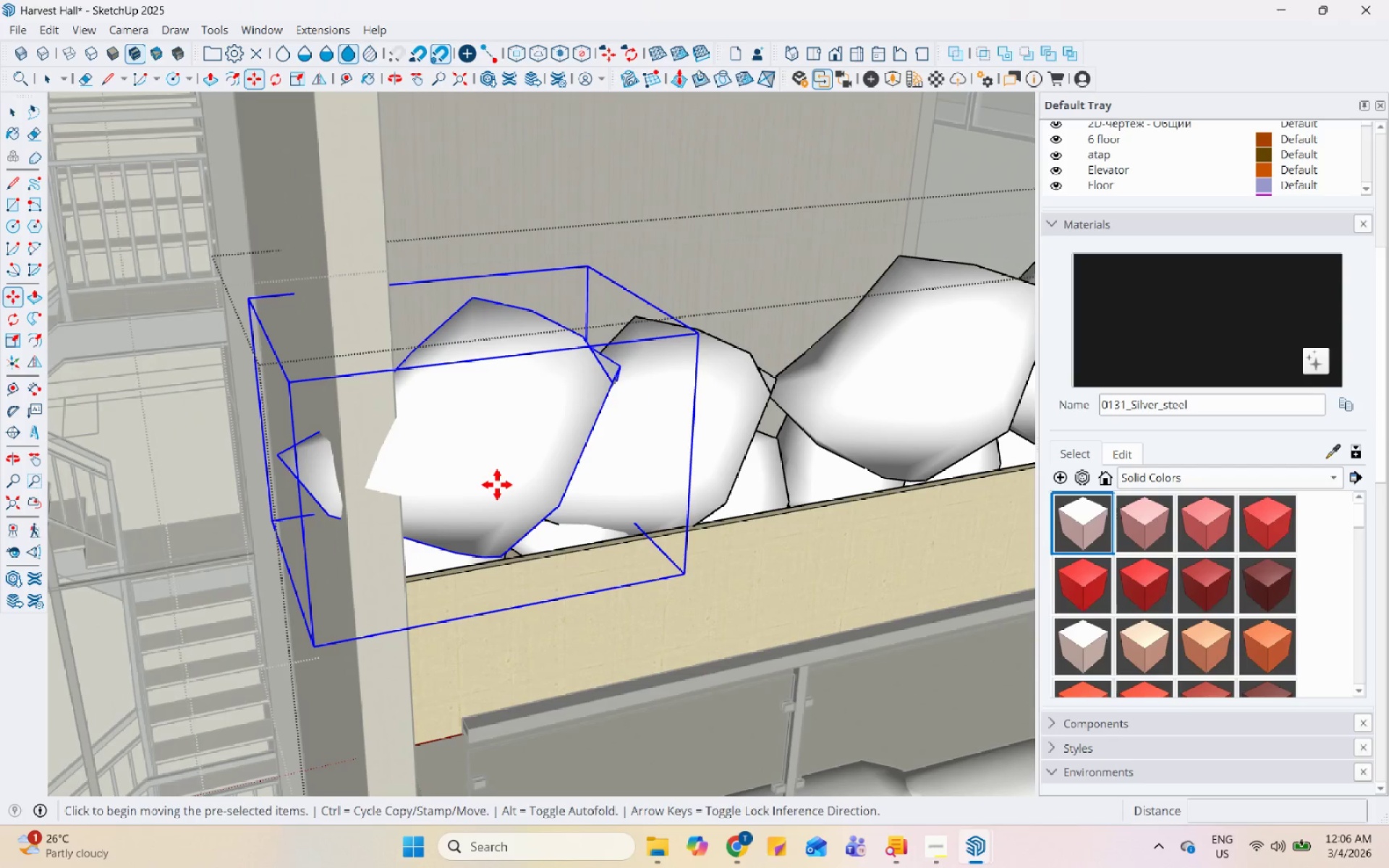 
left_click([497, 485])
 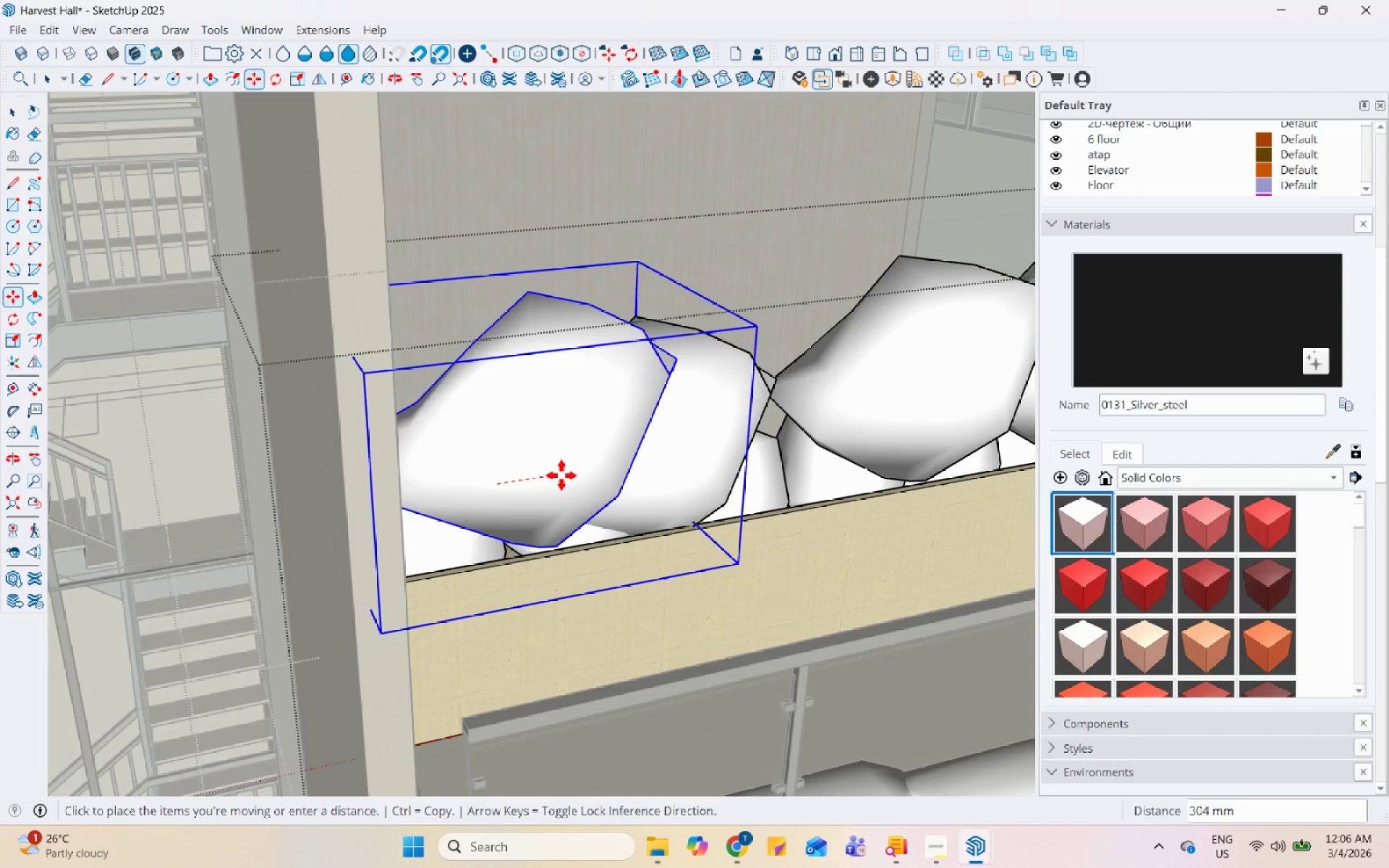 
left_click([567, 475])
 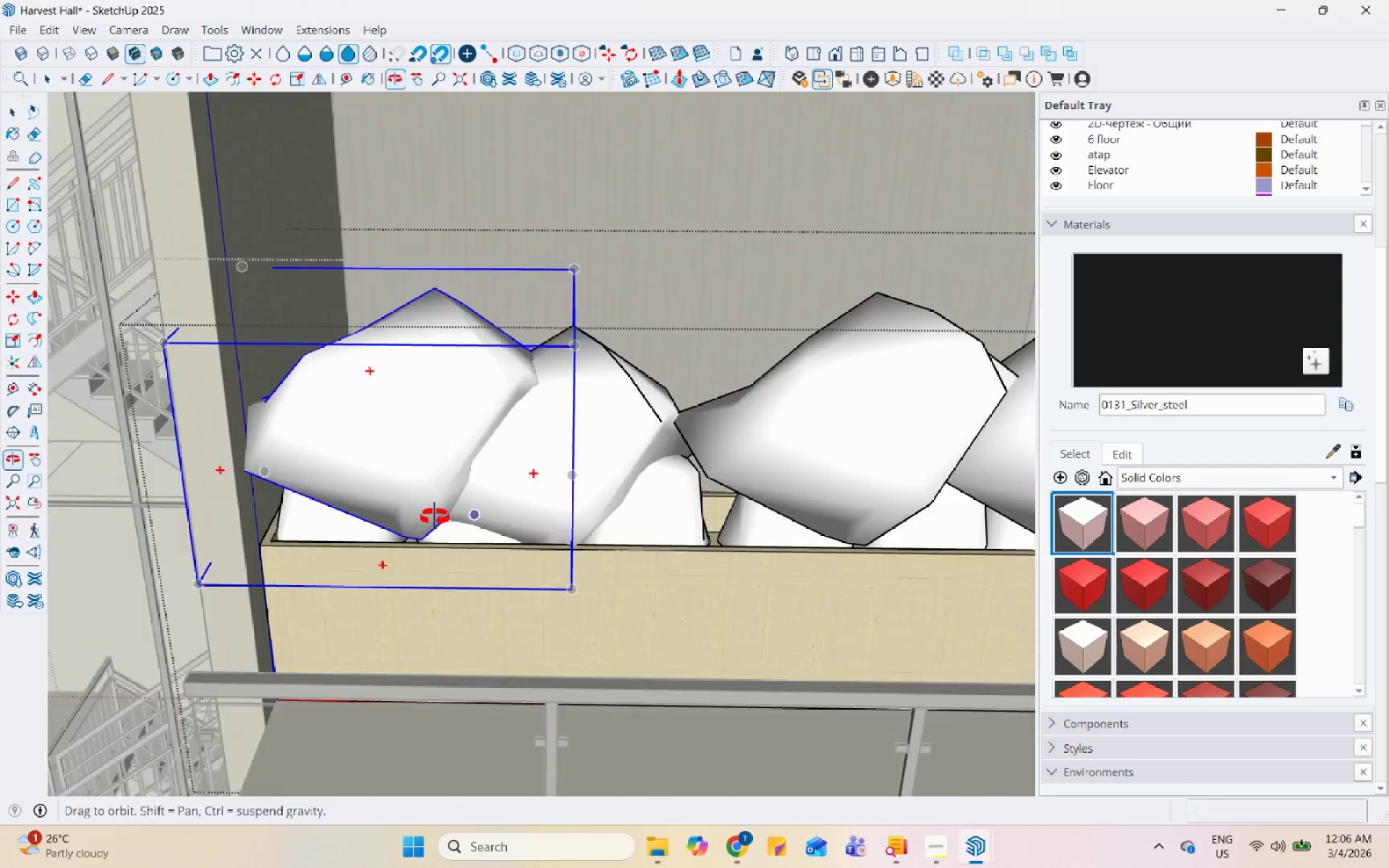 
key(Space)
 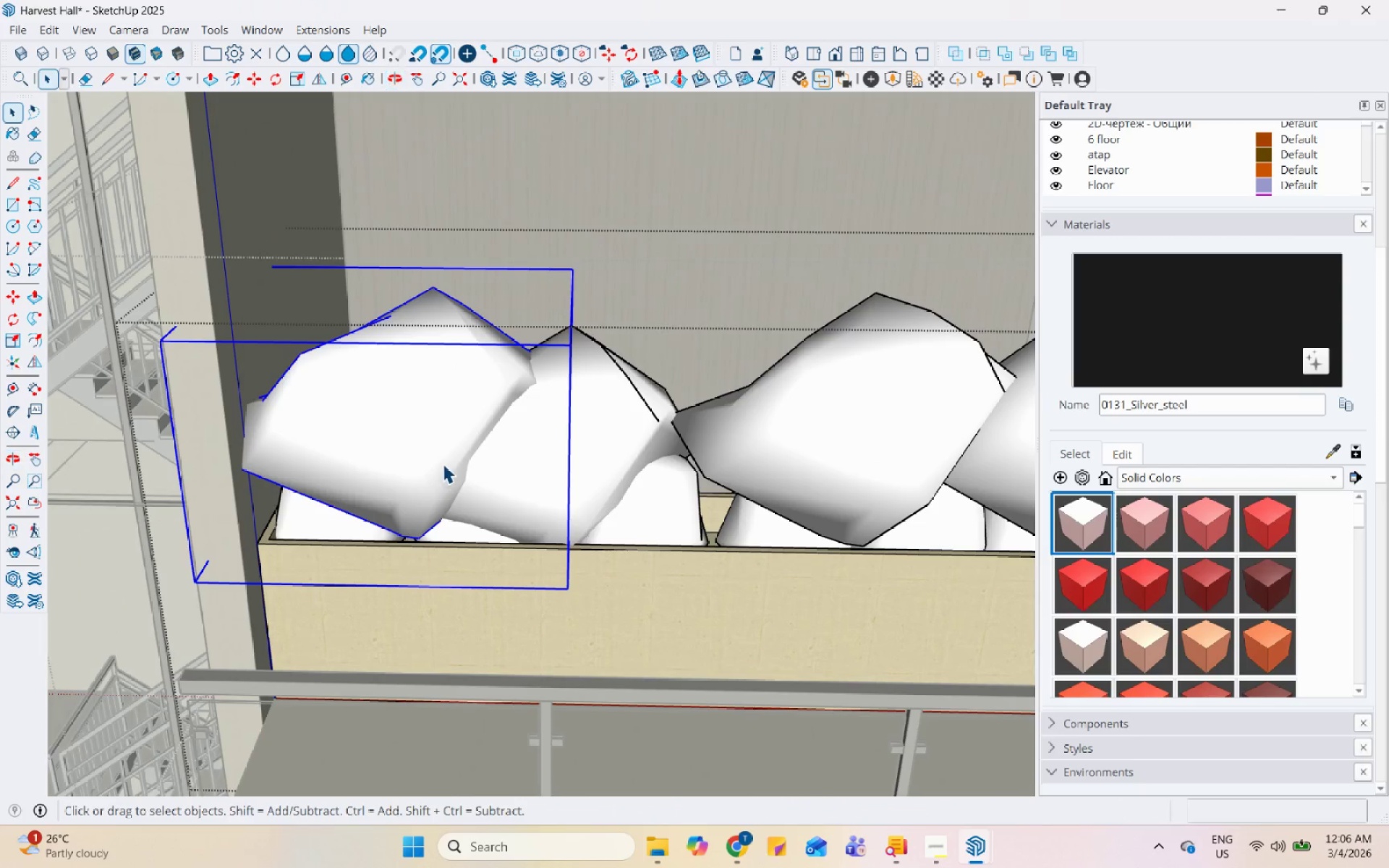 
key(Escape)
 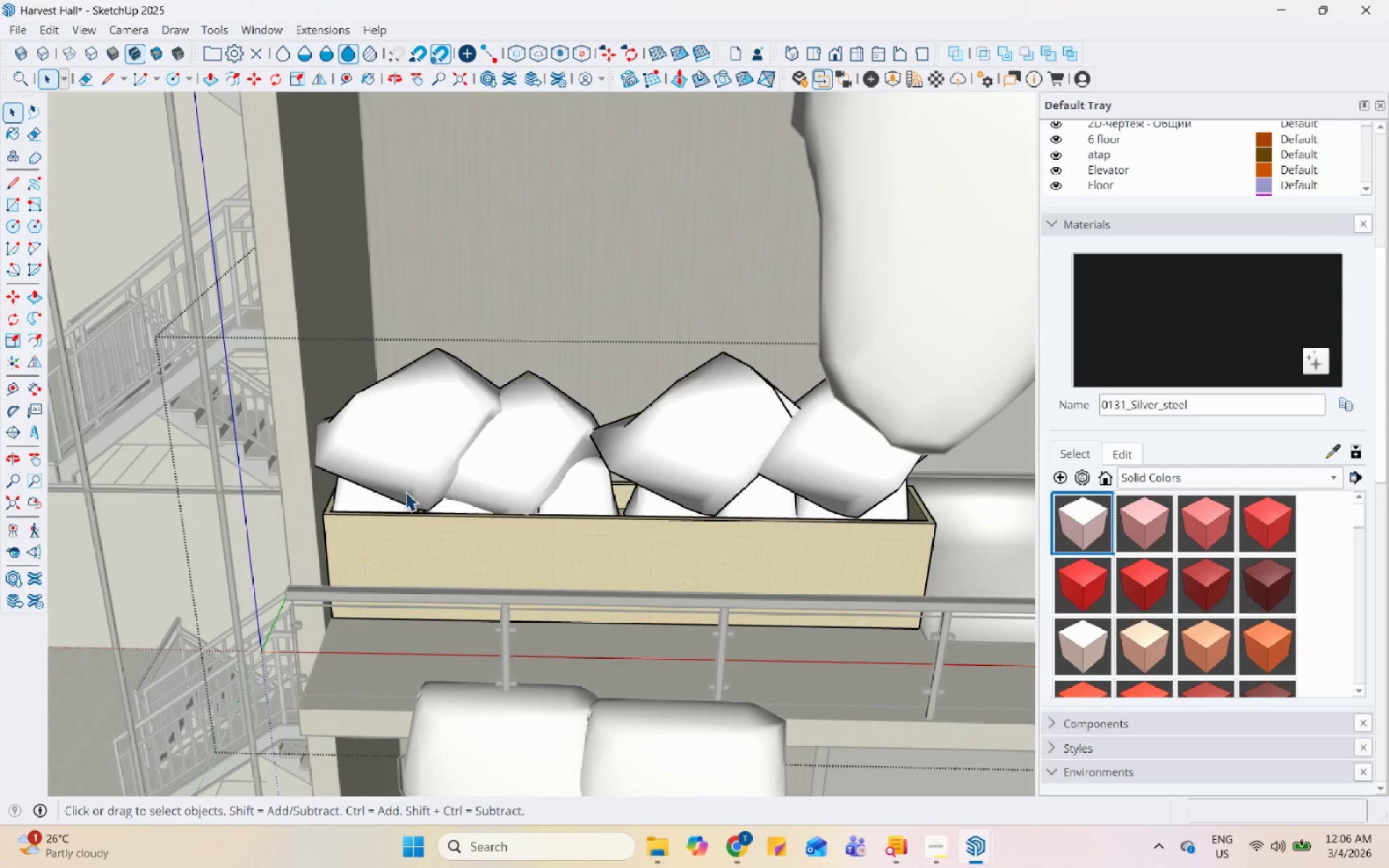 
scroll: coordinate [444, 460], scroll_direction: down, amount: 7.0
 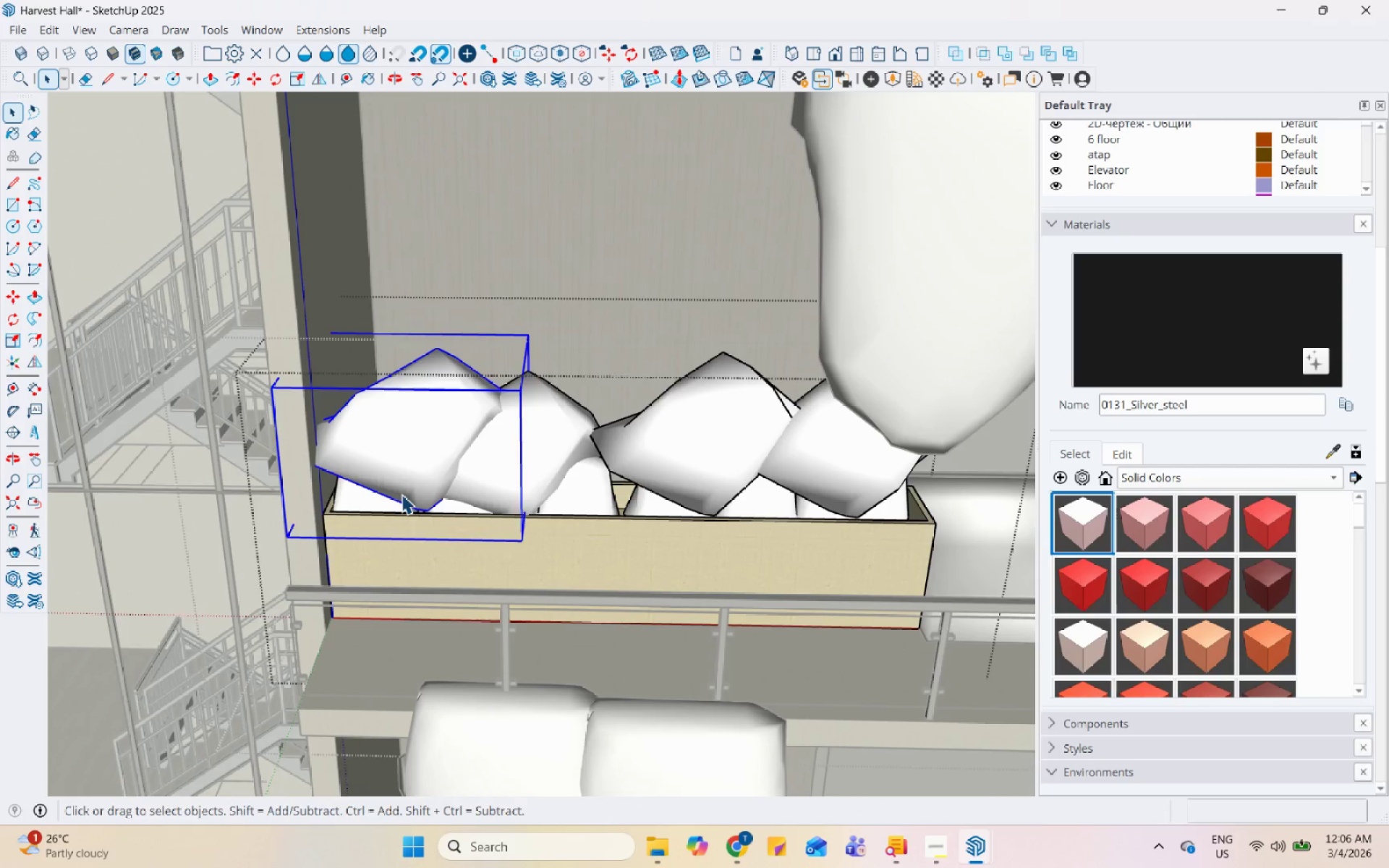 
key(Escape)
 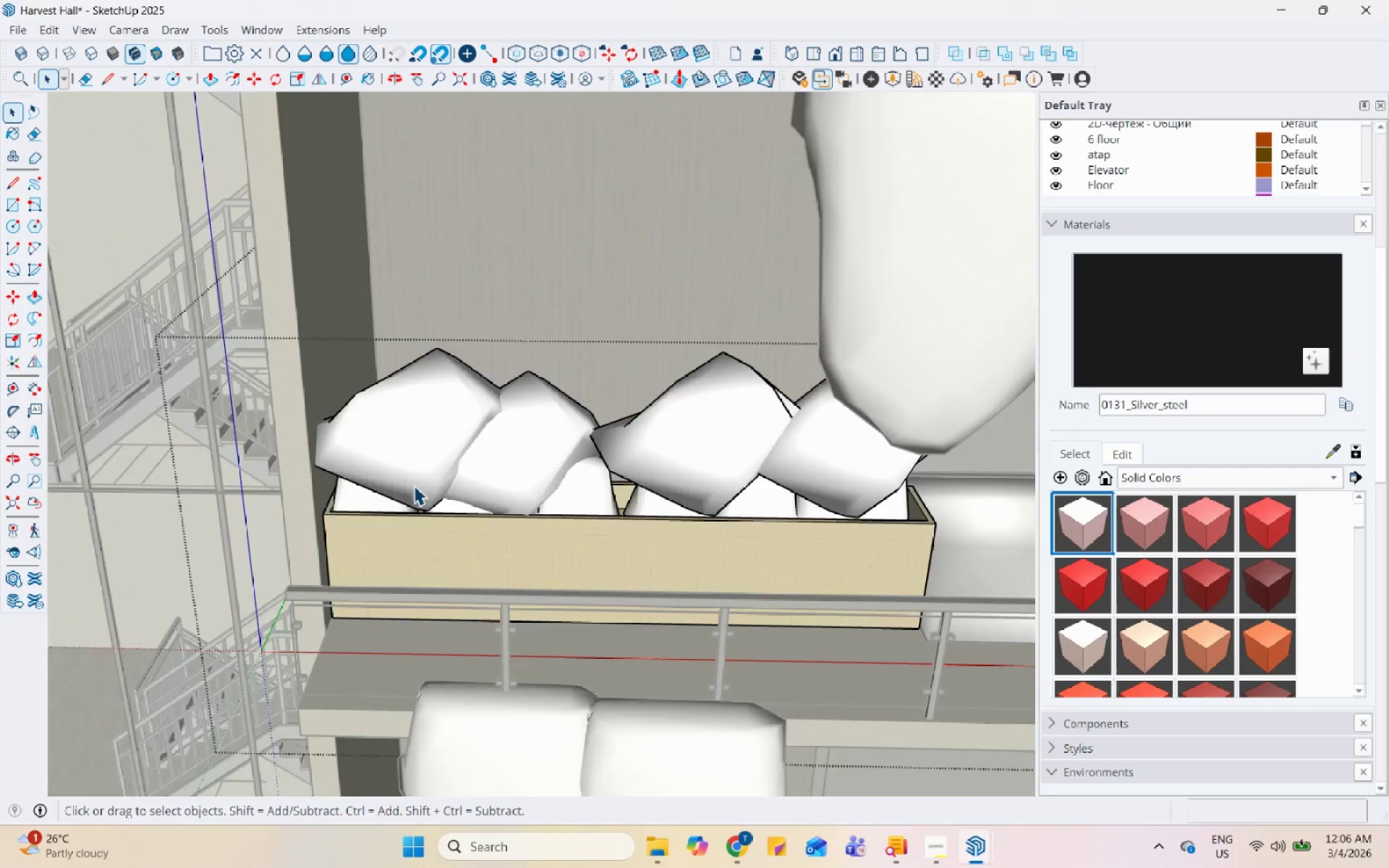 
scroll: coordinate [697, 560], scroll_direction: down, amount: 25.0
 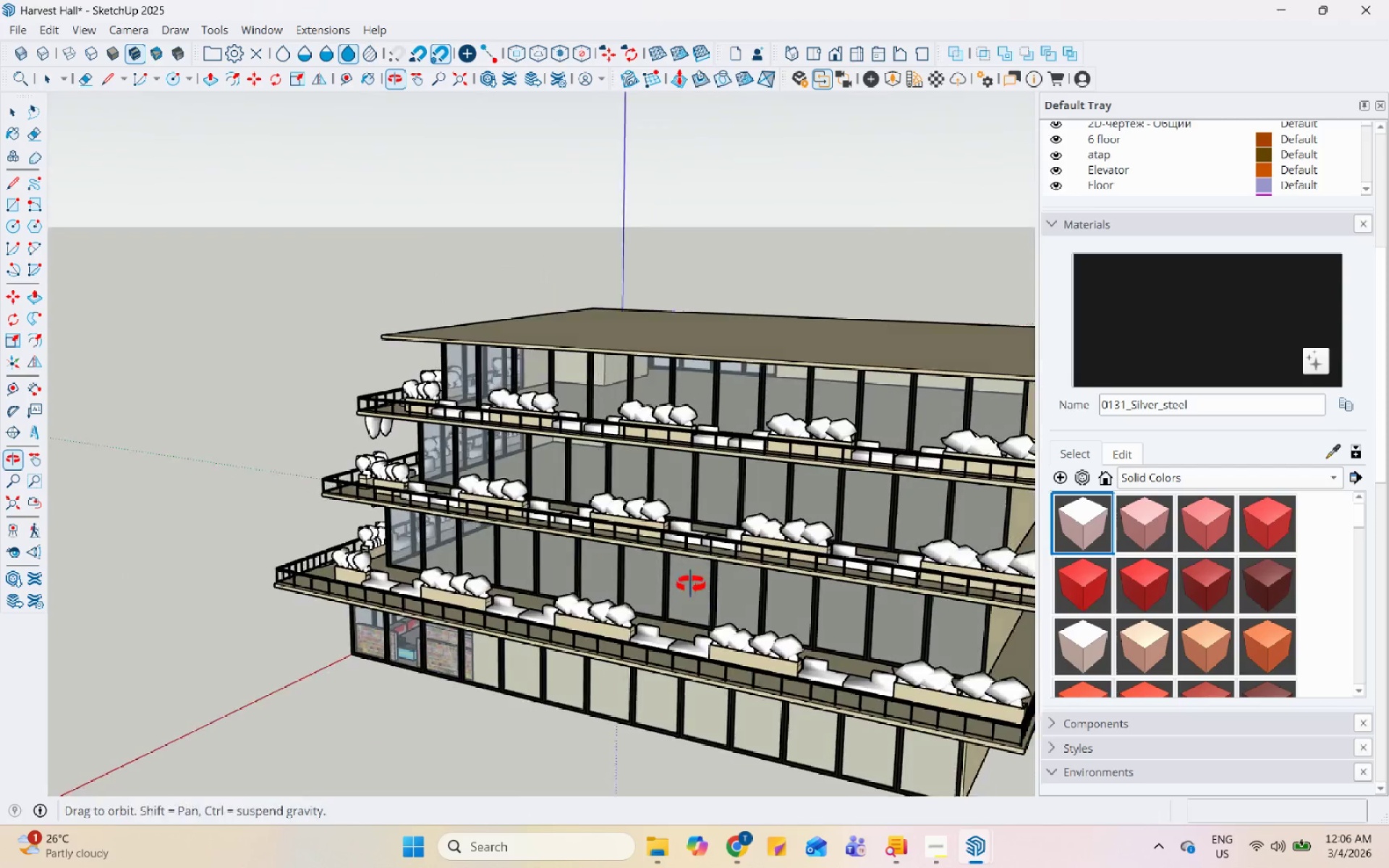 
double_click([668, 435])
 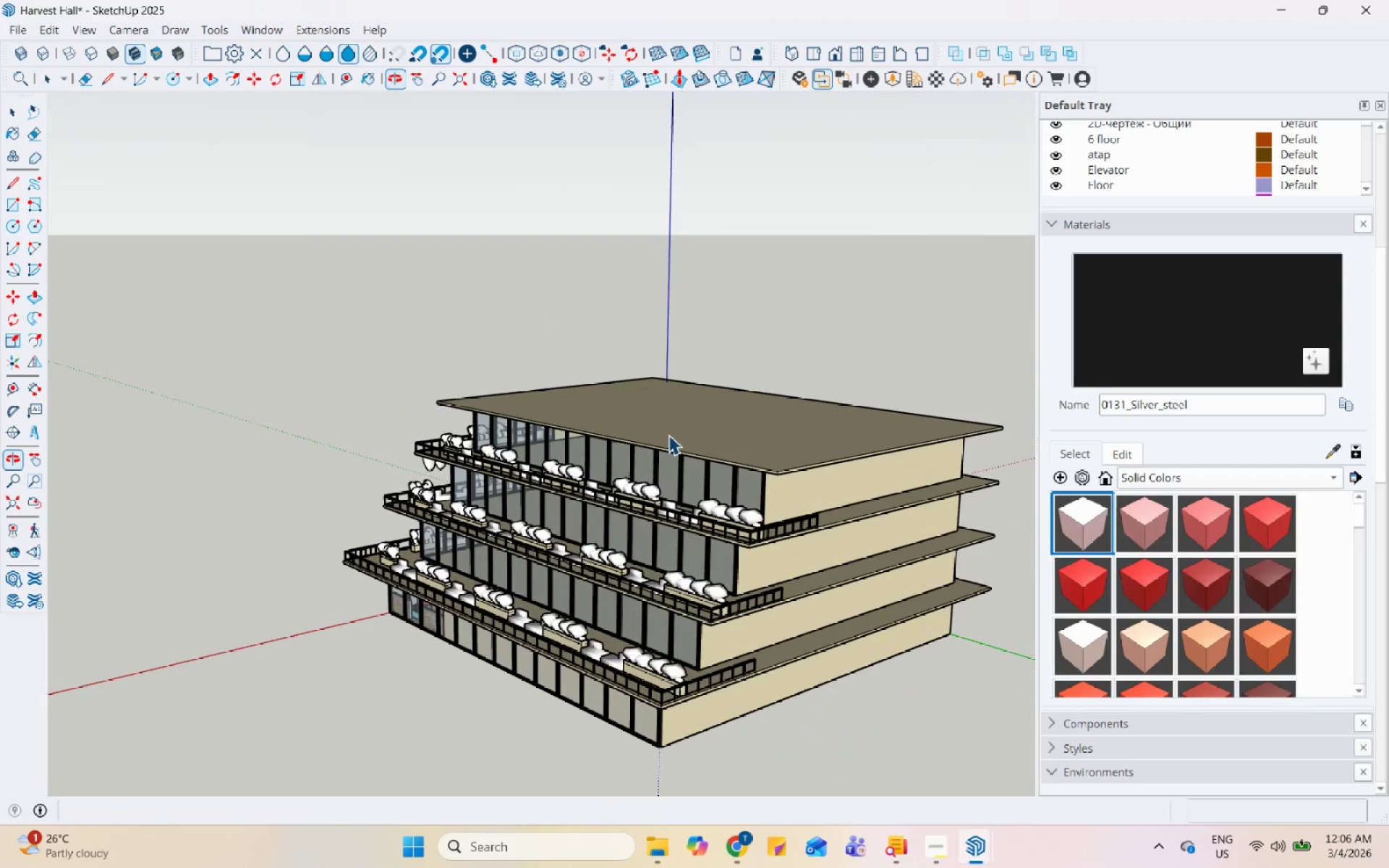 
scroll: coordinate [520, 574], scroll_direction: down, amount: 7.0
 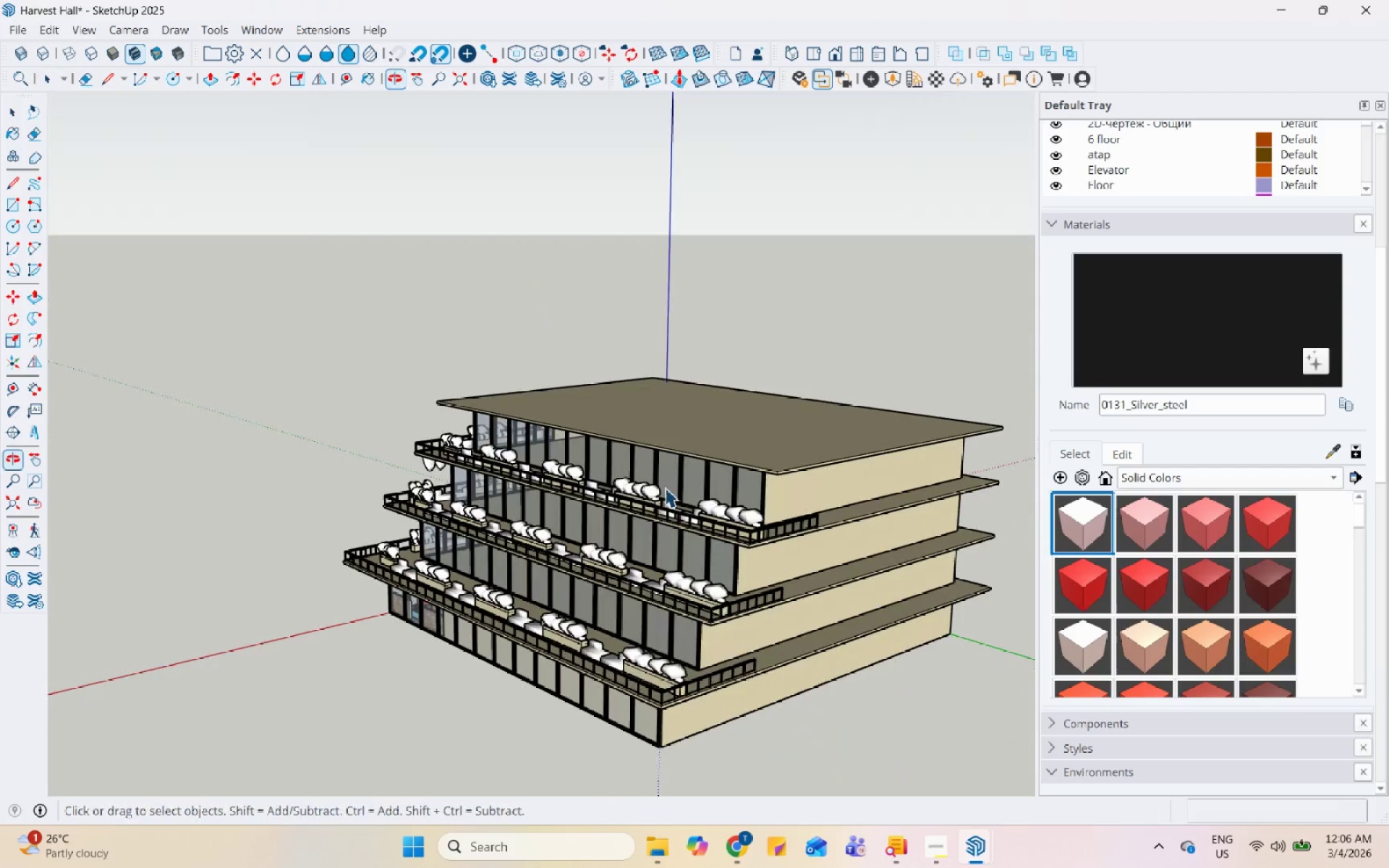 
key(Control+S)
 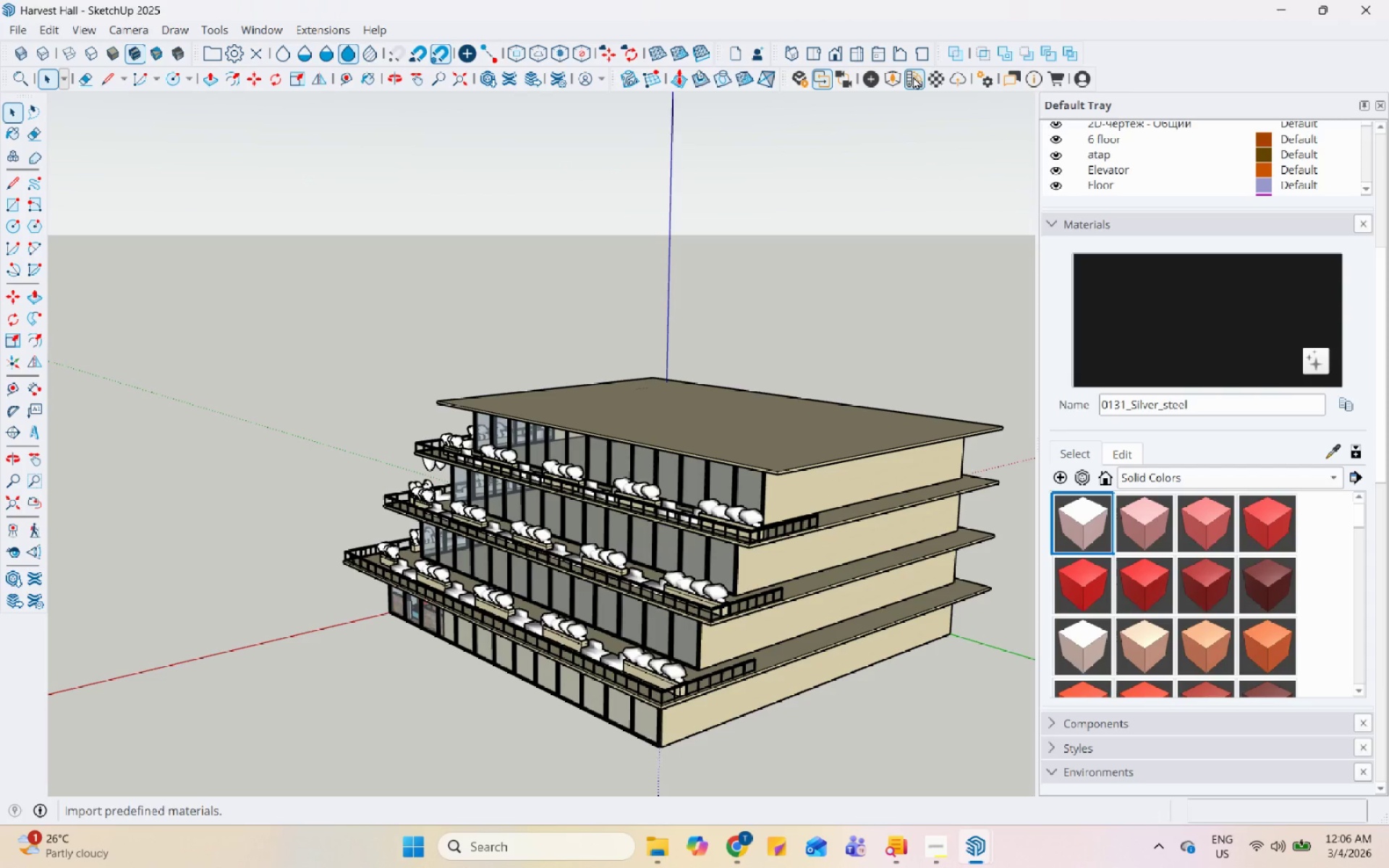 
left_click([901, 76])
 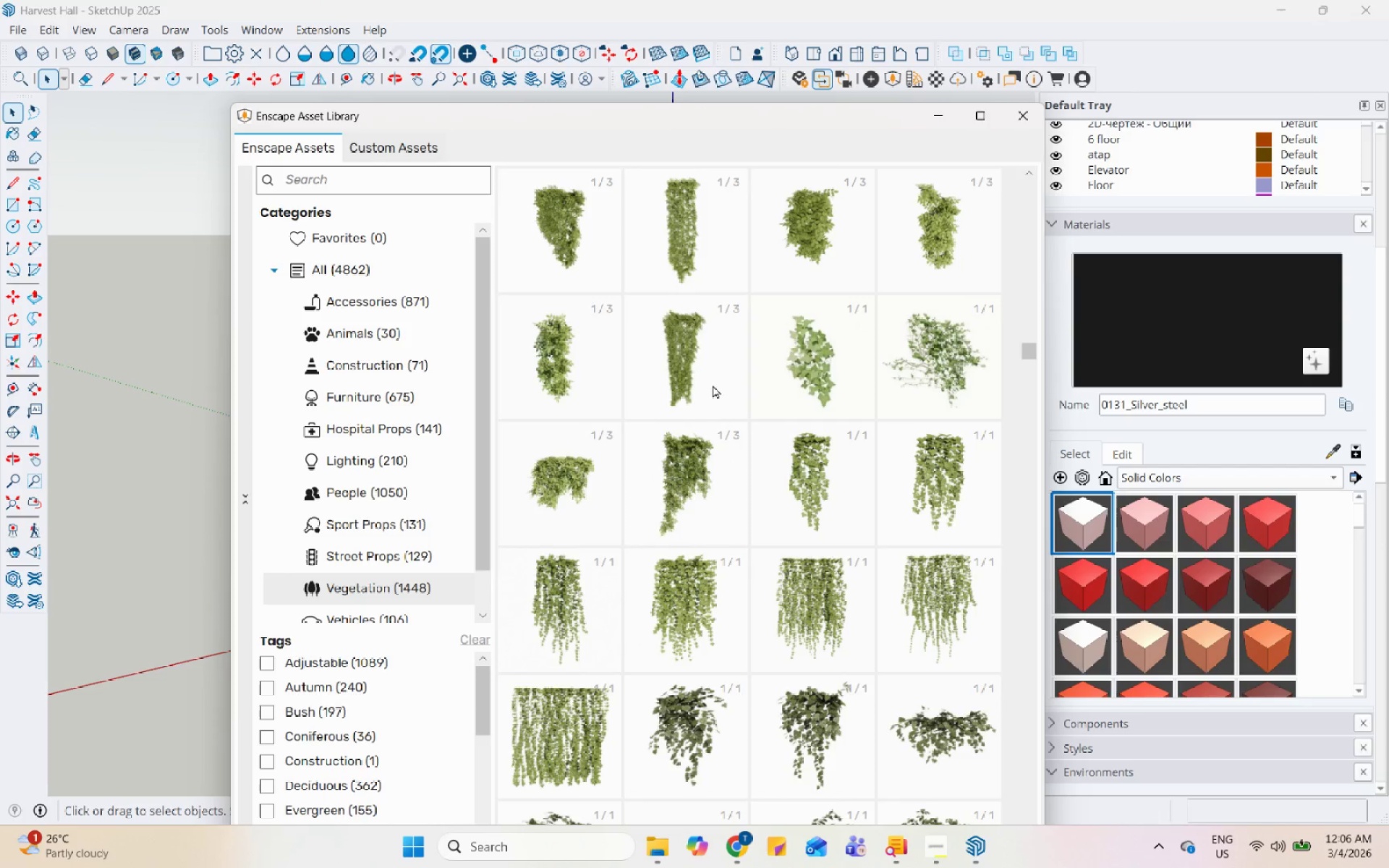 
left_click([699, 442])
 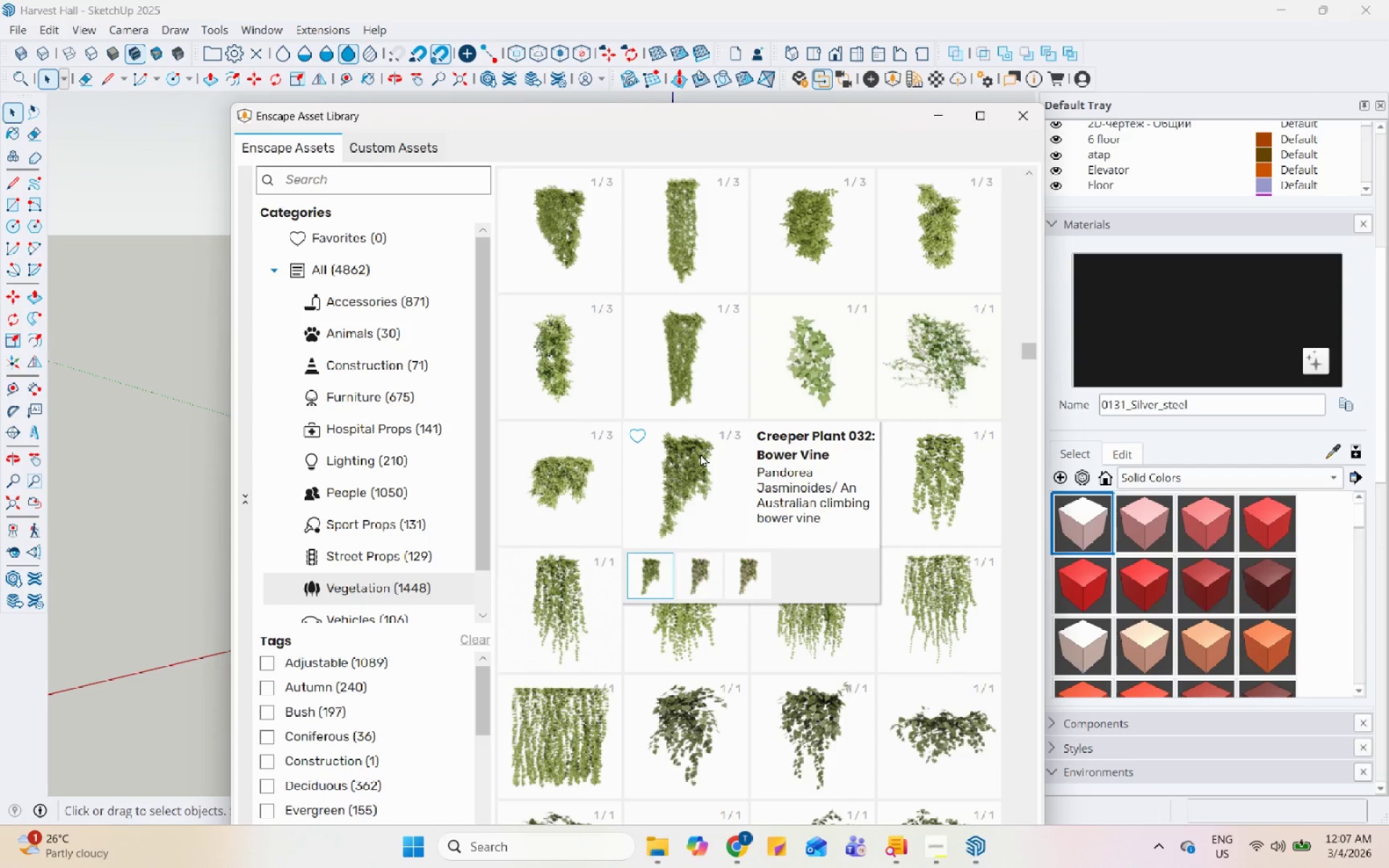 
left_click([700, 454])
 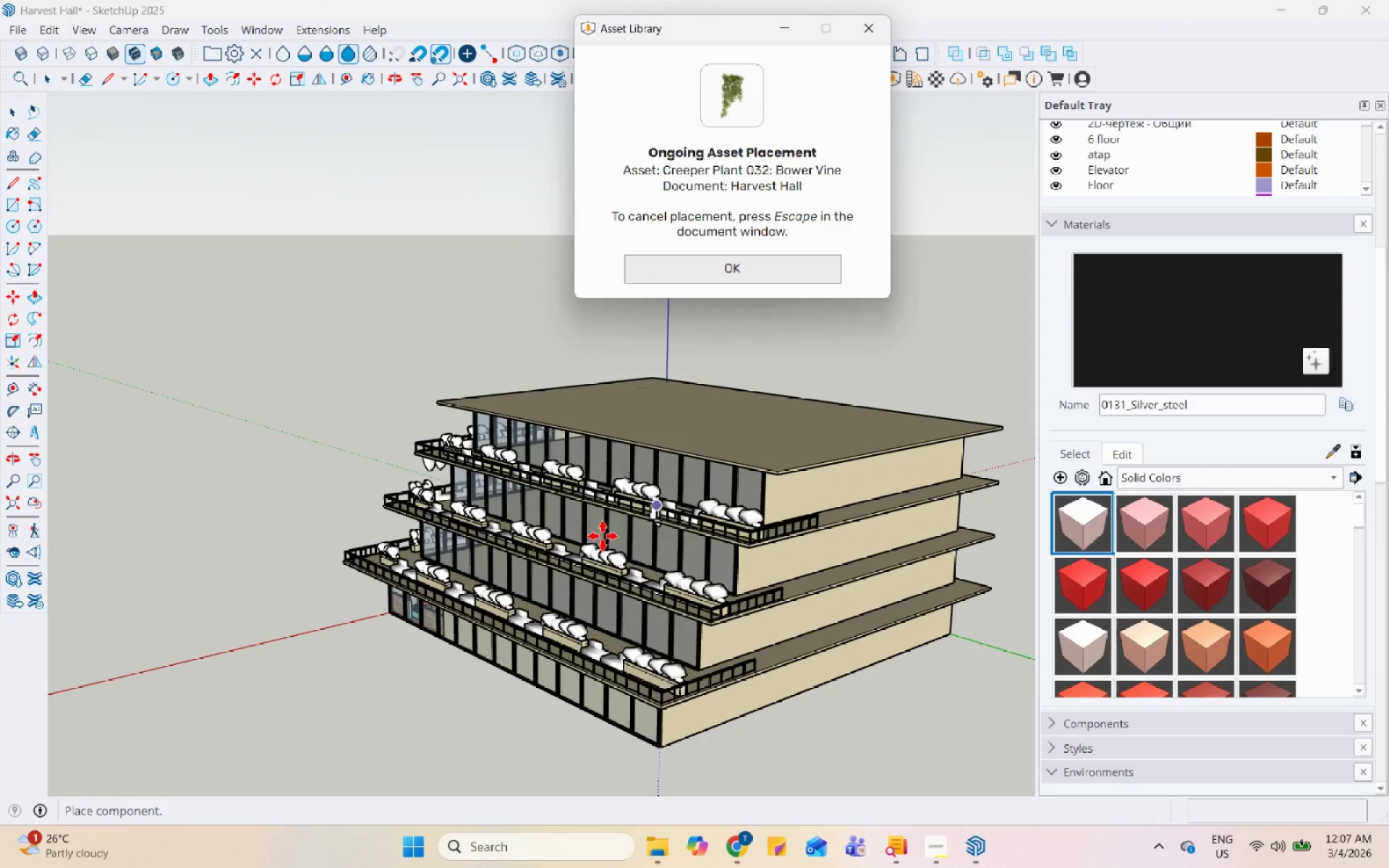 
scroll: coordinate [553, 596], scroll_direction: up, amount: 32.0
 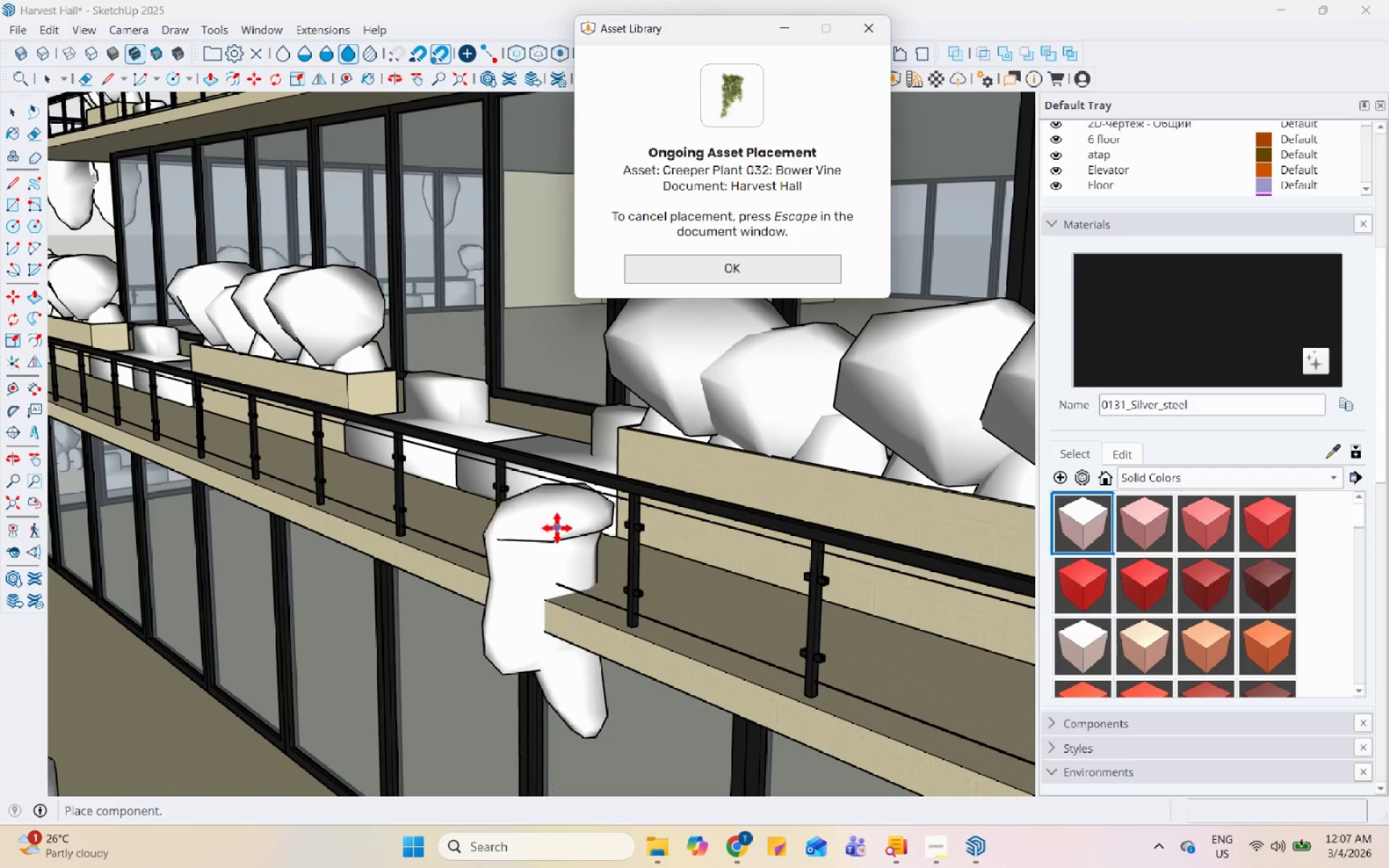 
scroll: coordinate [540, 560], scroll_direction: down, amount: 7.0
 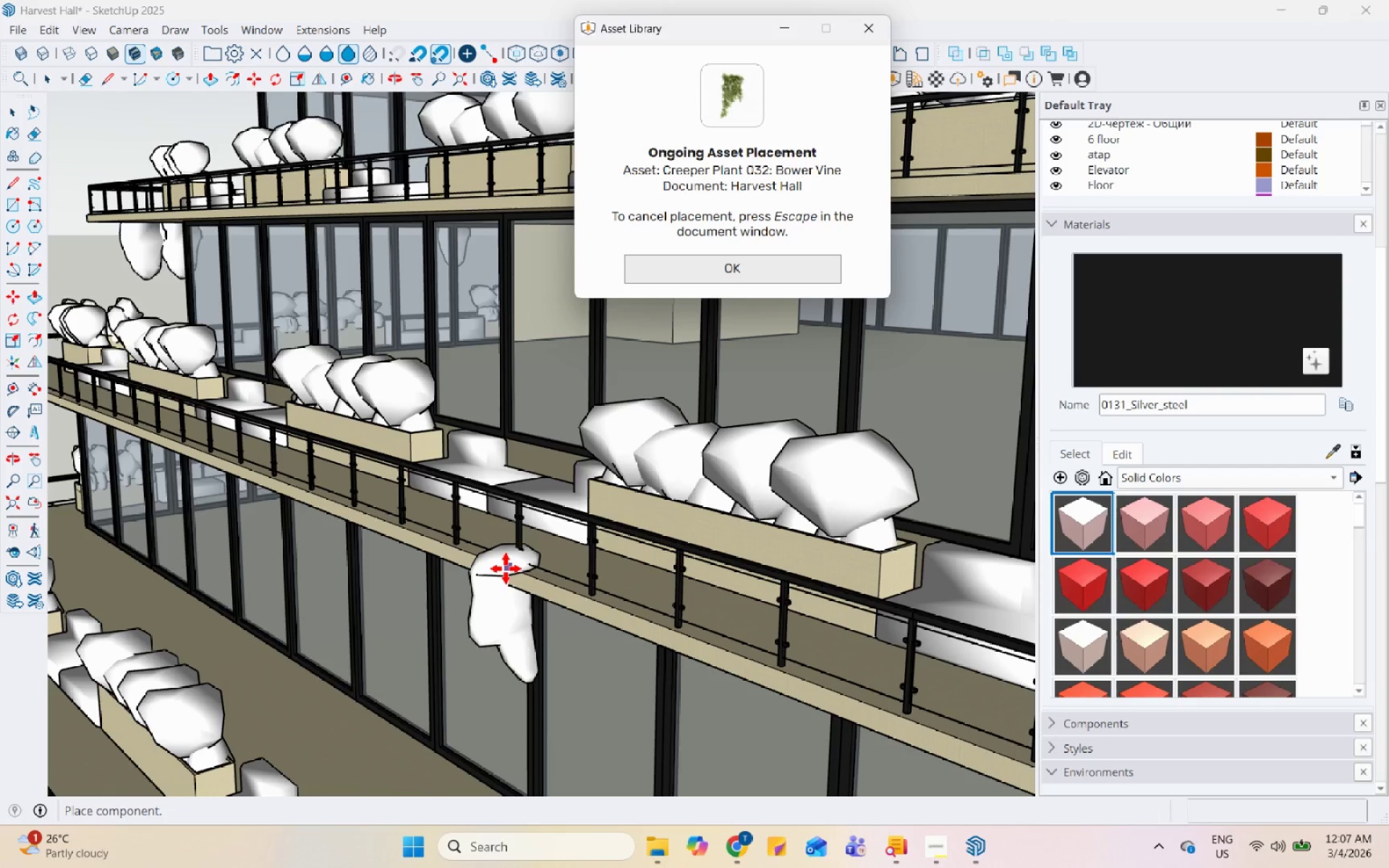 
left_click([504, 565])
 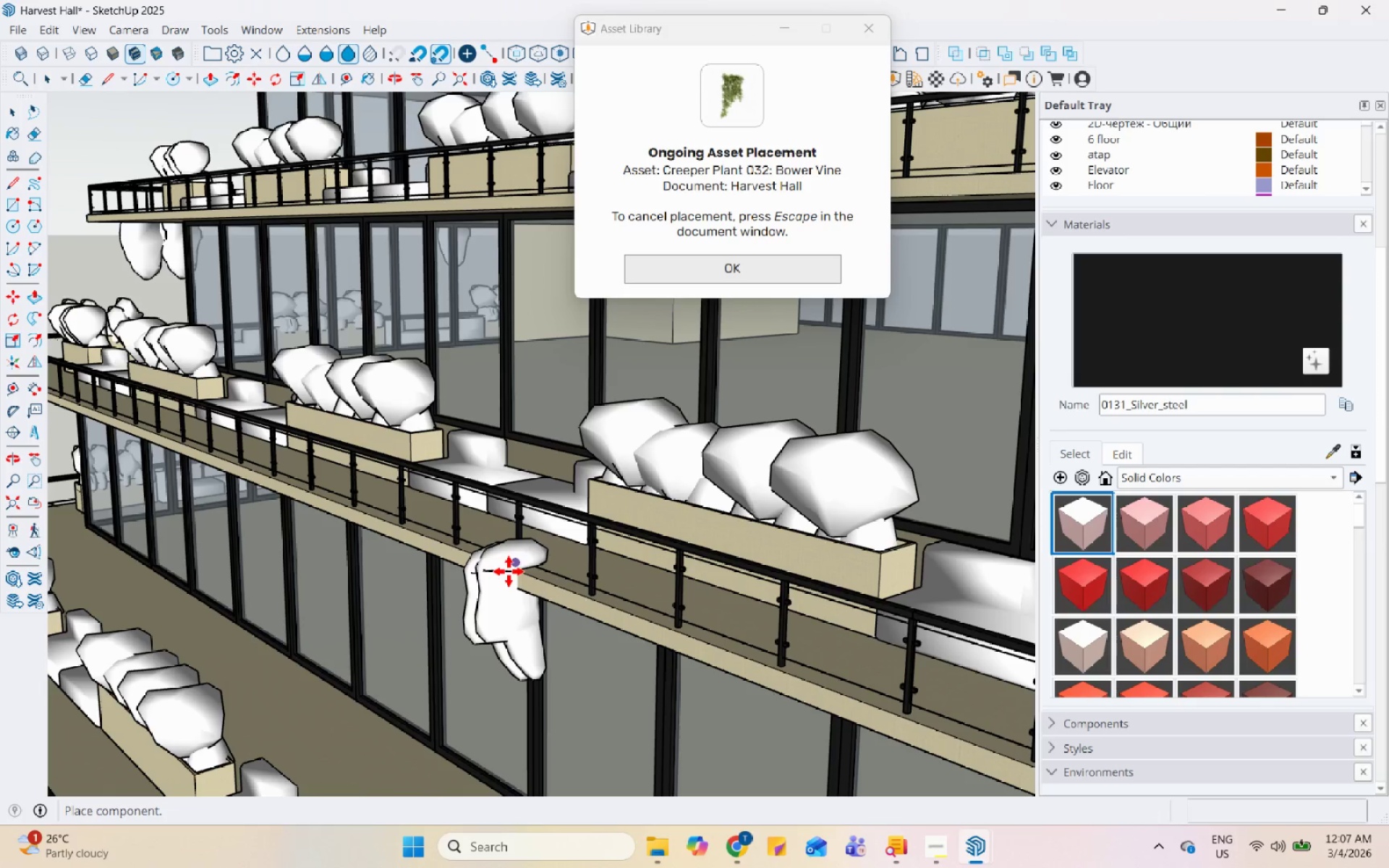 
key(Space)
 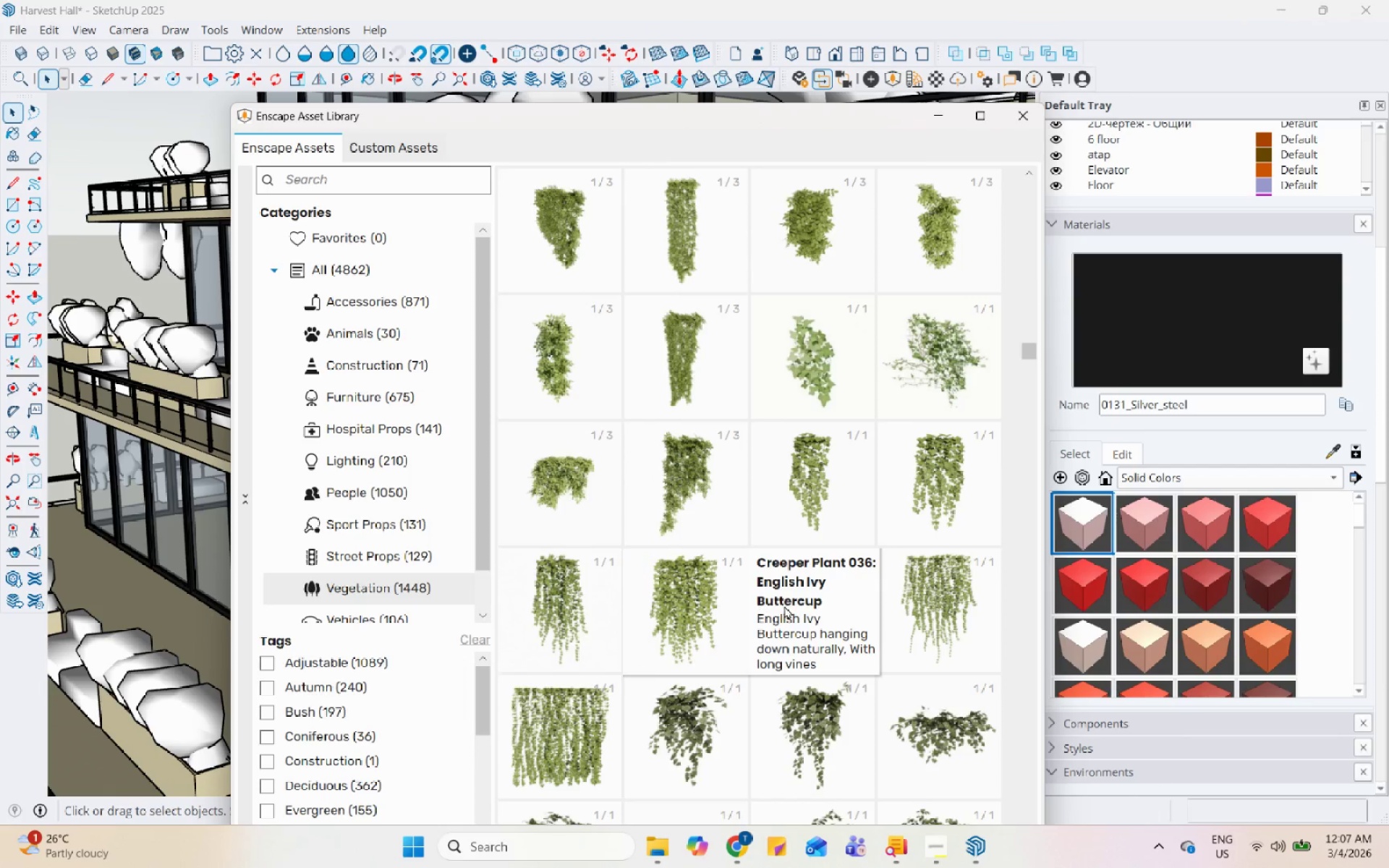 
left_click([823, 613])
 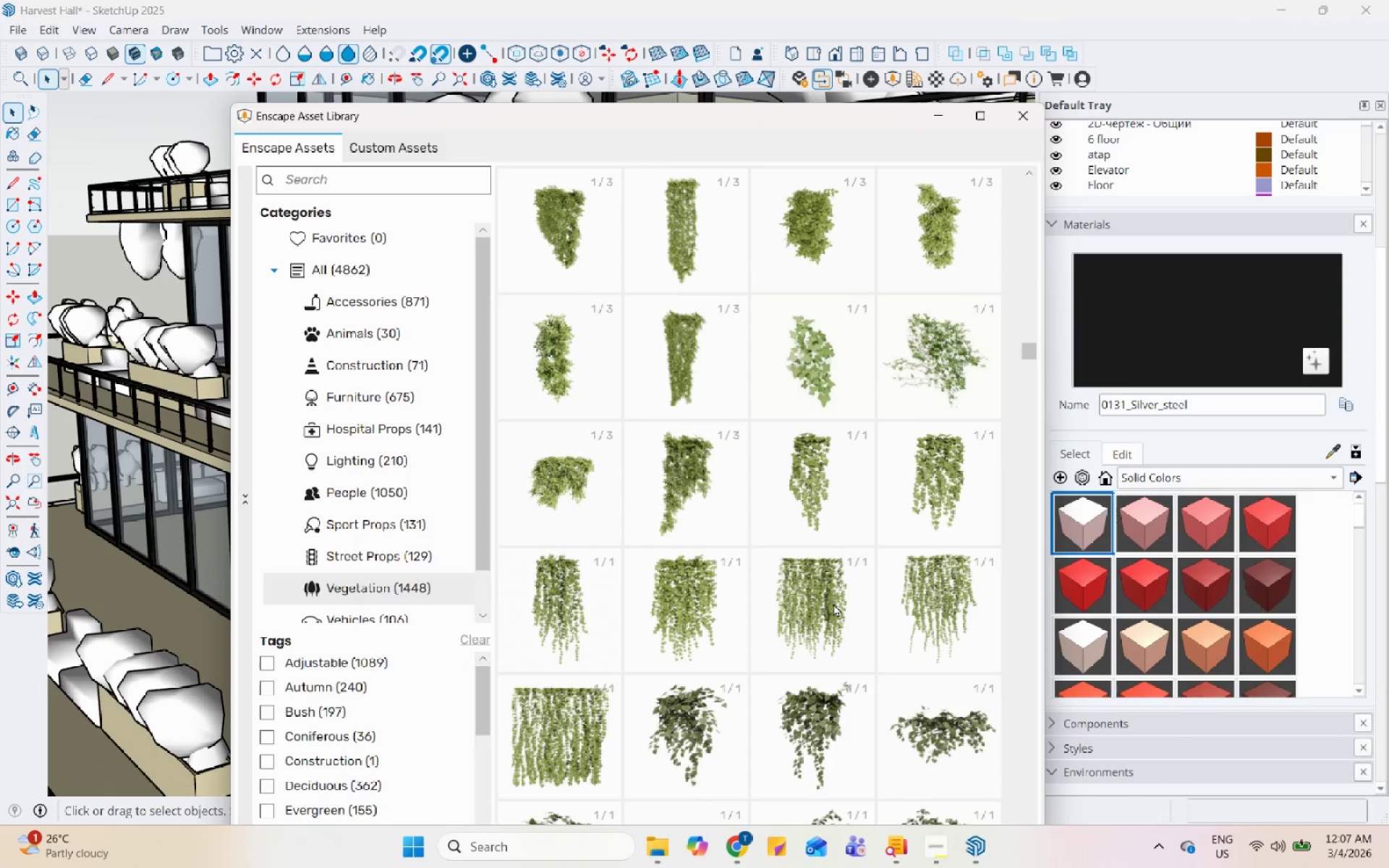 
left_click([834, 600])
 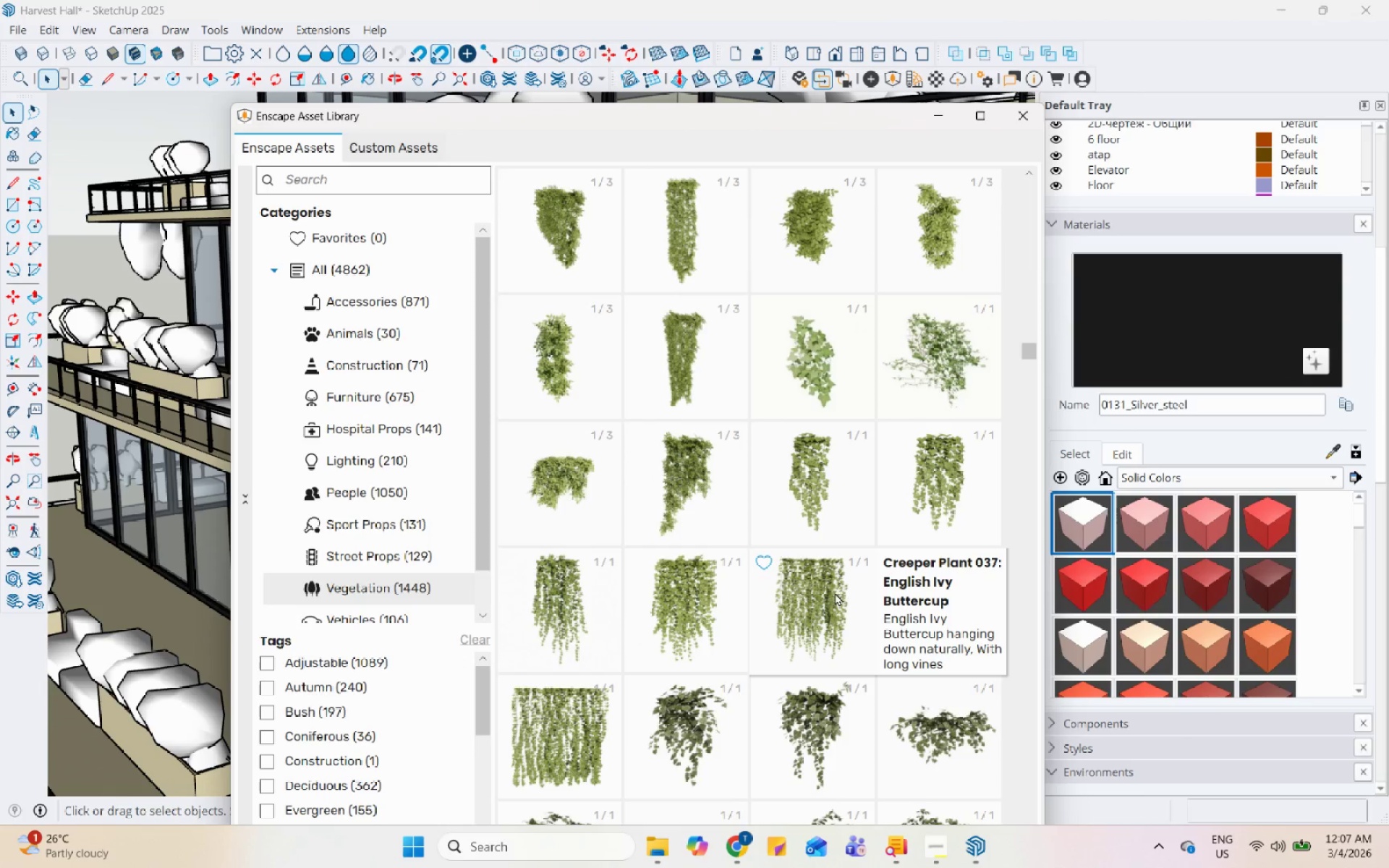 
left_click([827, 582])
 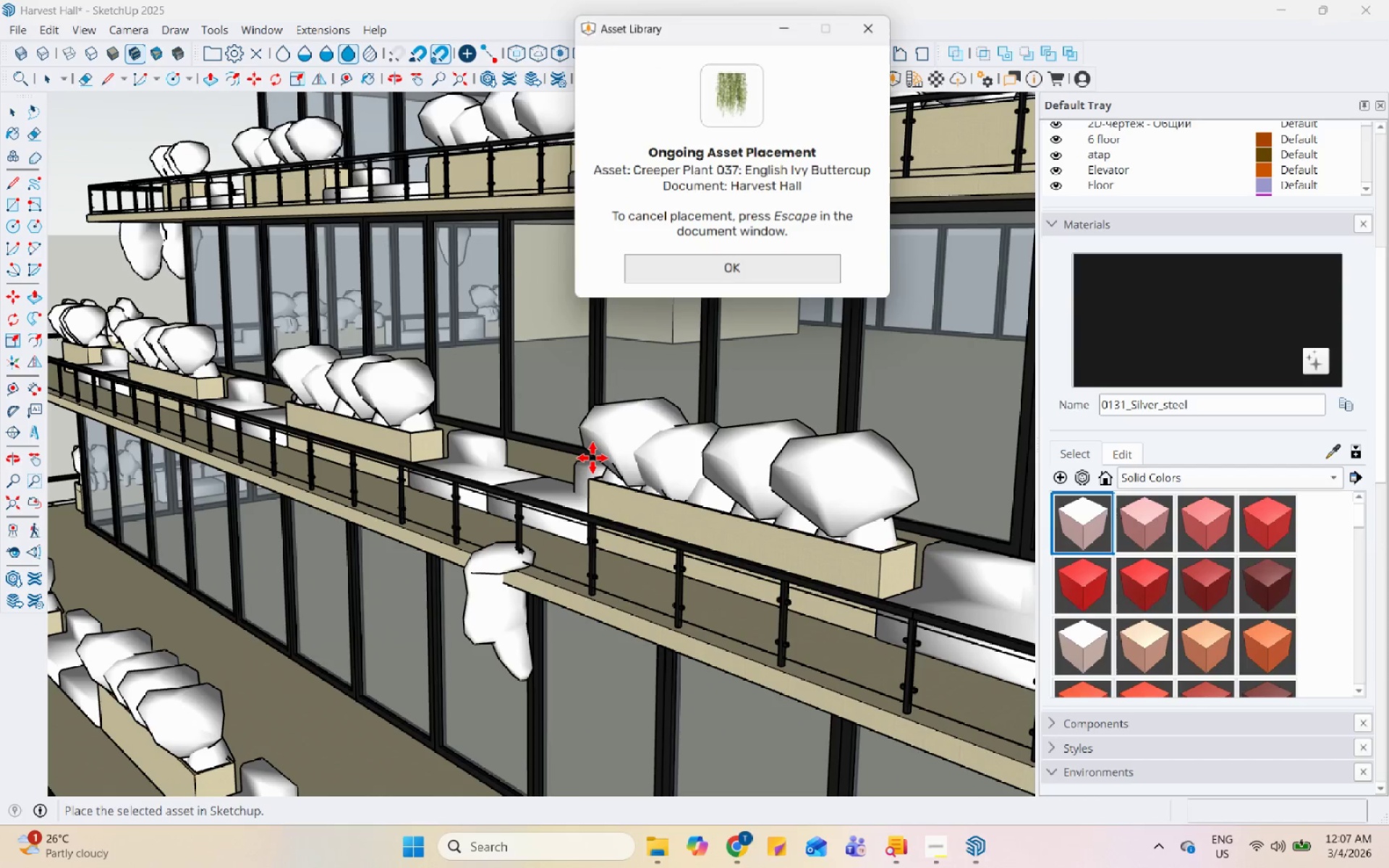 
left_click([656, 628])
 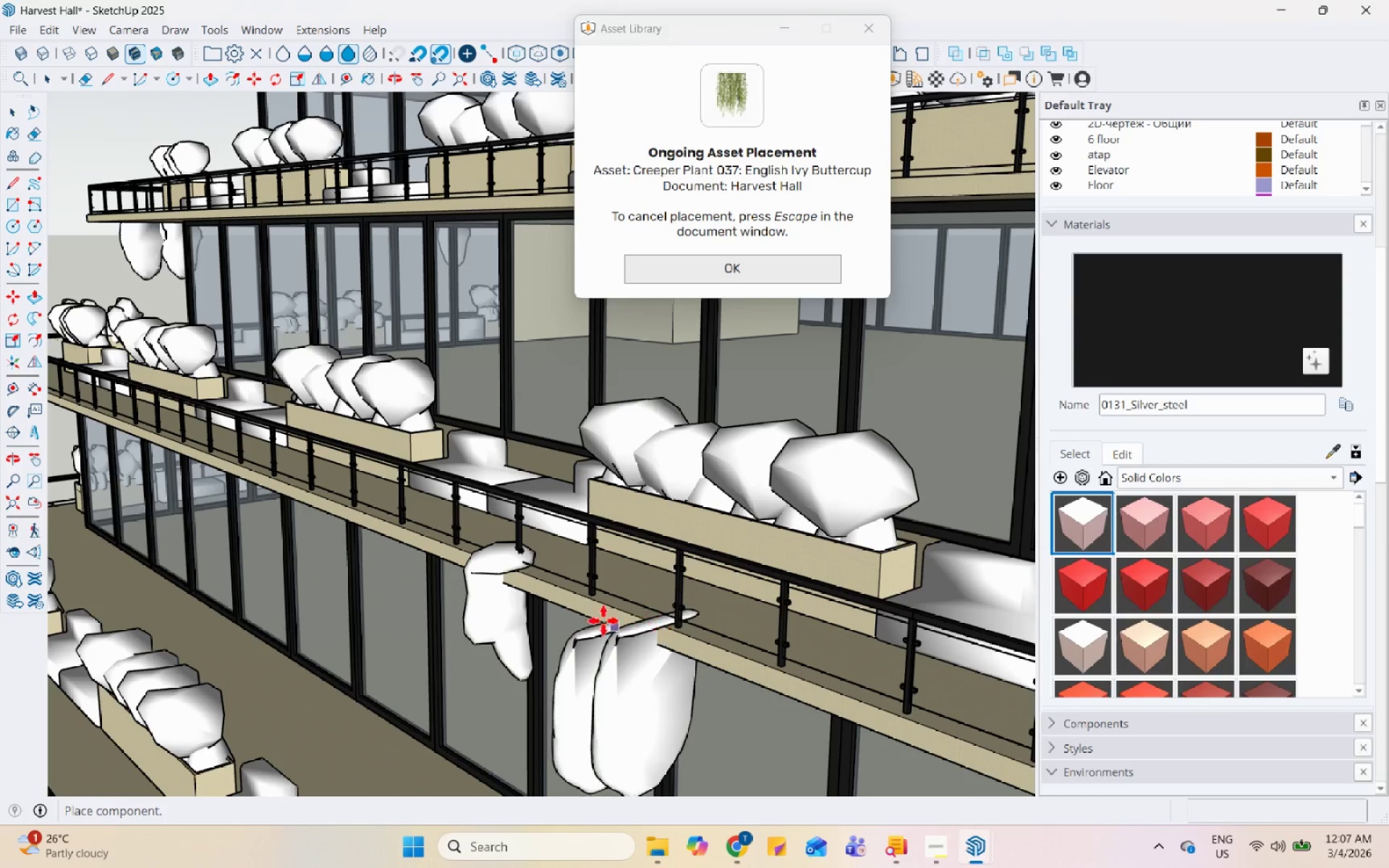 
key(Space)
 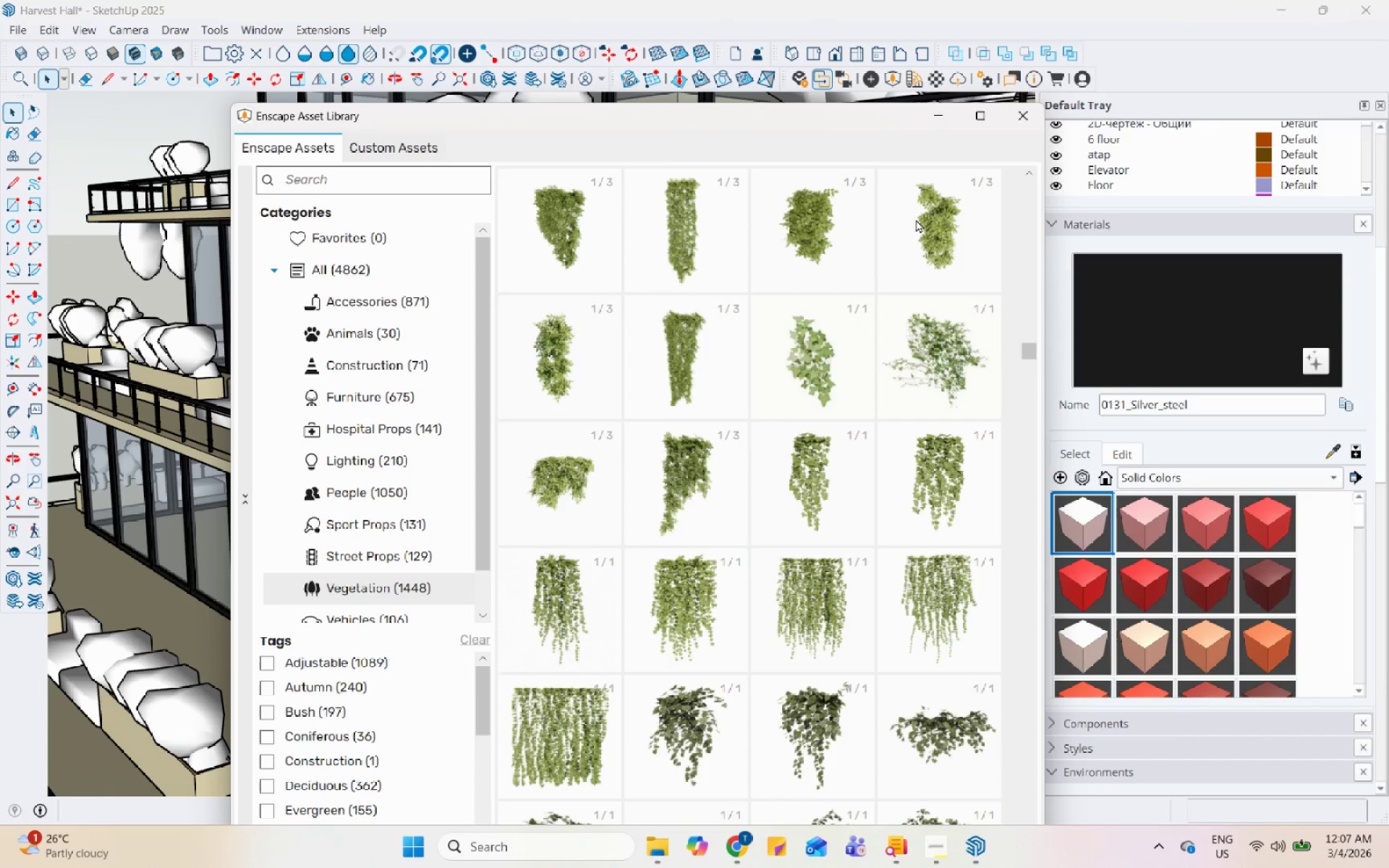 
left_click([1038, 114])
 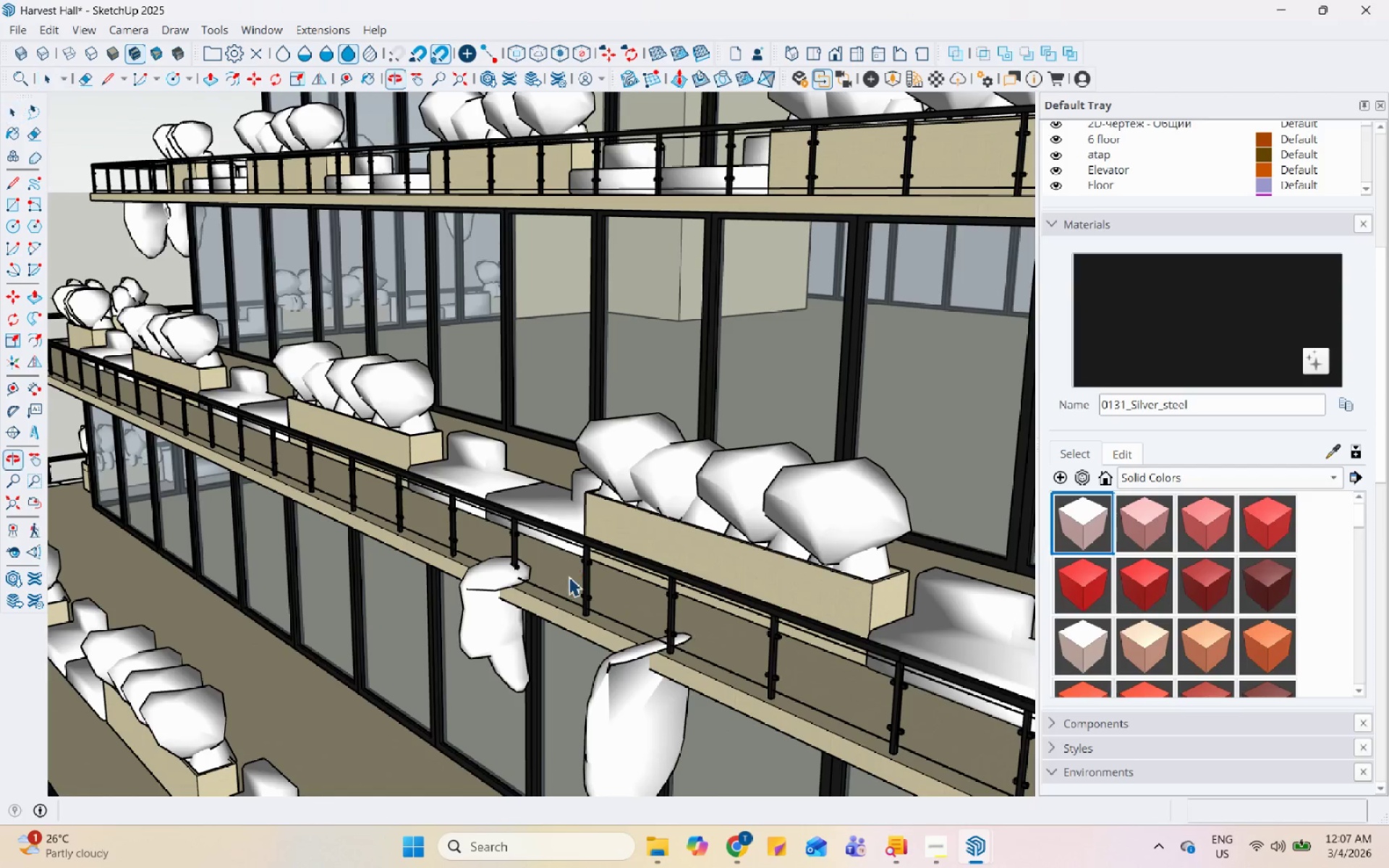 
key(Control+S)
 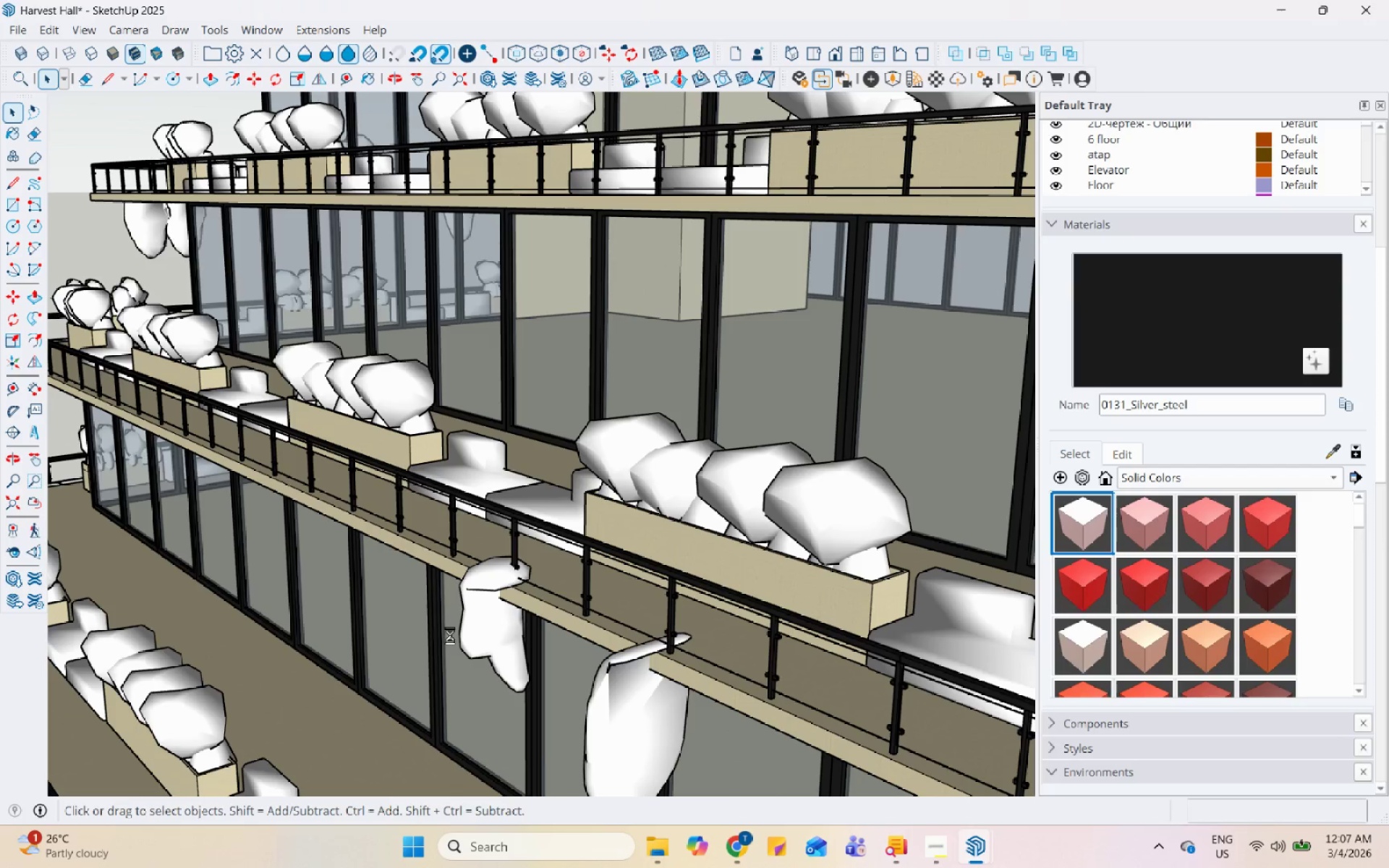 
scroll: coordinate [439, 637], scroll_direction: up, amount: 4.0
 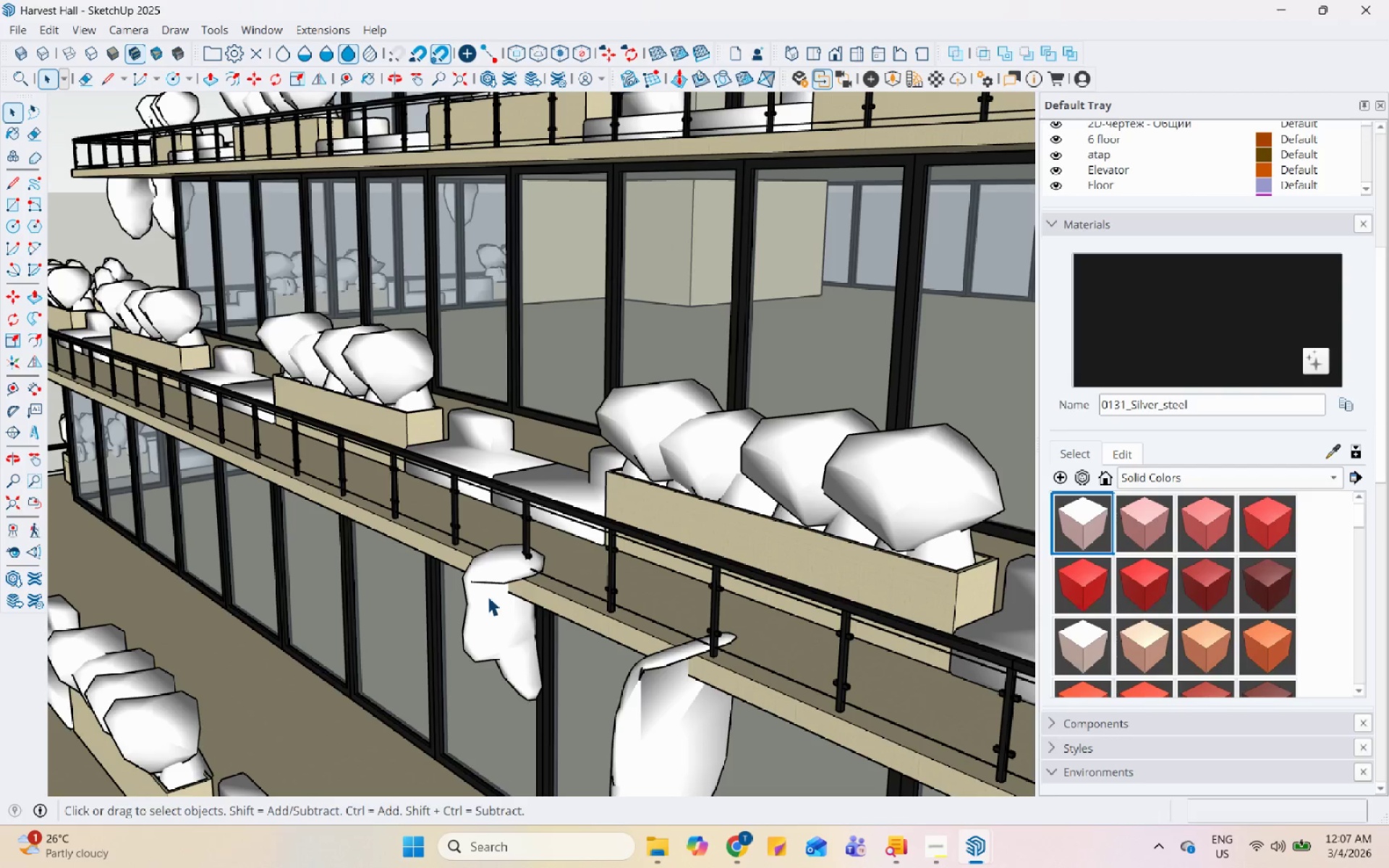 
left_click([496, 584])
 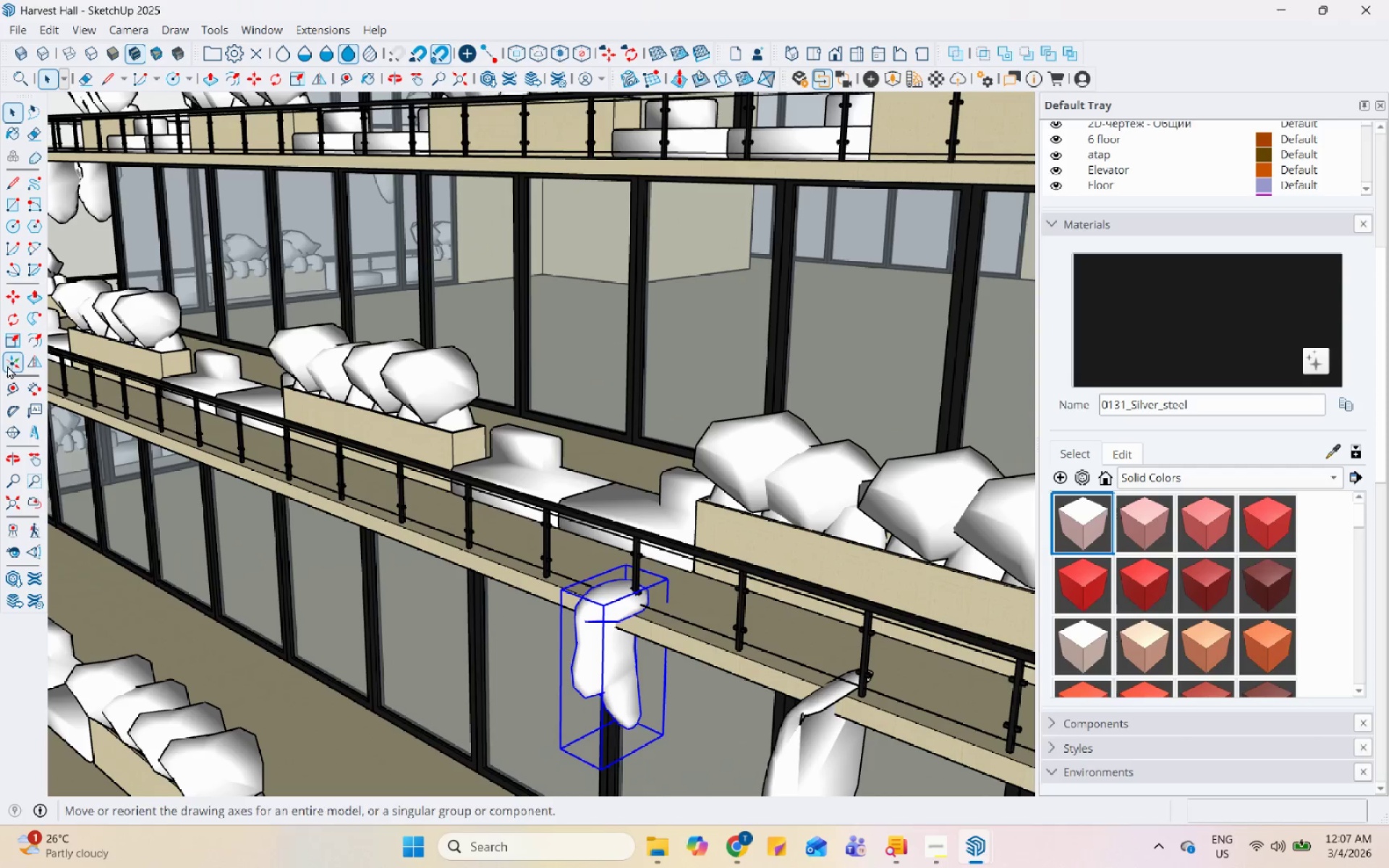 
left_click_drag(start_coordinate=[4, 315], to_coordinate=[8, 315])
 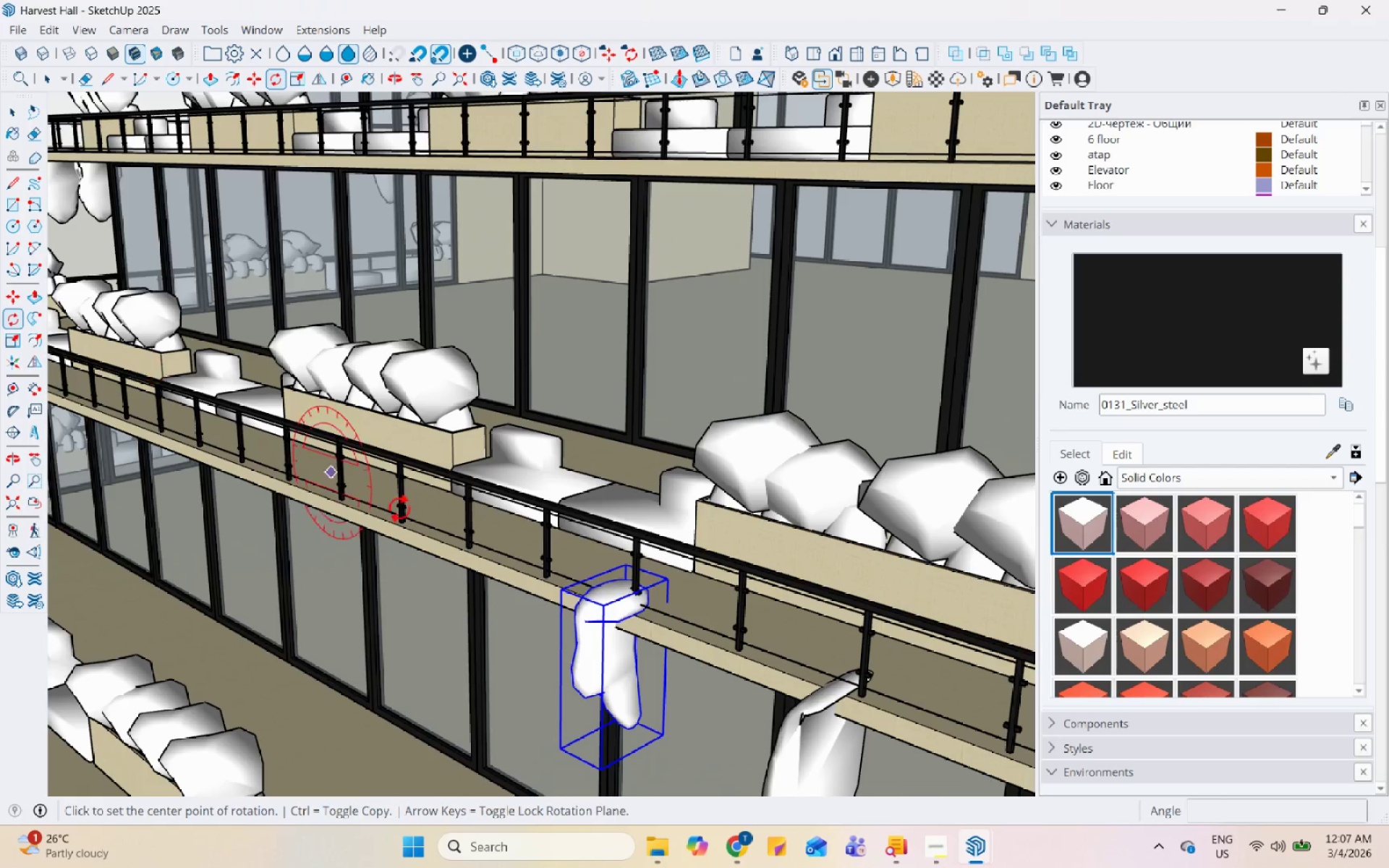 
left_click([766, 634])
 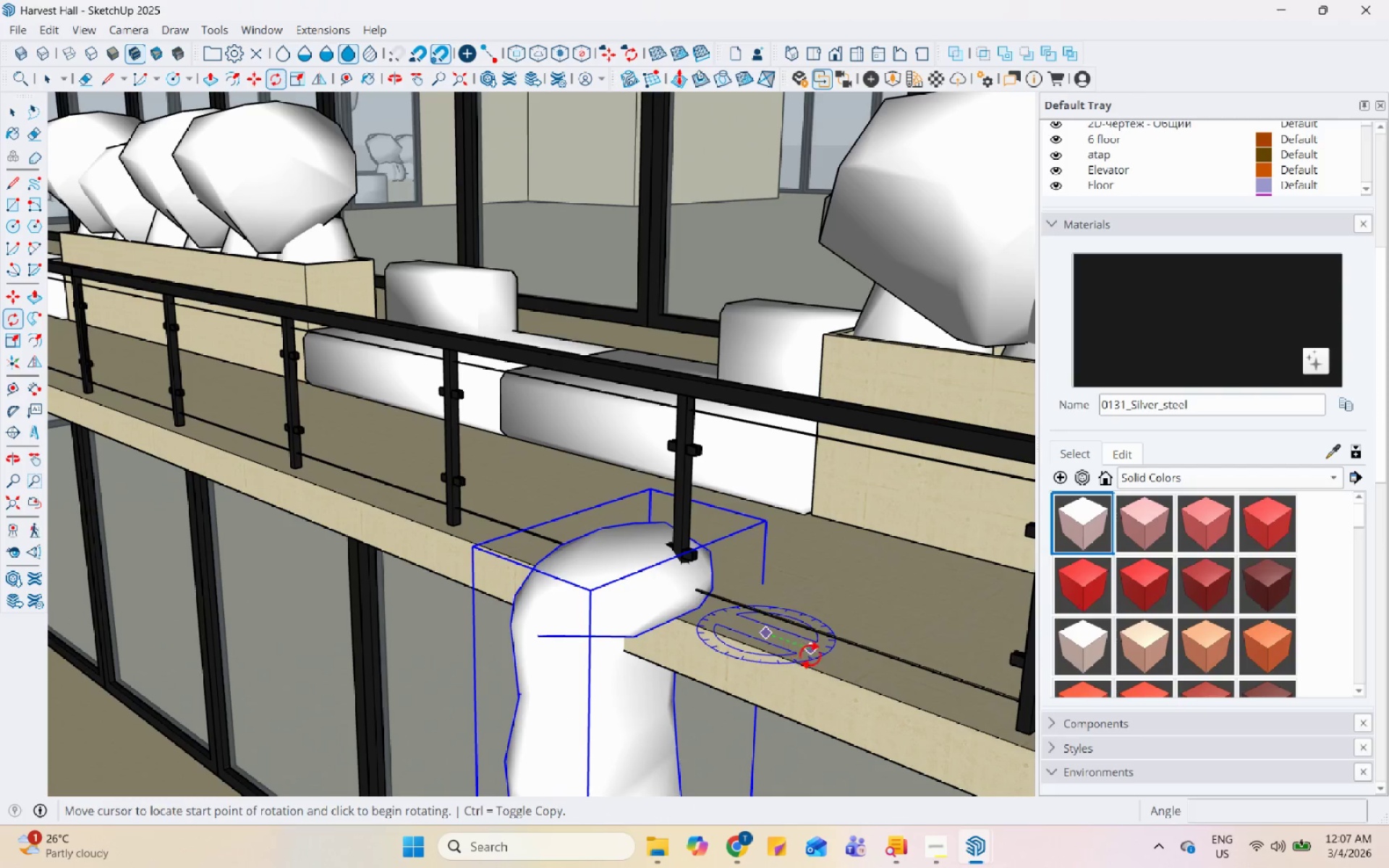 
scroll: coordinate [676, 631], scroll_direction: up, amount: 10.0
 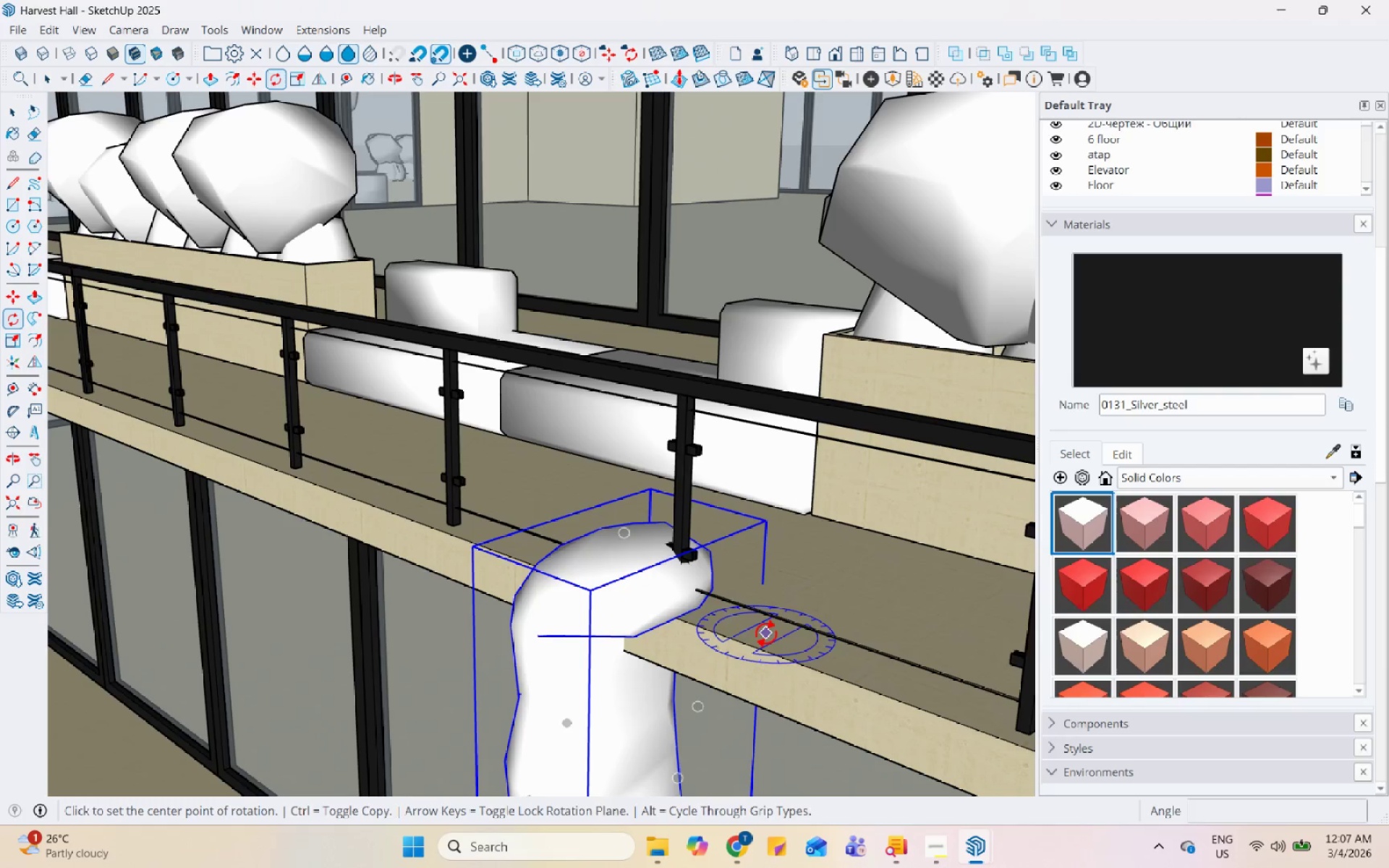 
left_click([814, 655])
 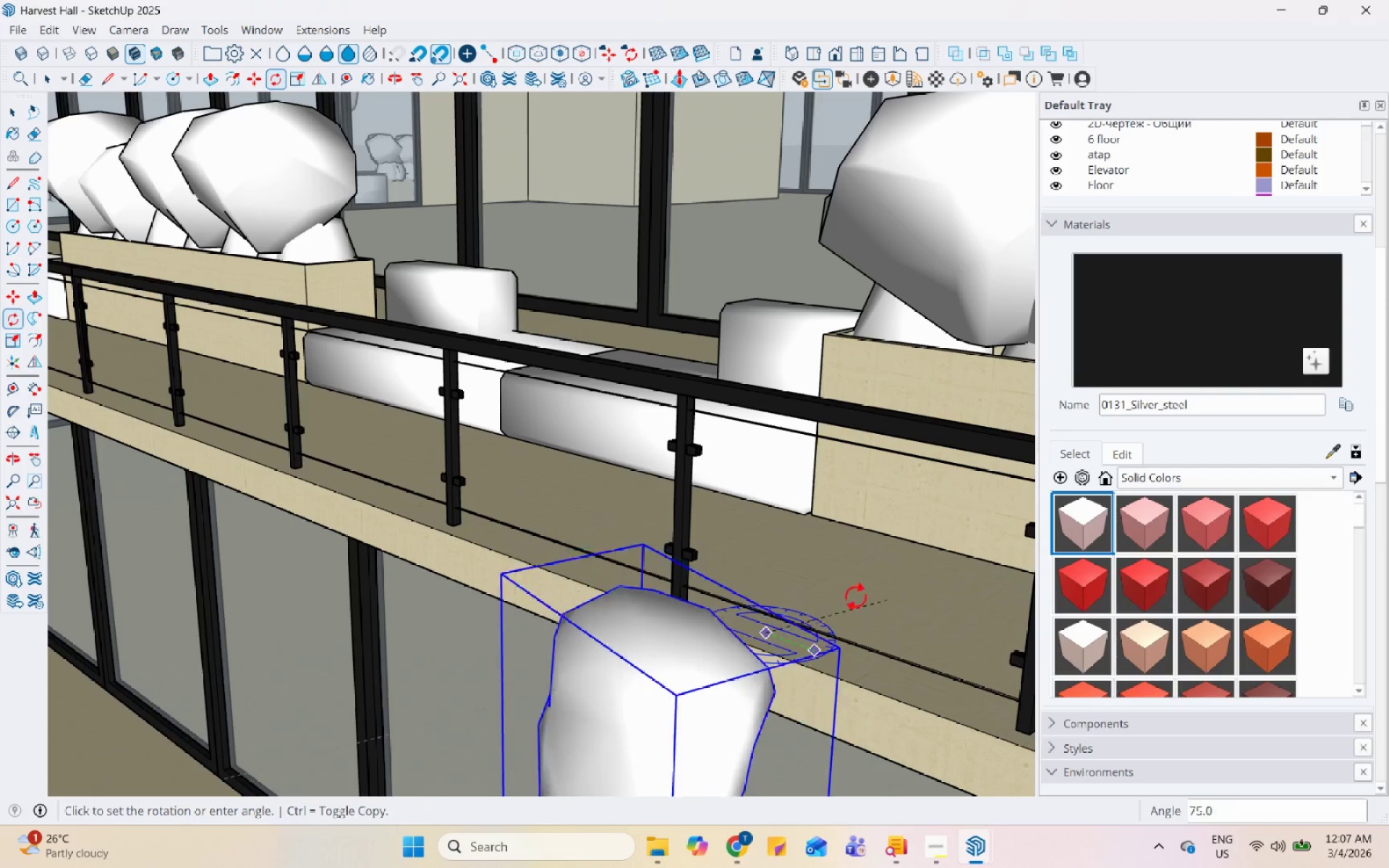 
left_click([830, 595])
 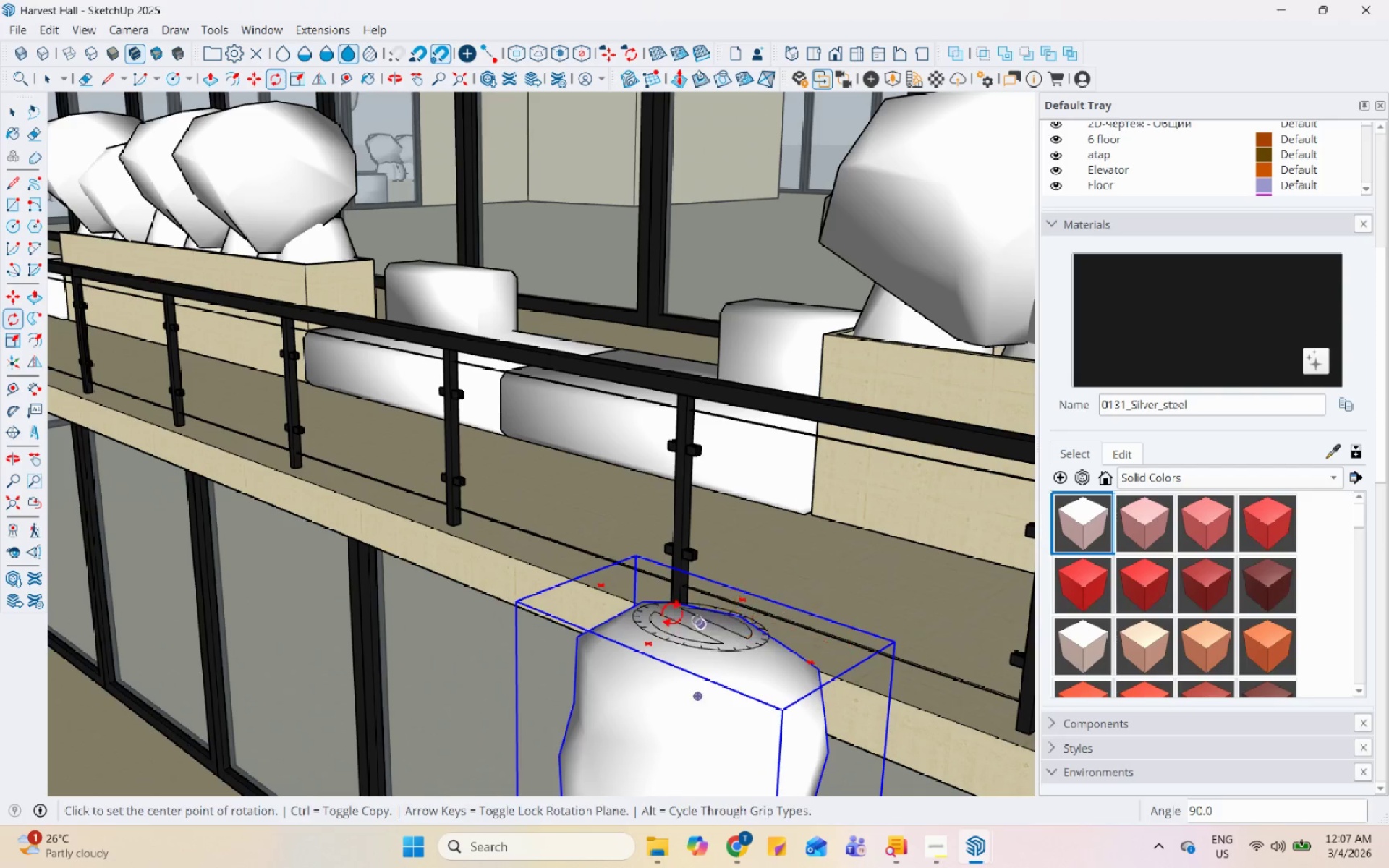 
key(Space)
 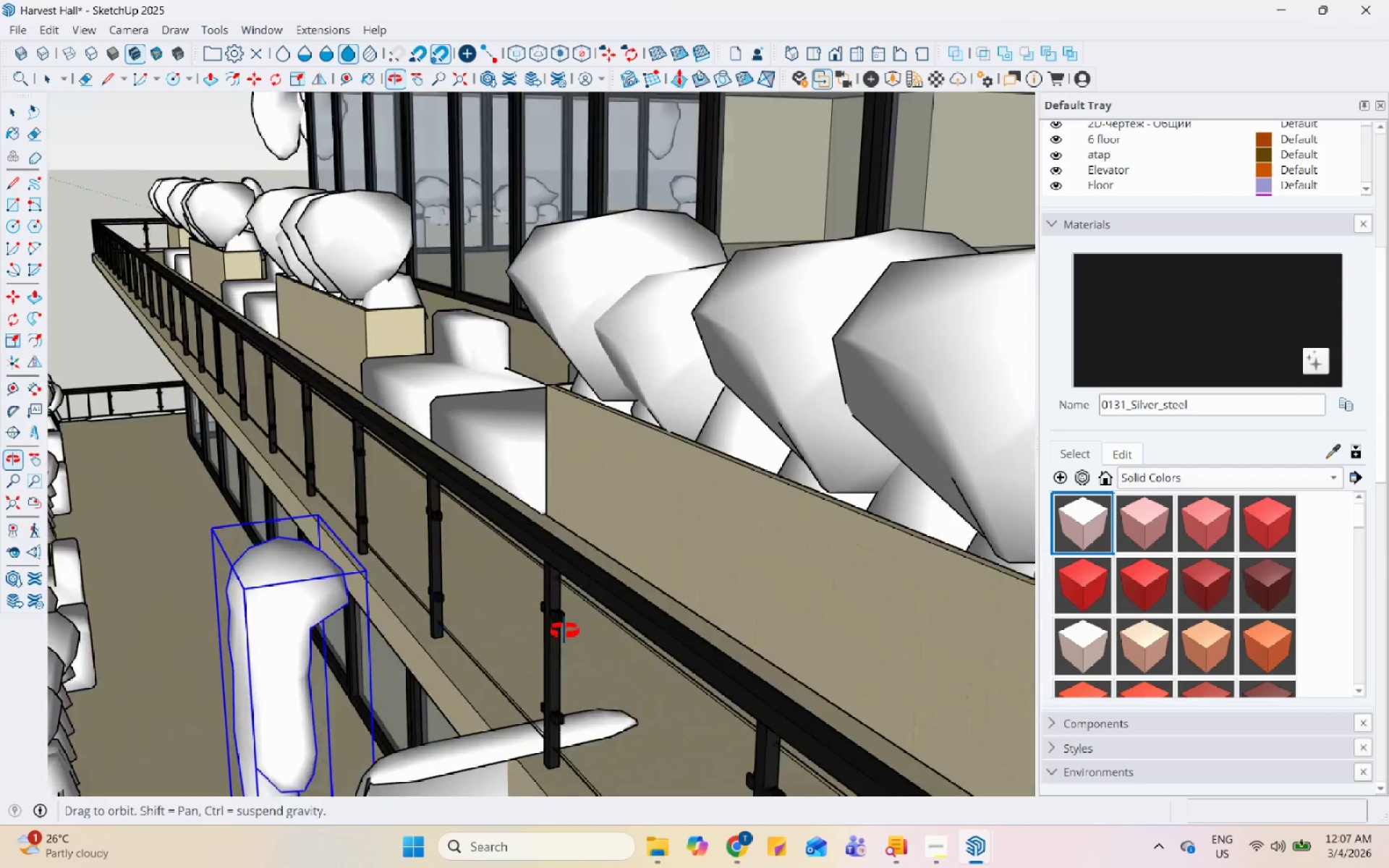 
scroll: coordinate [713, 584], scroll_direction: down, amount: 6.0
 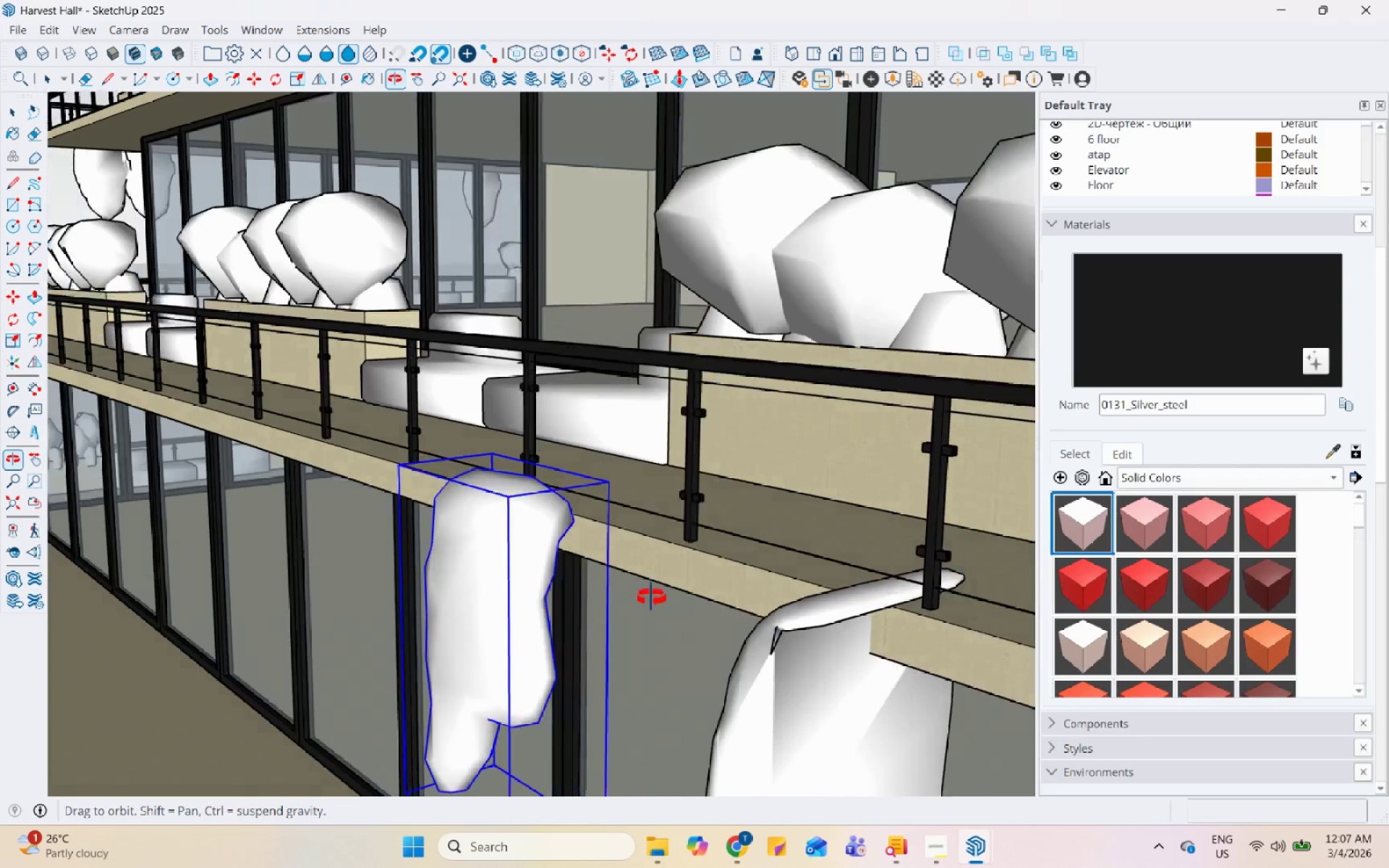 
scroll: coordinate [357, 595], scroll_direction: up, amount: 1.0
 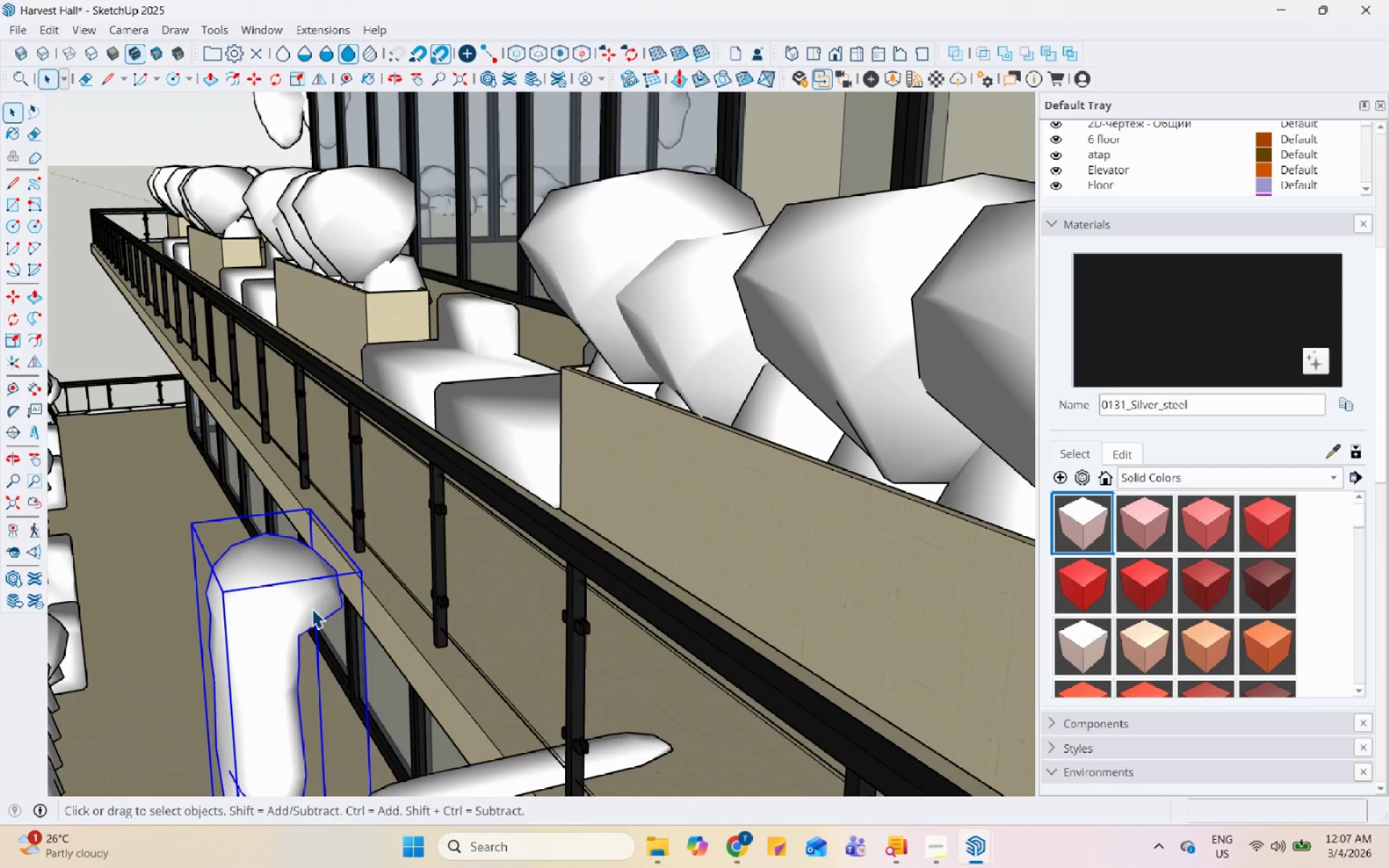 
key(M)
 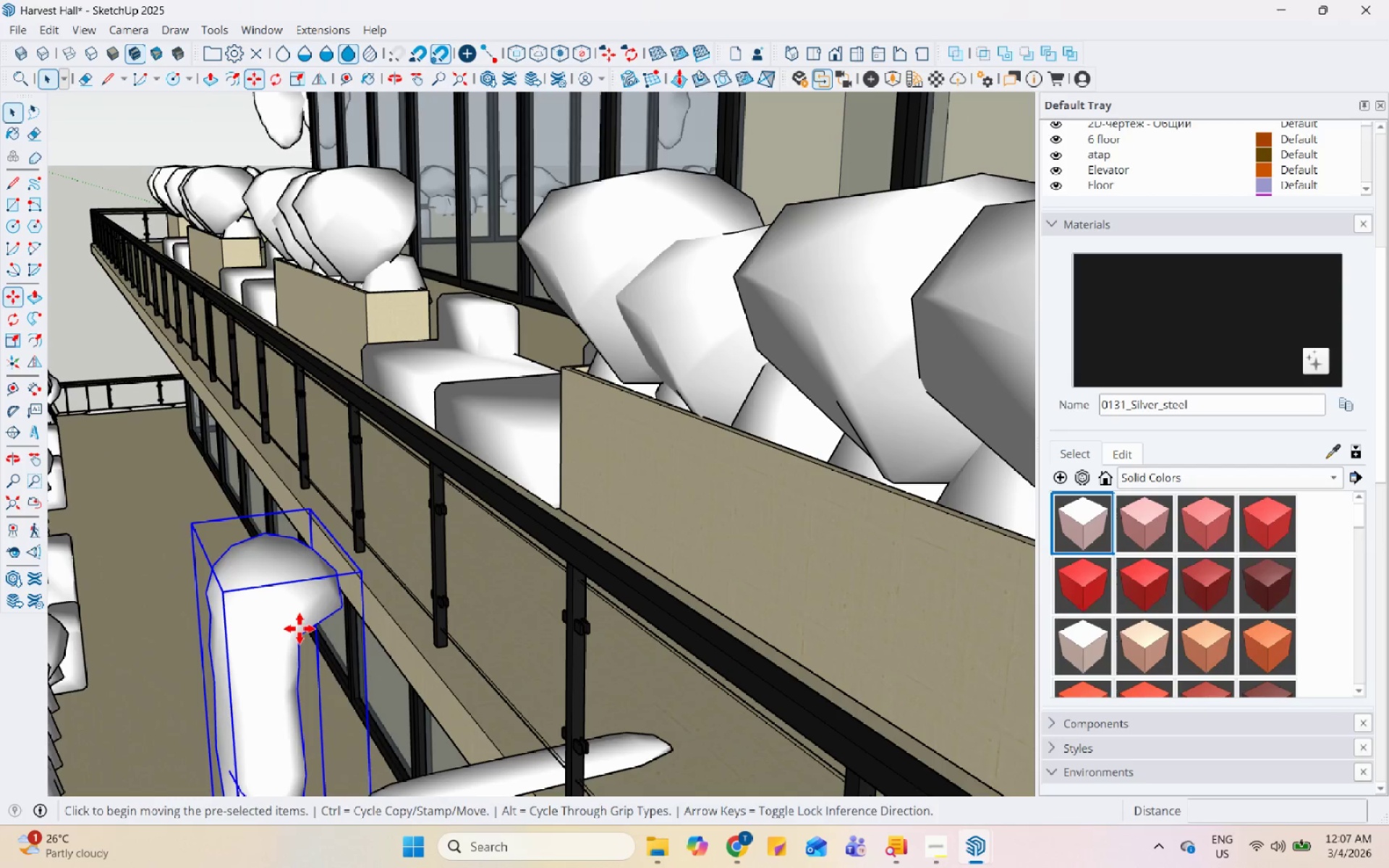 
left_click([297, 629])
 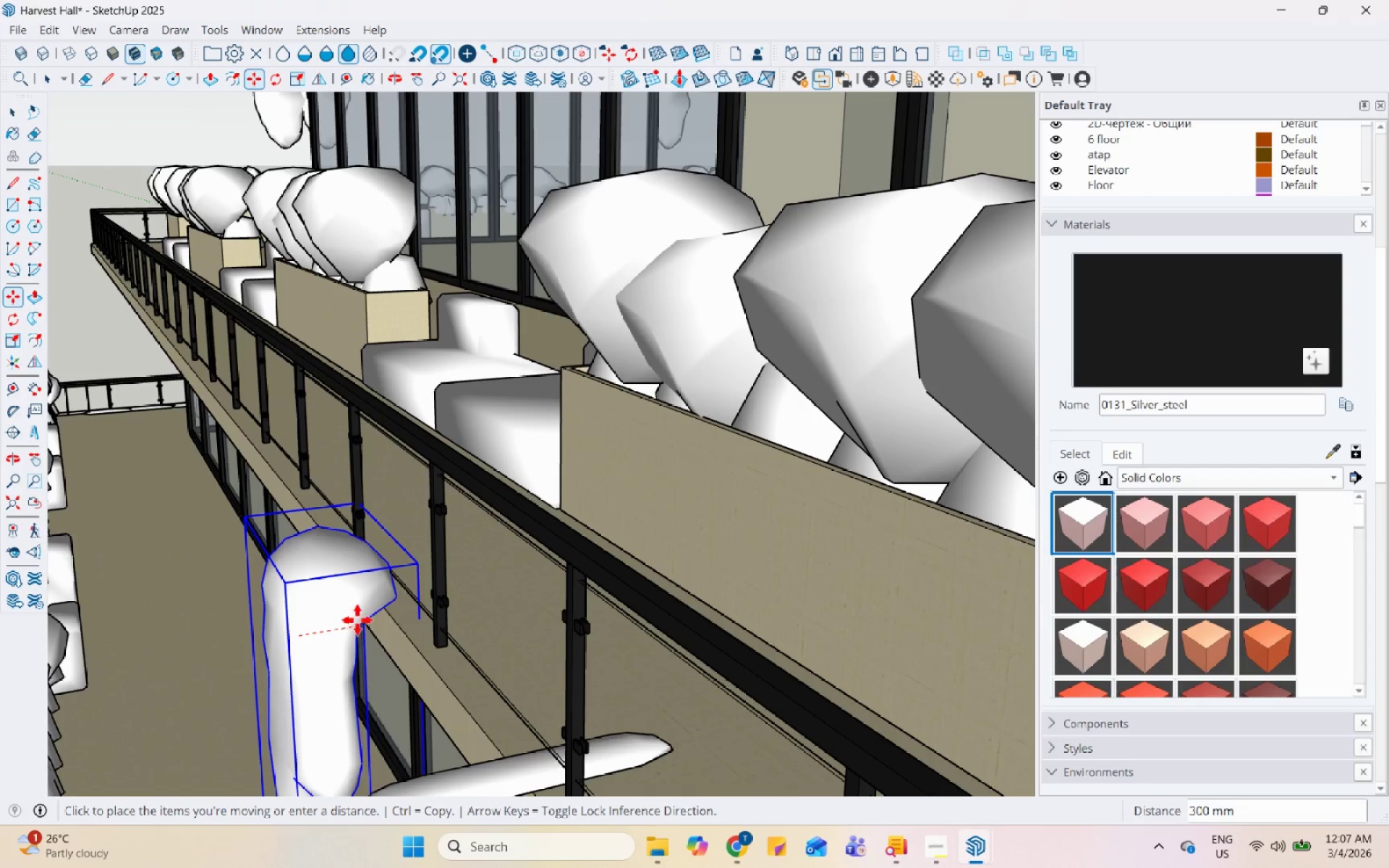 
left_click([362, 621])
 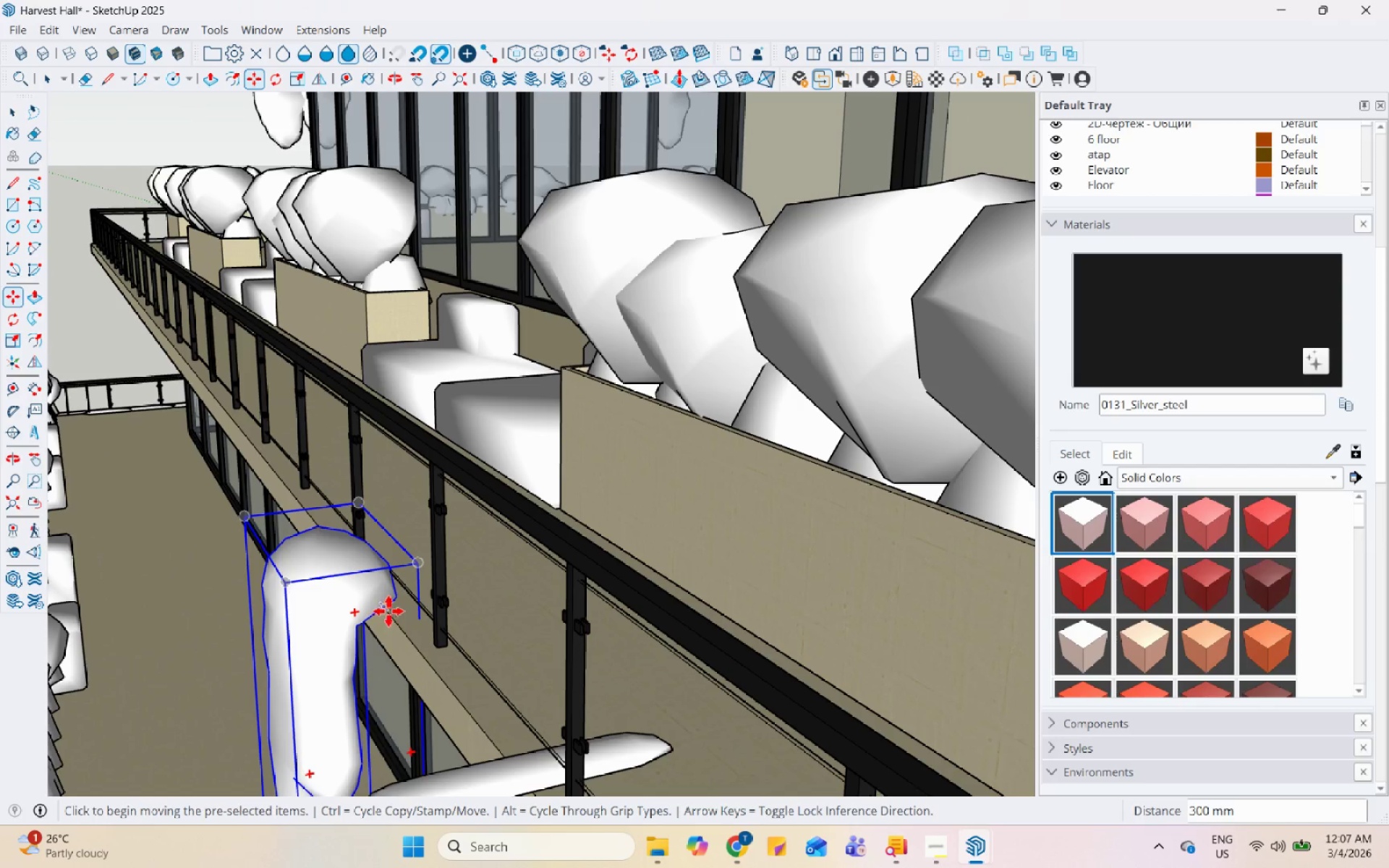 
key(Control+ControlLeft)
 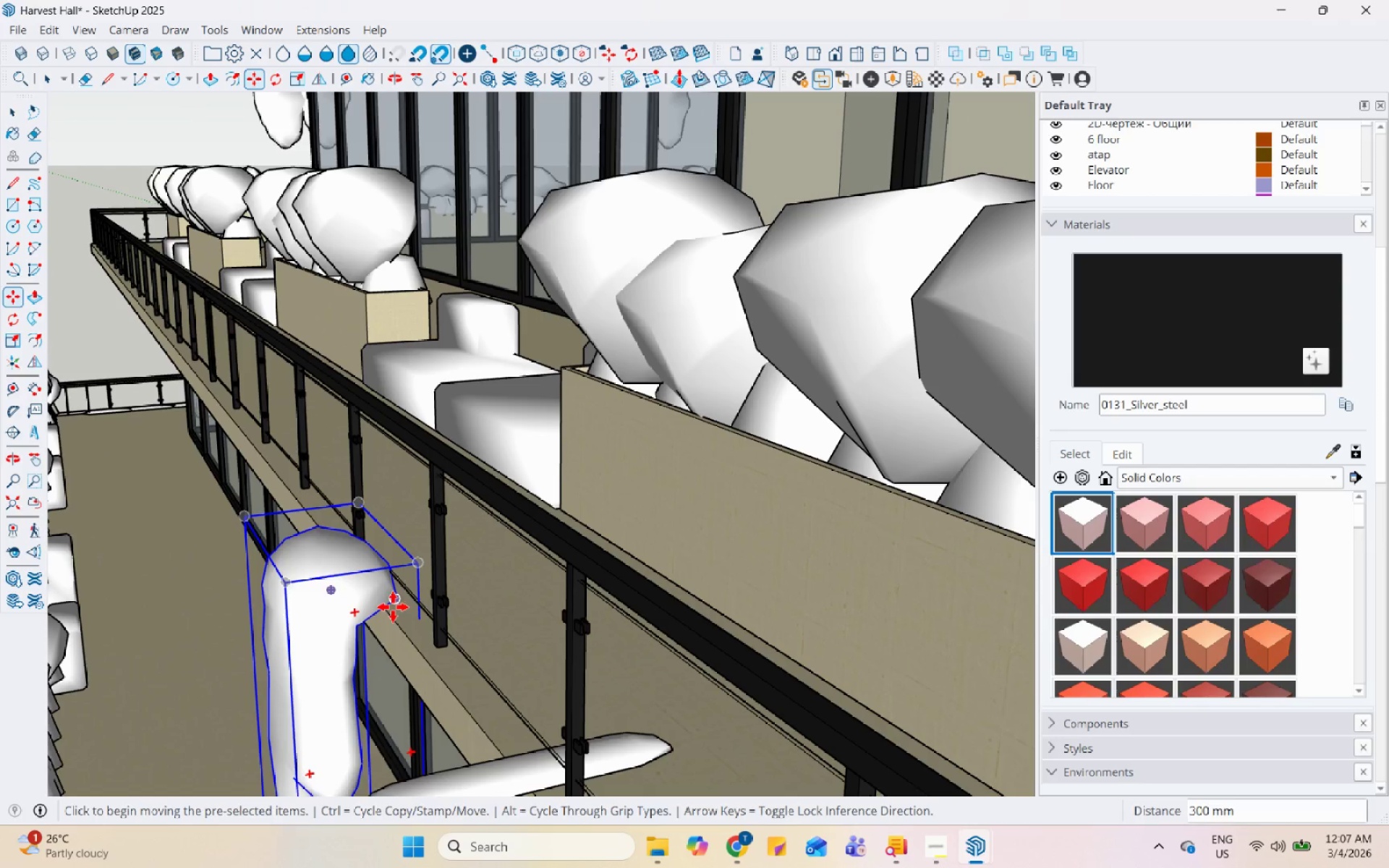 
left_click_drag(start_coordinate=[393, 607], to_coordinate=[401, 607])
 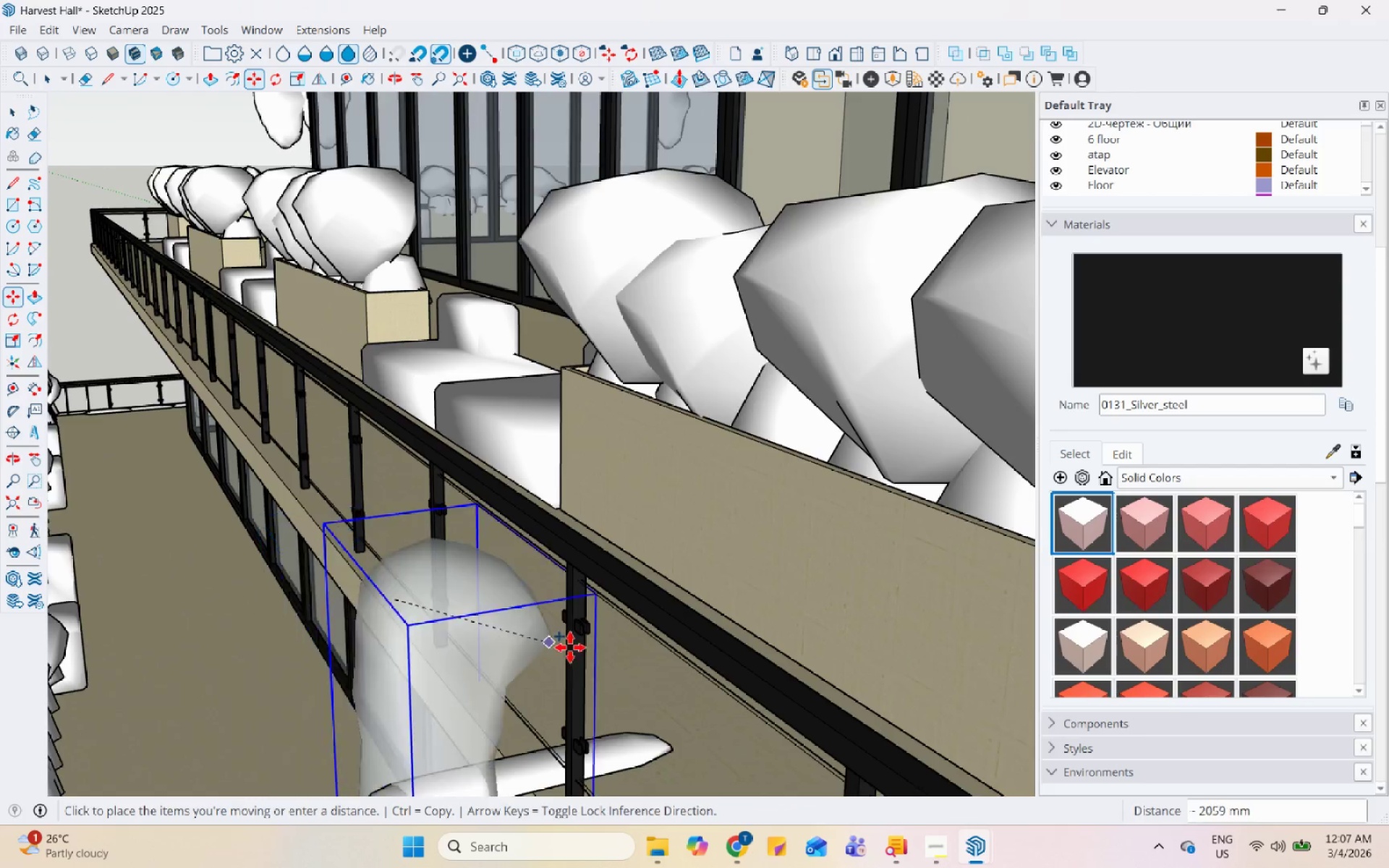 
left_click([497, 320])
 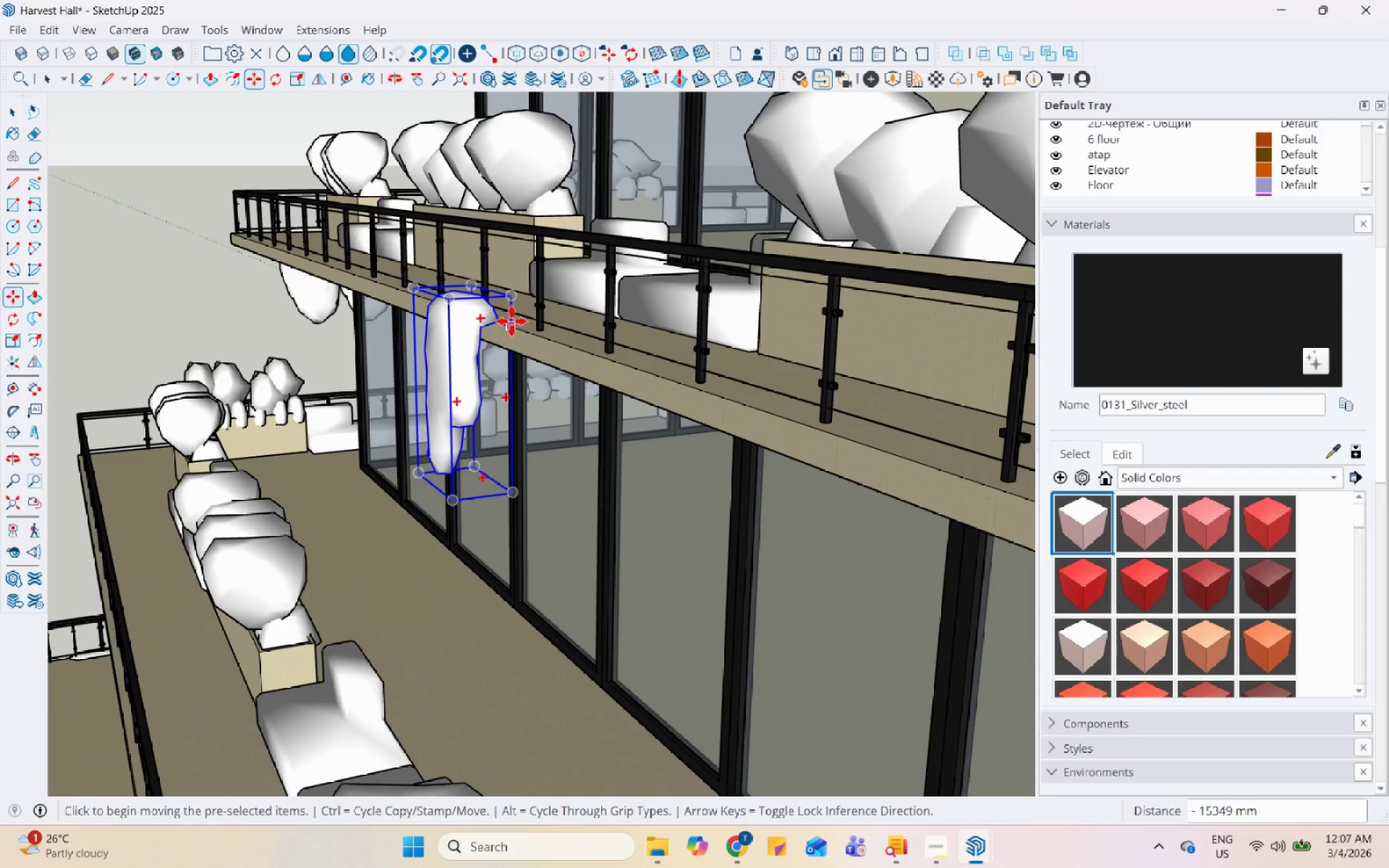 
scroll: coordinate [496, 315], scroll_direction: down, amount: 7.0
 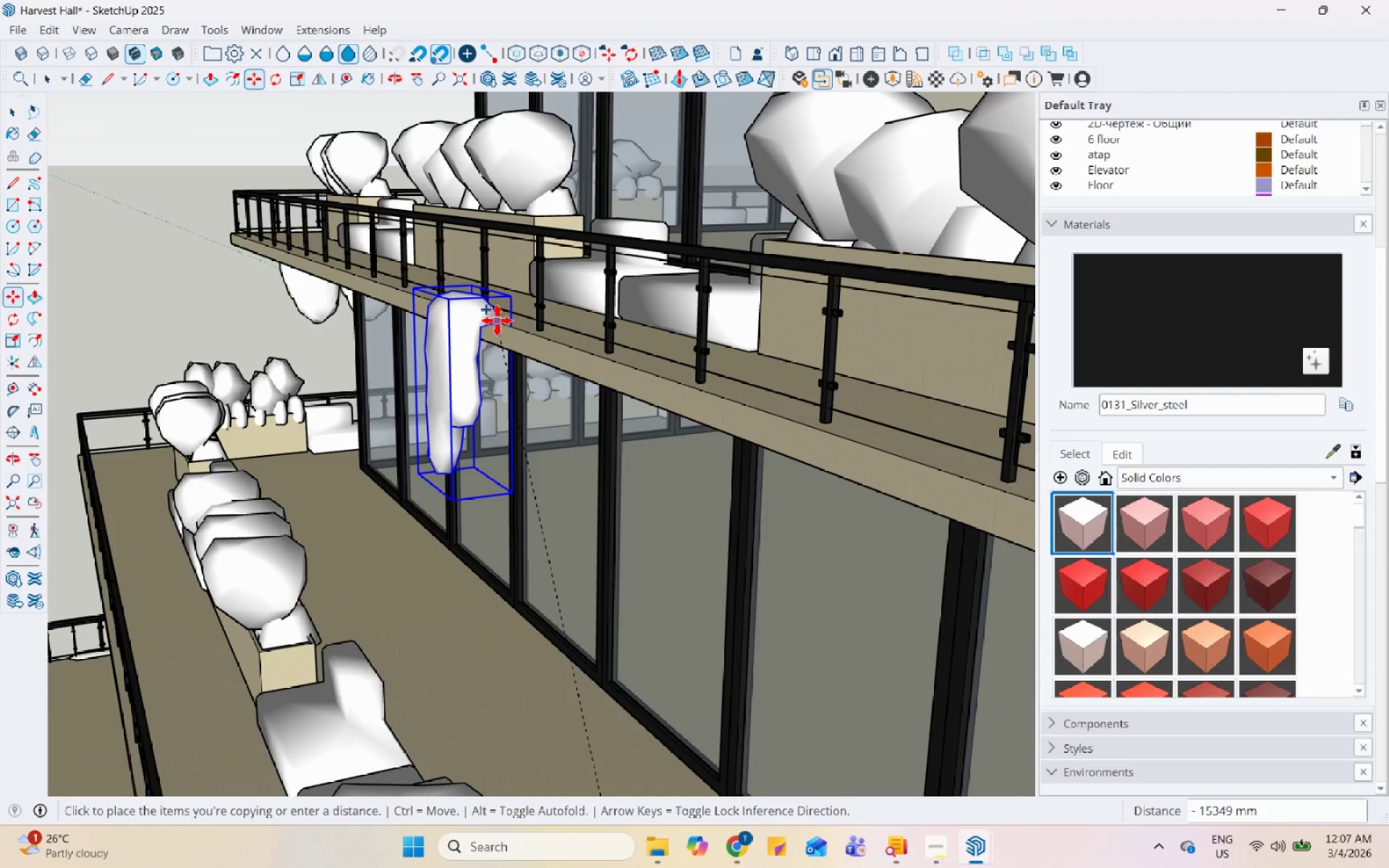 
key(Control+ControlLeft)
 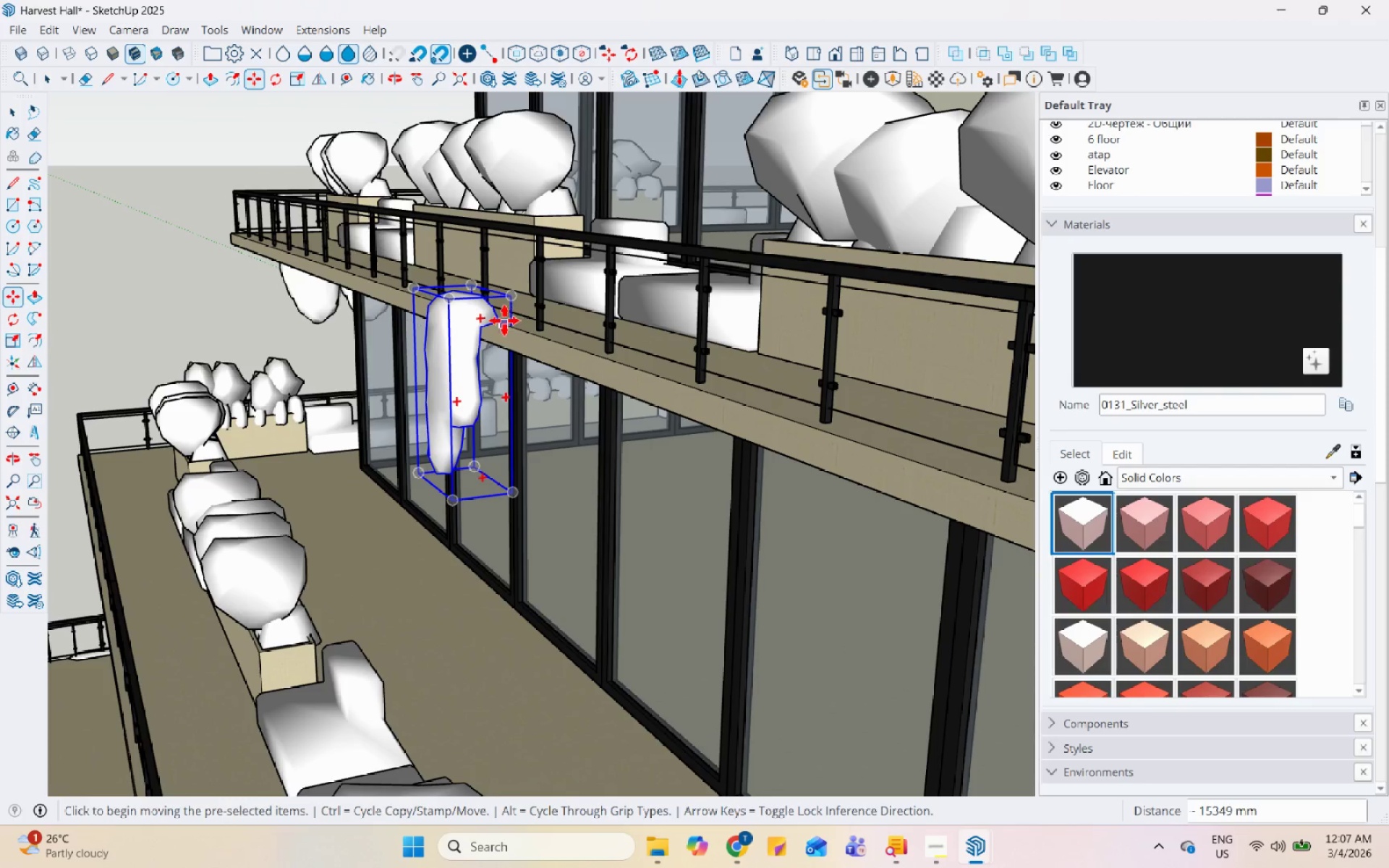 
left_click([504, 320])
 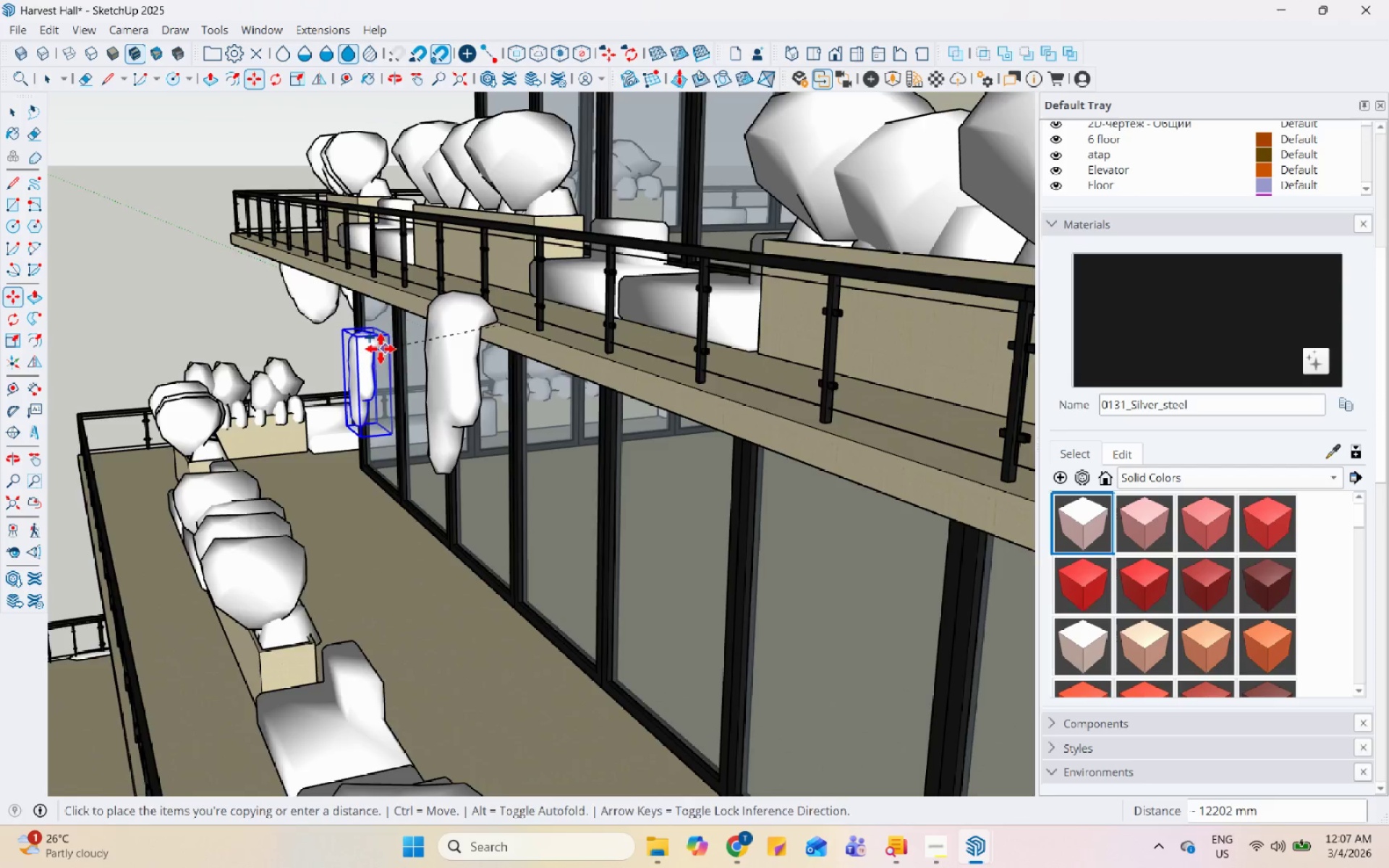 
left_click([281, 502])
 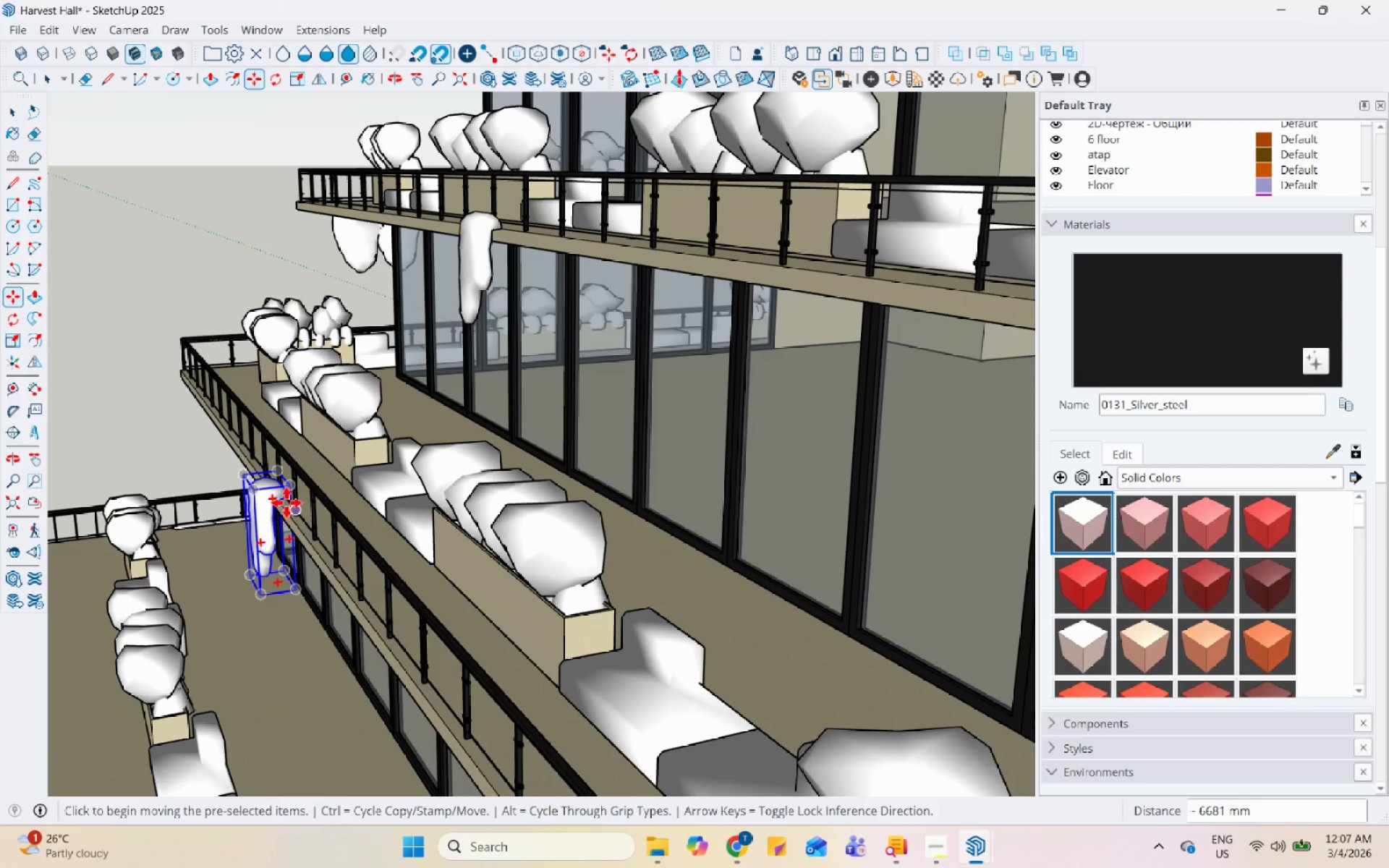 
scroll: coordinate [286, 503], scroll_direction: down, amount: 2.0
 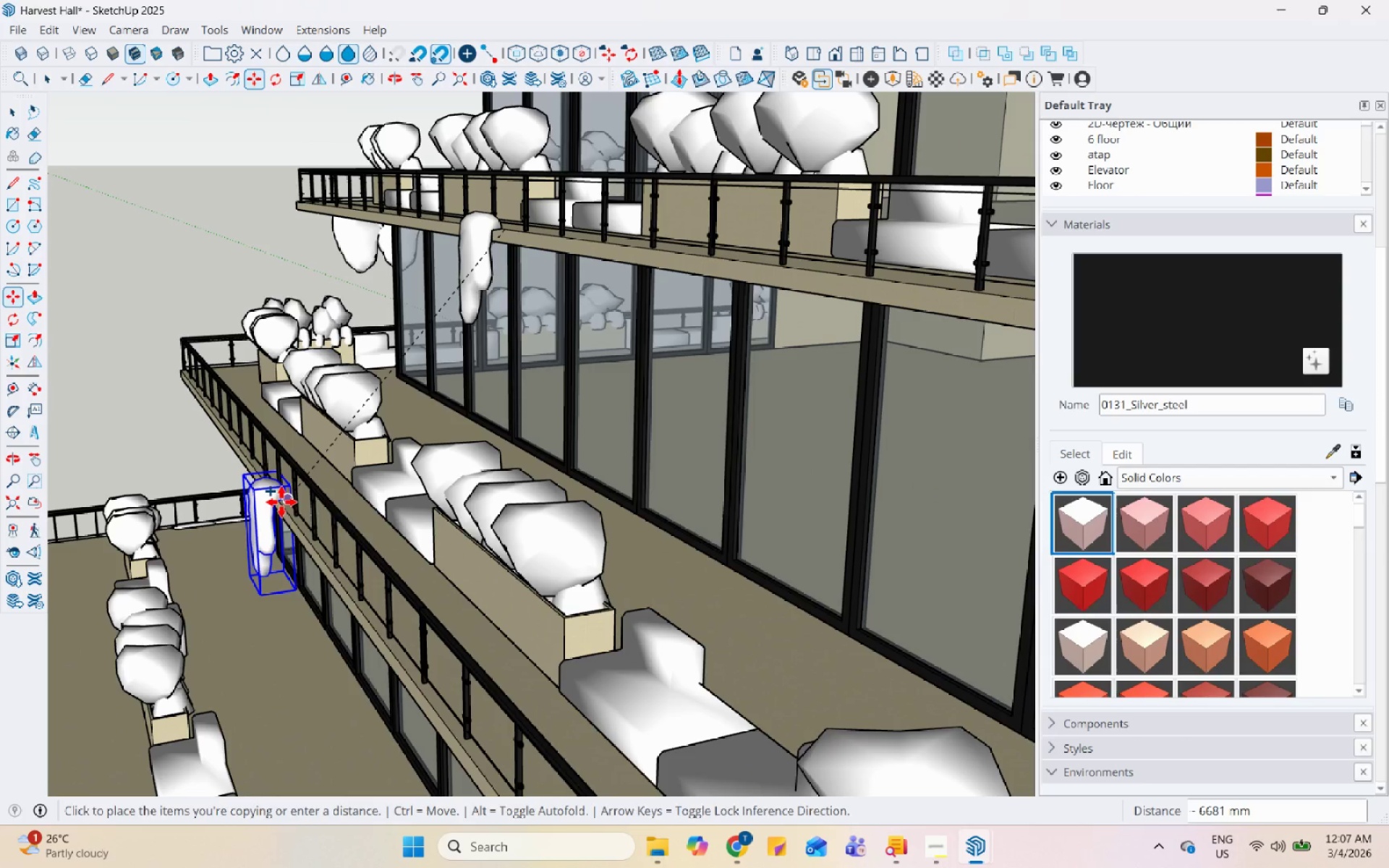 
key(Control+ControlLeft)
 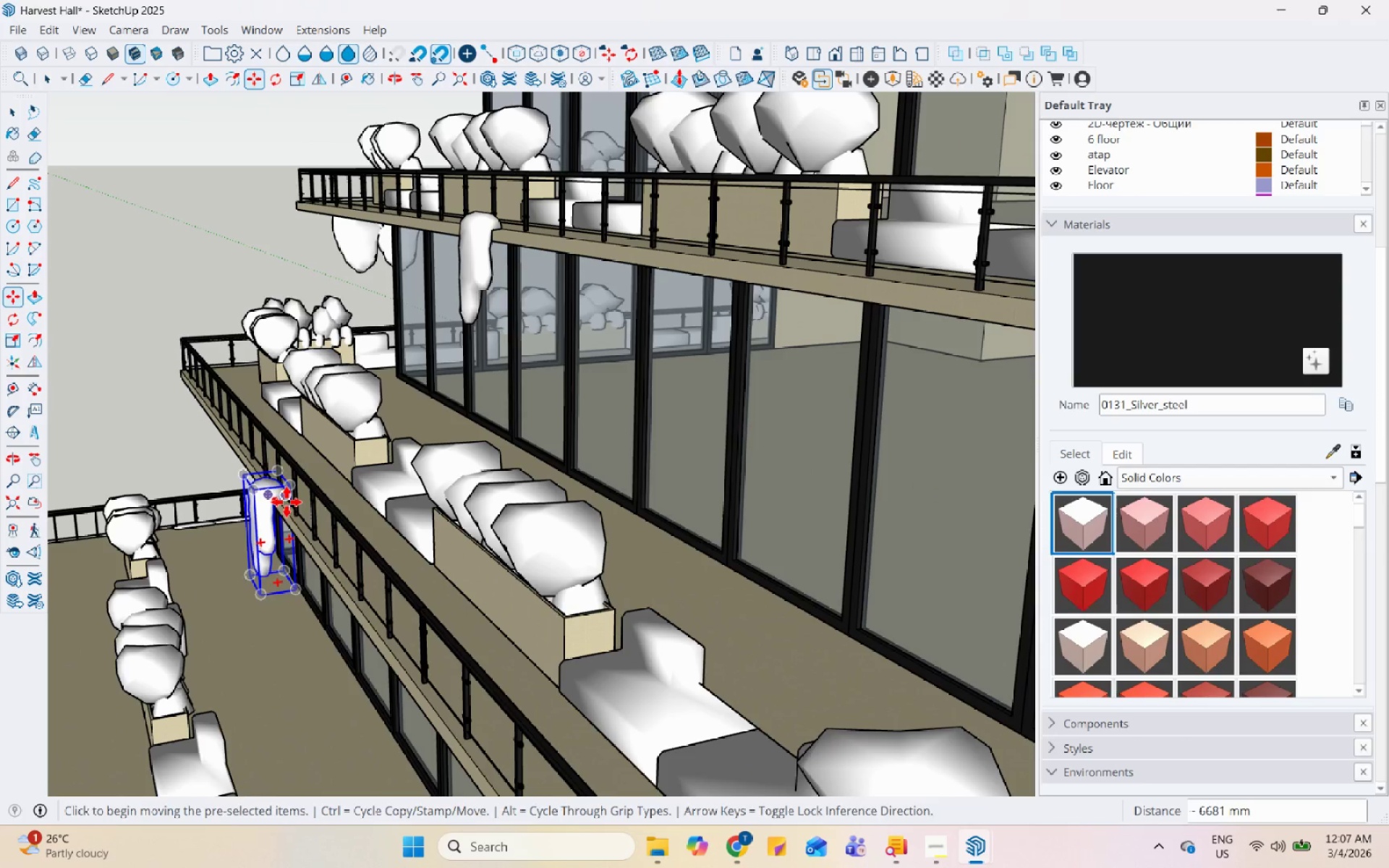 
left_click_drag(start_coordinate=[286, 502], to_coordinate=[291, 501])
 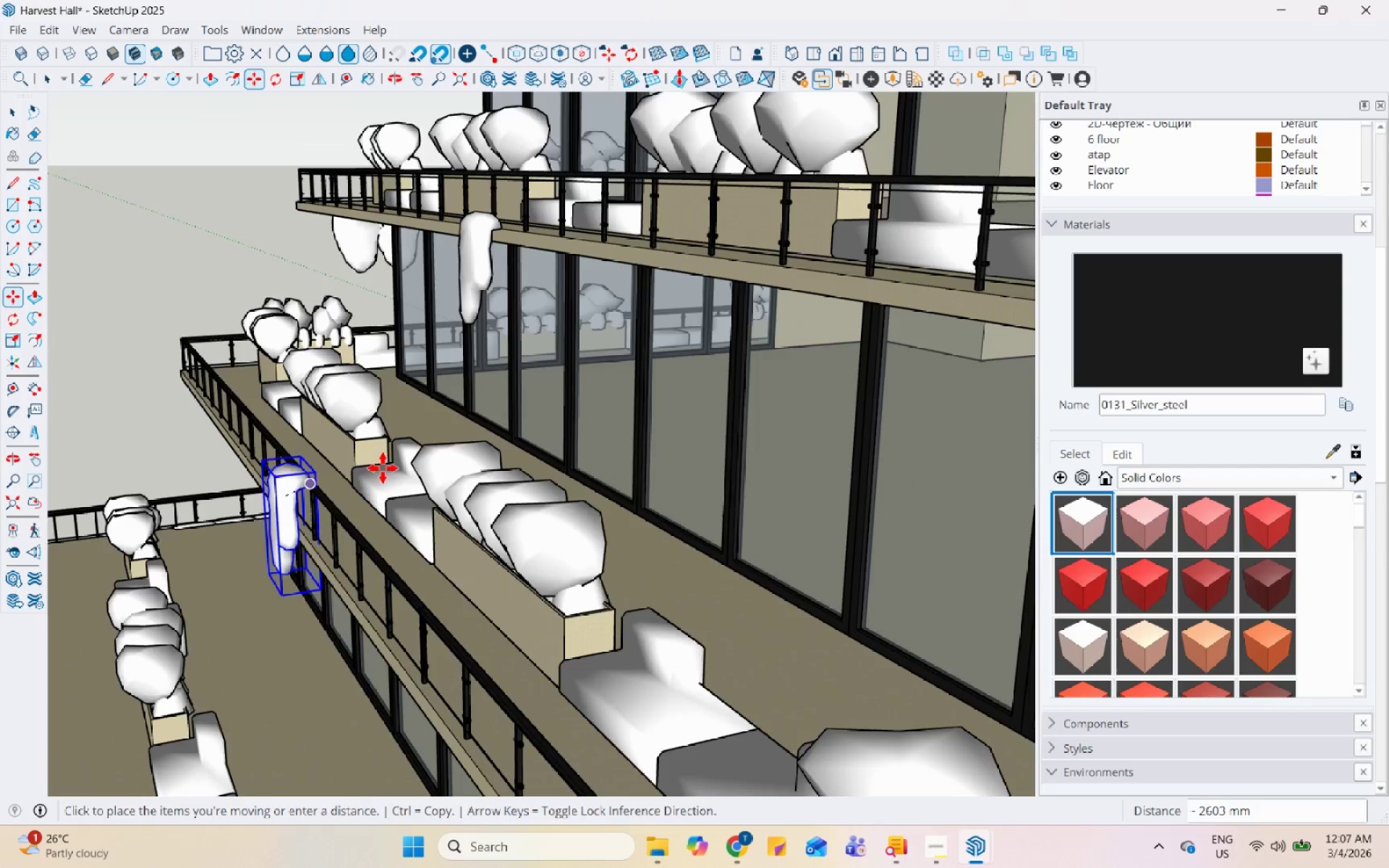 
scroll: coordinate [511, 297], scroll_direction: down, amount: 1.0
 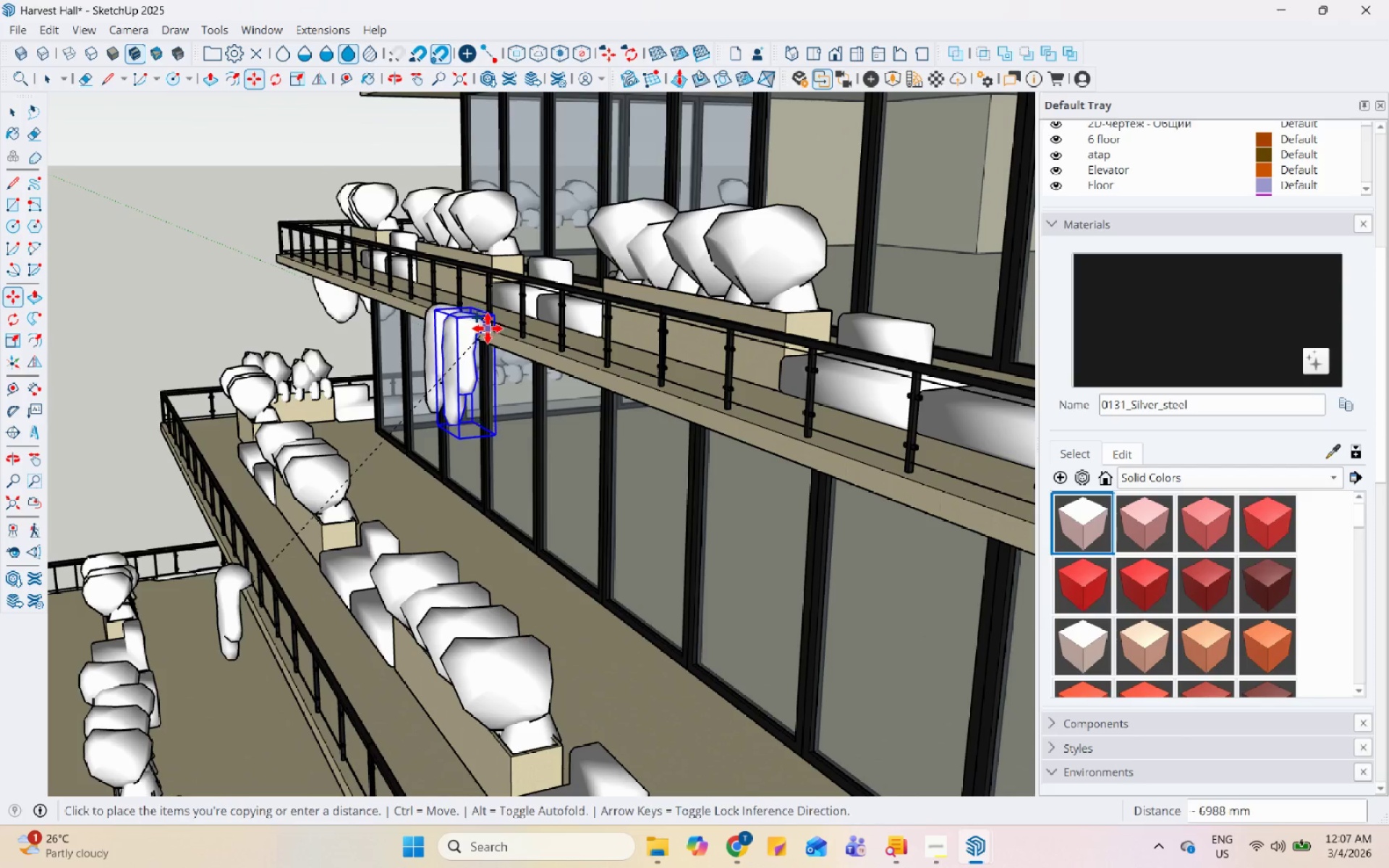 
left_click([490, 328])
 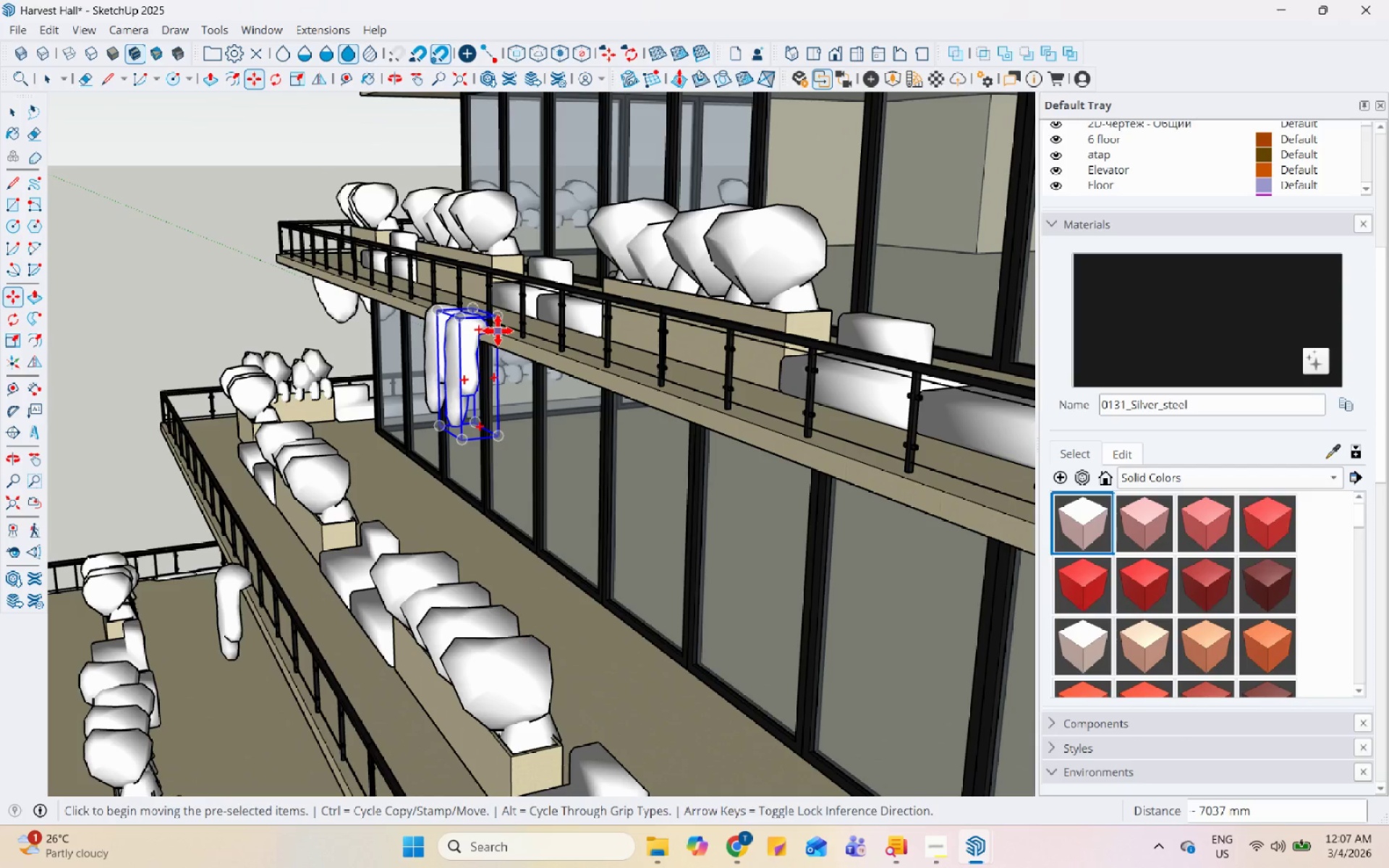 
key(Control+ControlLeft)
 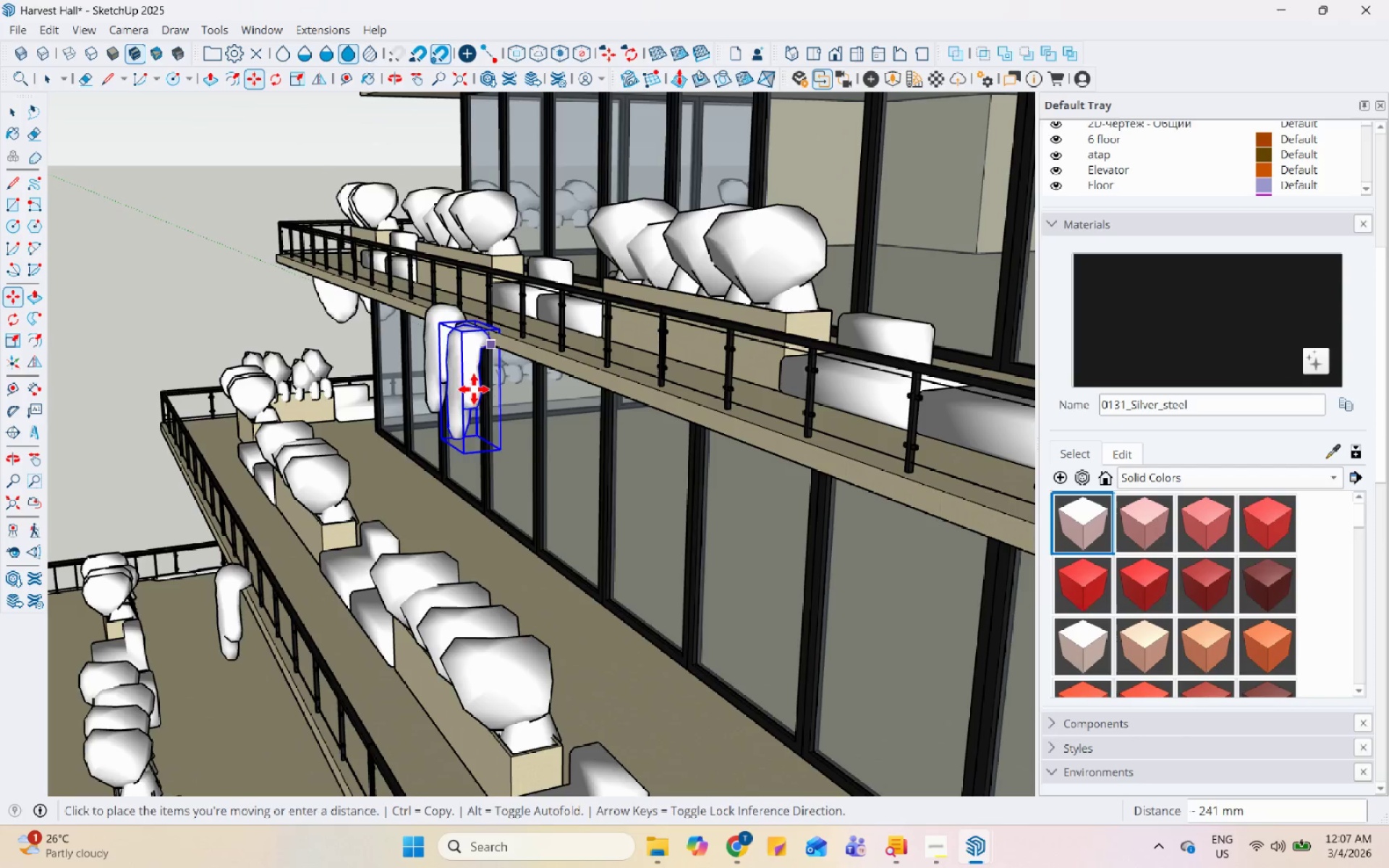 
scroll: coordinate [543, 310], scroll_direction: down, amount: 4.0
 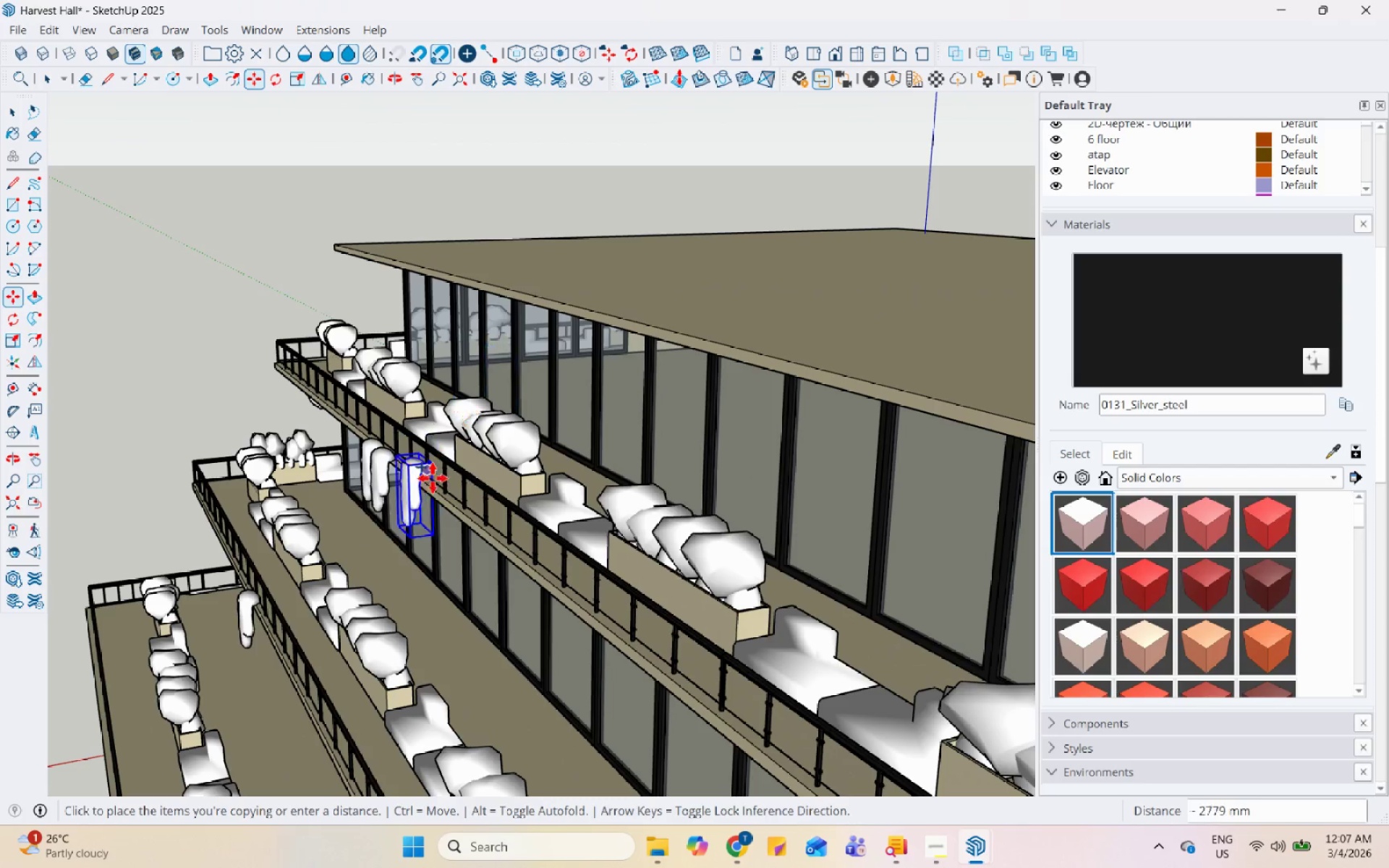 
scroll: coordinate [477, 536], scroll_direction: up, amount: 3.0
 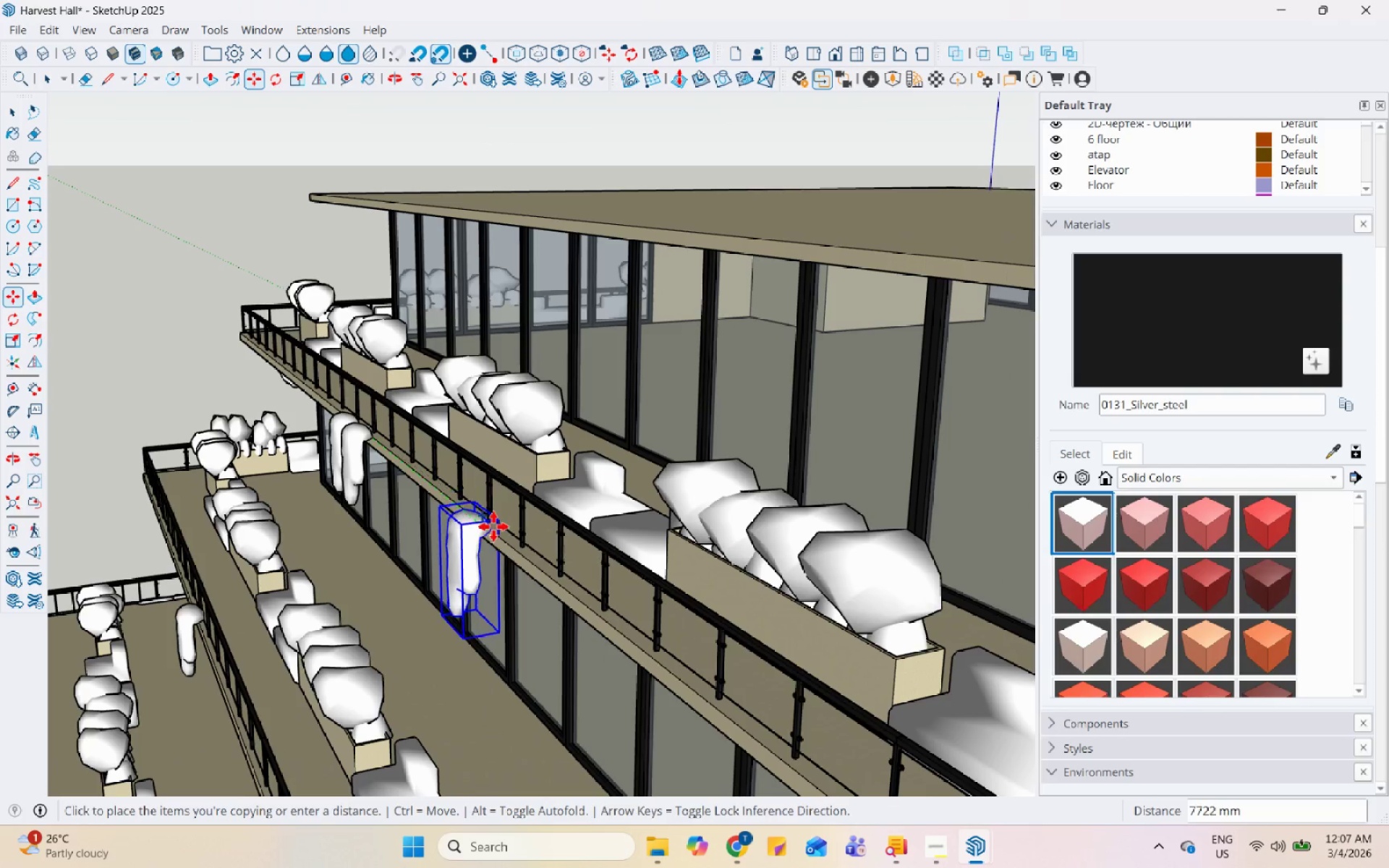 
left_click([493, 527])
 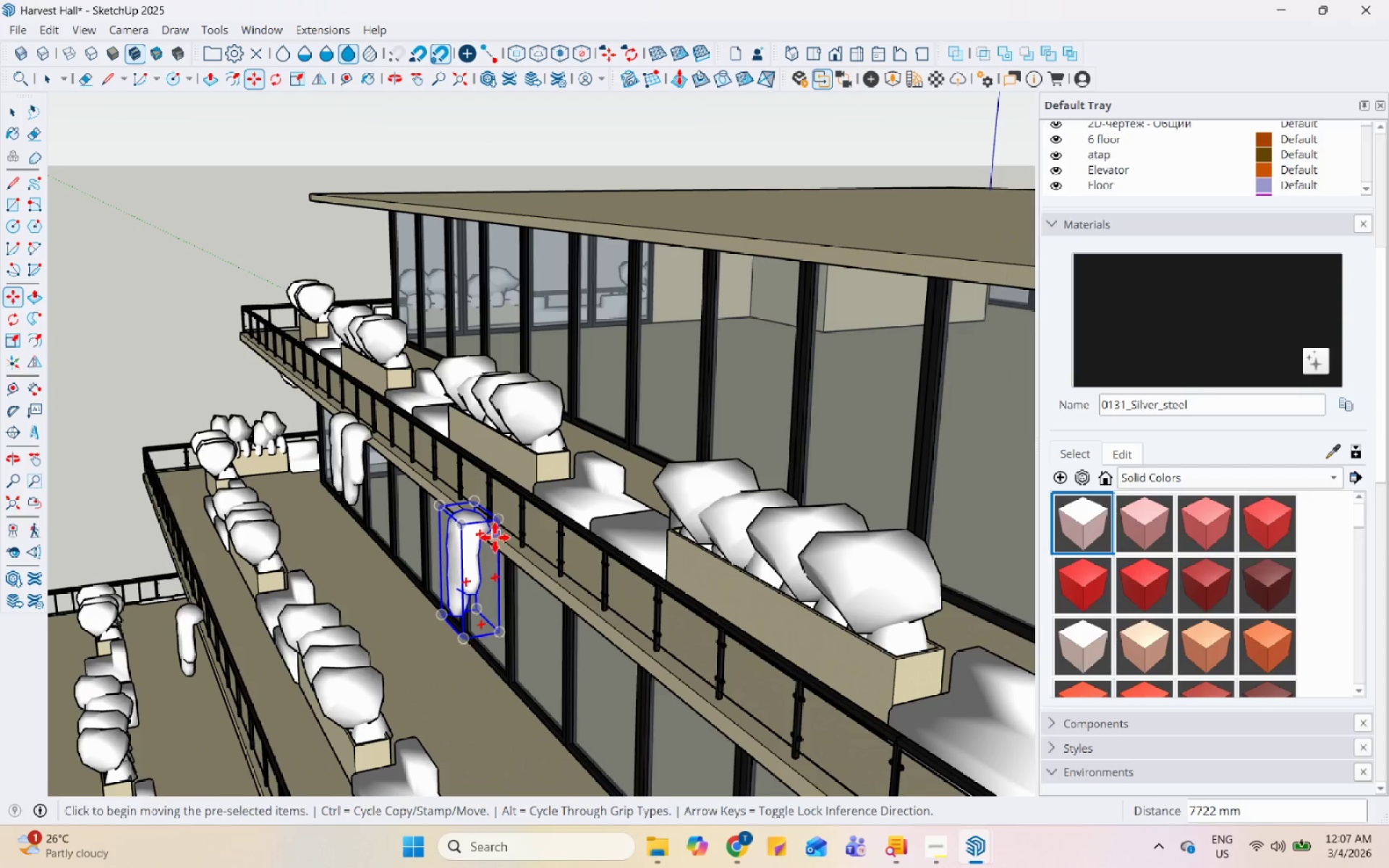 
key(Control+ControlLeft)
 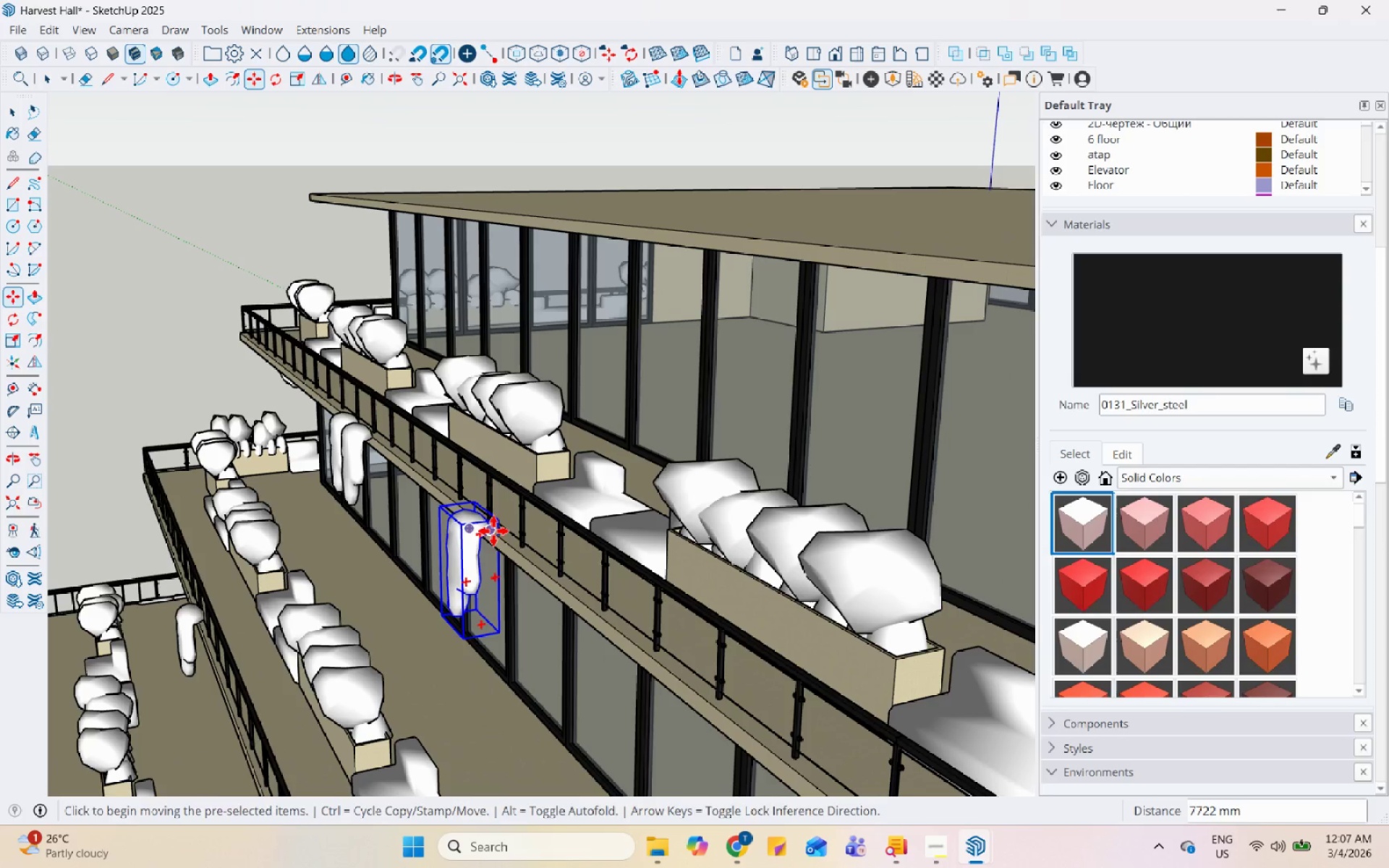 
left_click_drag(start_coordinate=[493, 531], to_coordinate=[495, 525])
 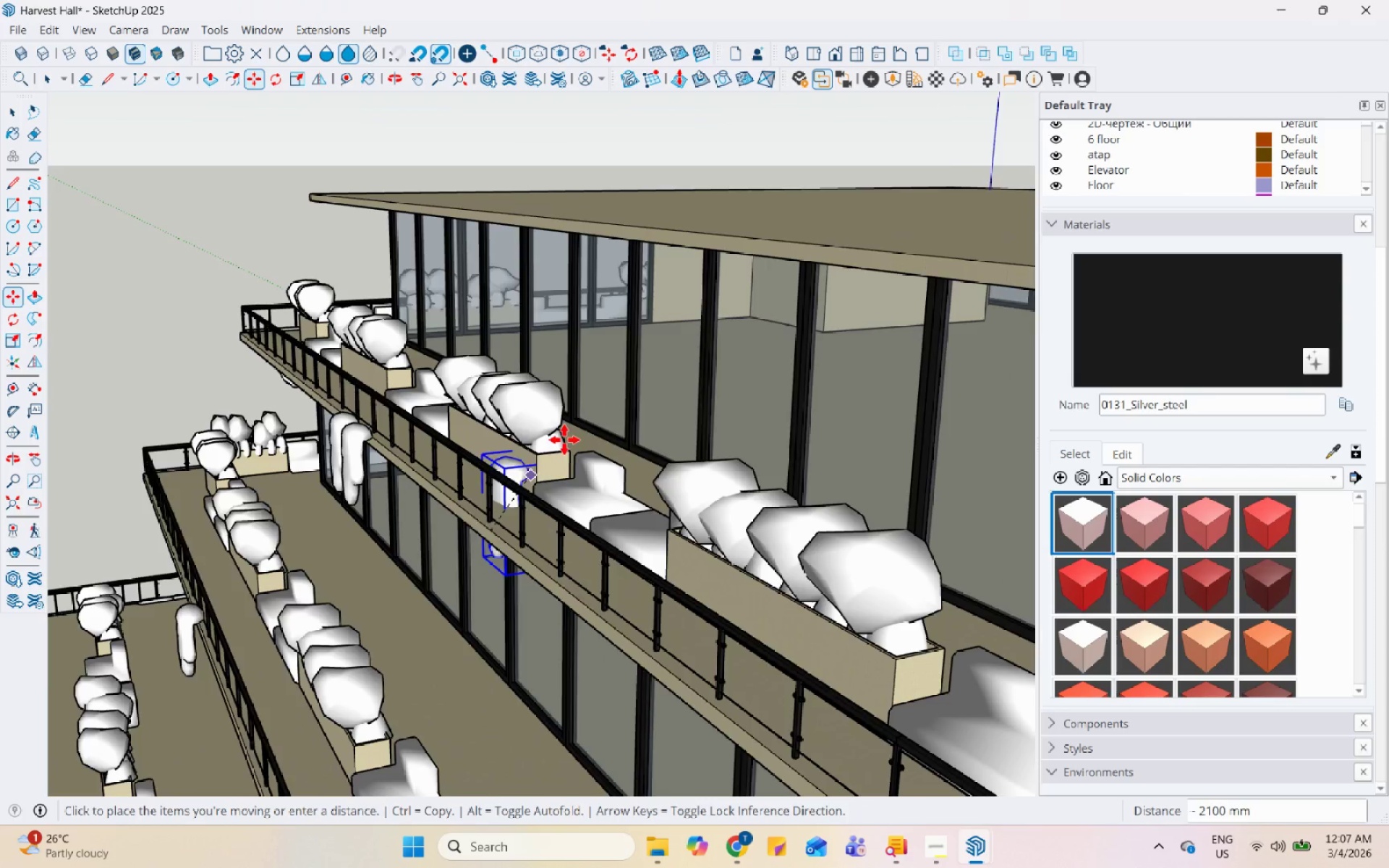 
scroll: coordinate [478, 599], scroll_direction: none, amount: 0.0
 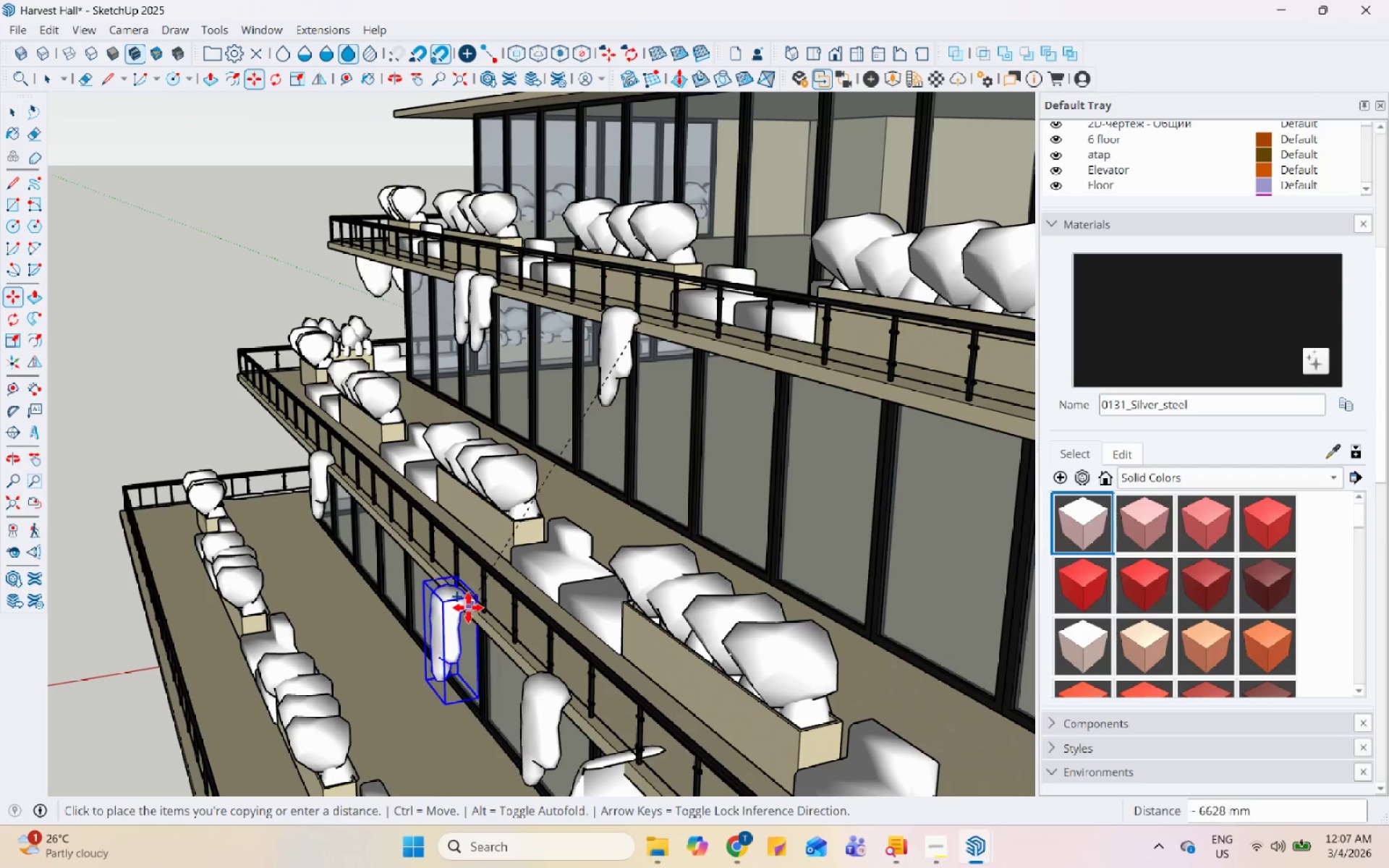 
left_click([468, 608])
 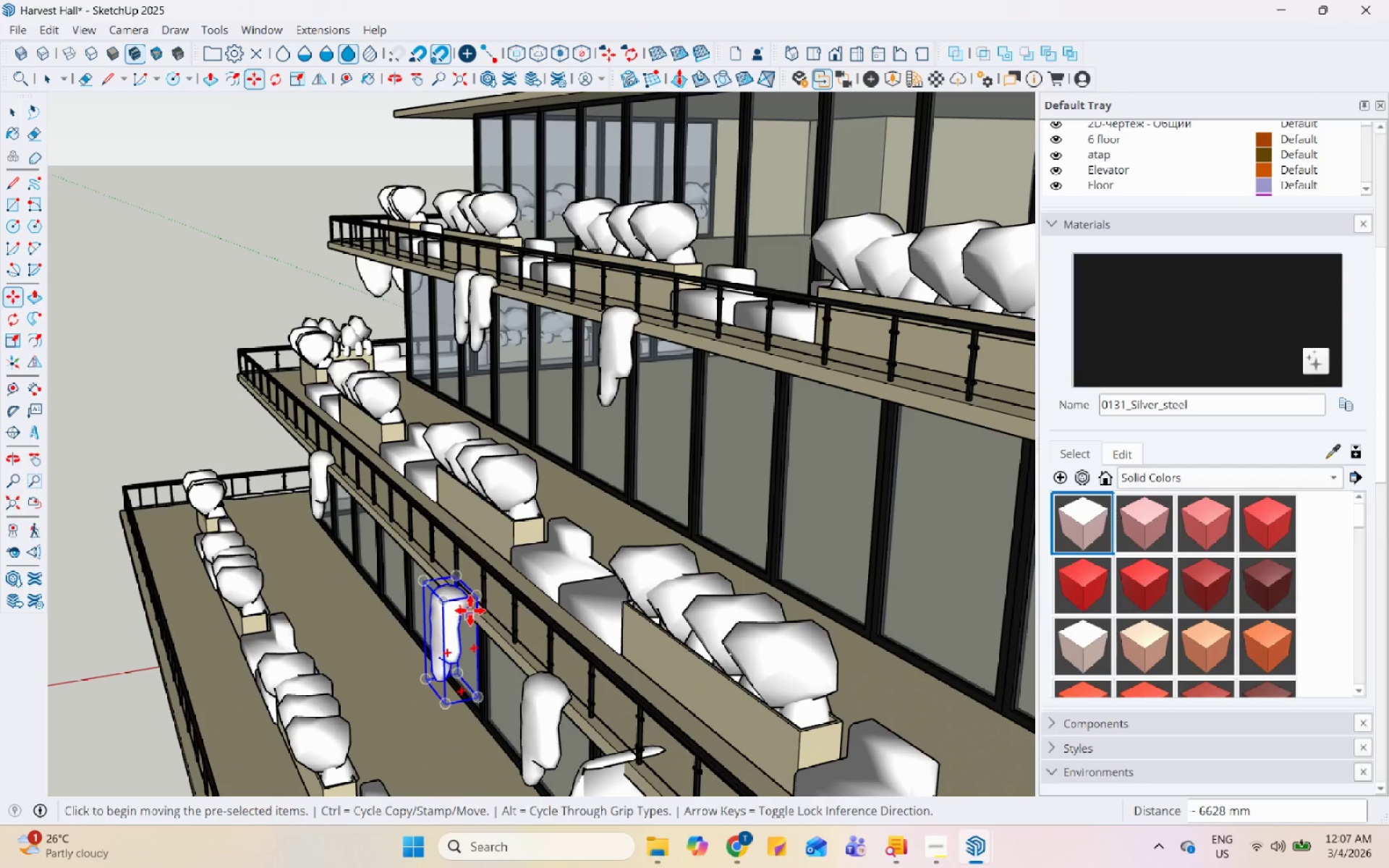 
key(Control+ControlLeft)
 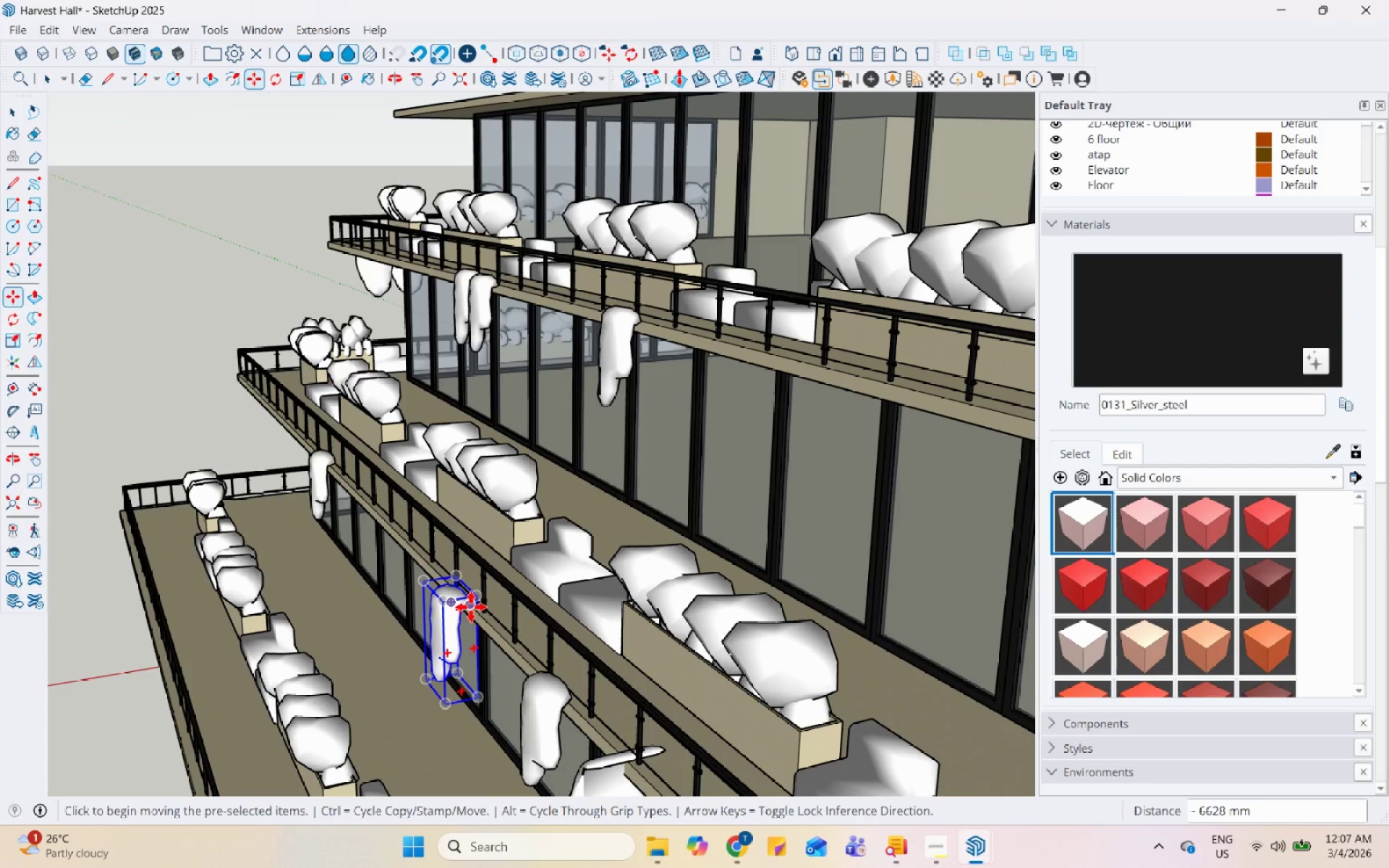 
left_click_drag(start_coordinate=[471, 607], to_coordinate=[476, 602])
 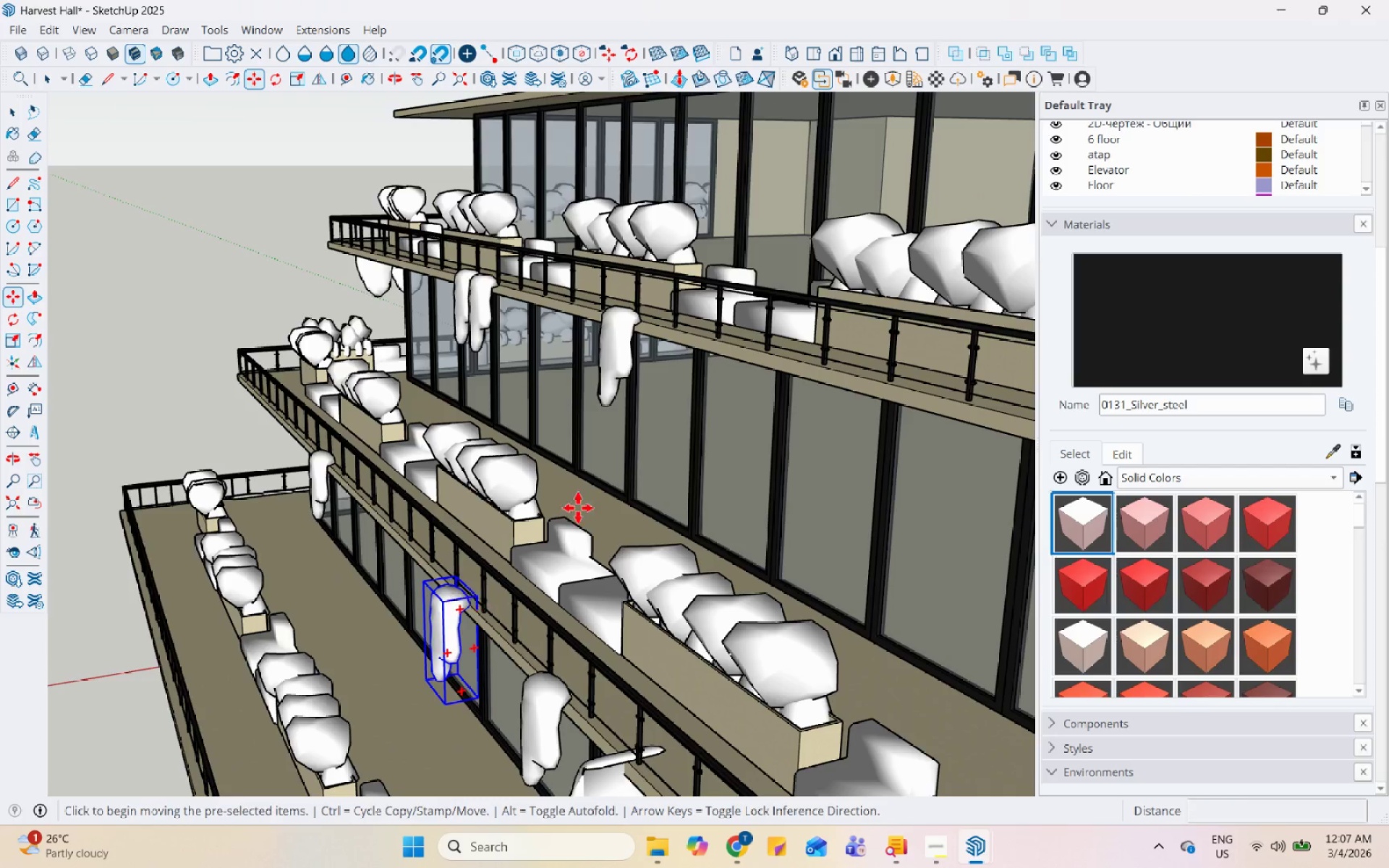 
scroll: coordinate [351, 587], scroll_direction: up, amount: 2.0
 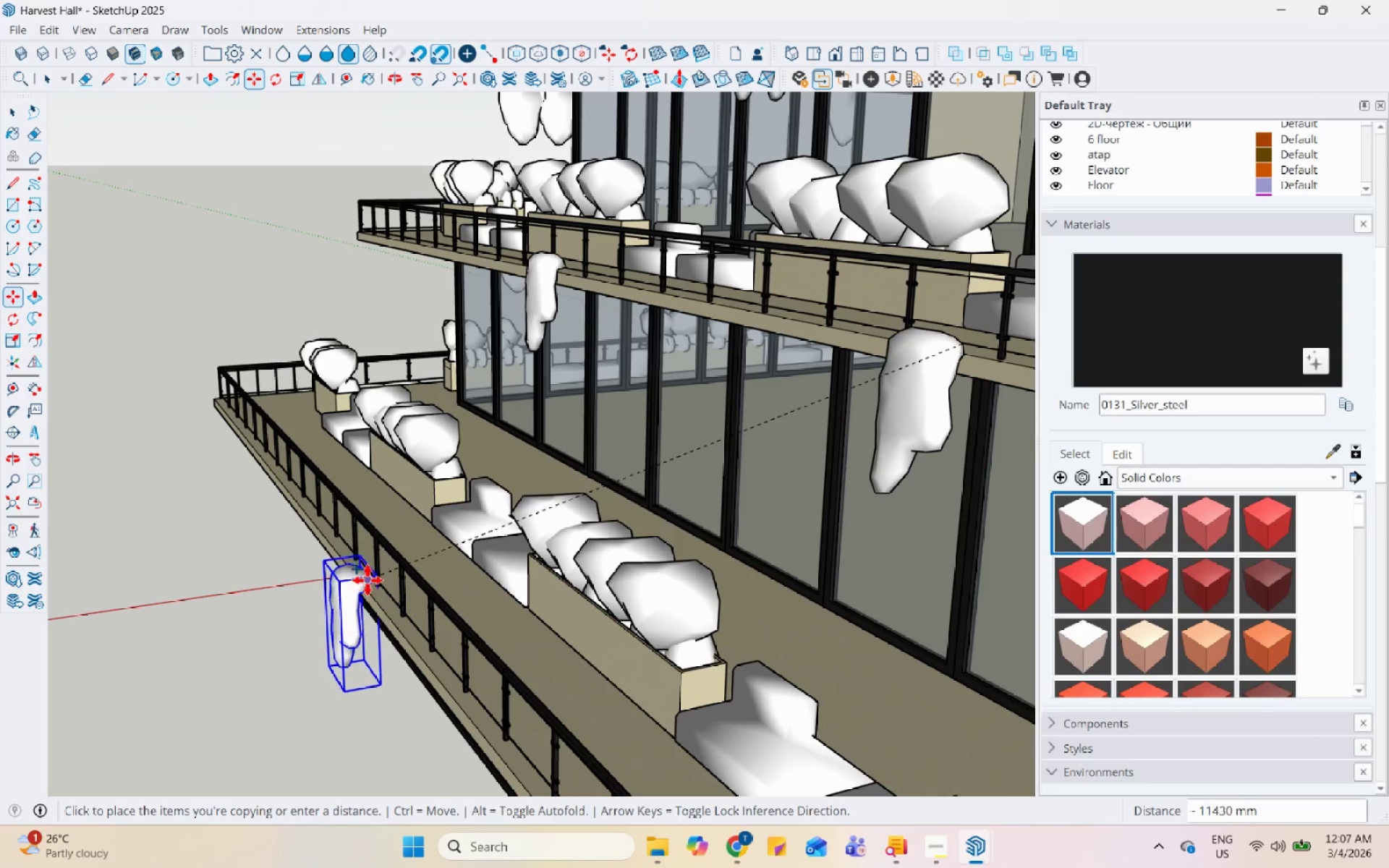 
left_click([368, 580])
 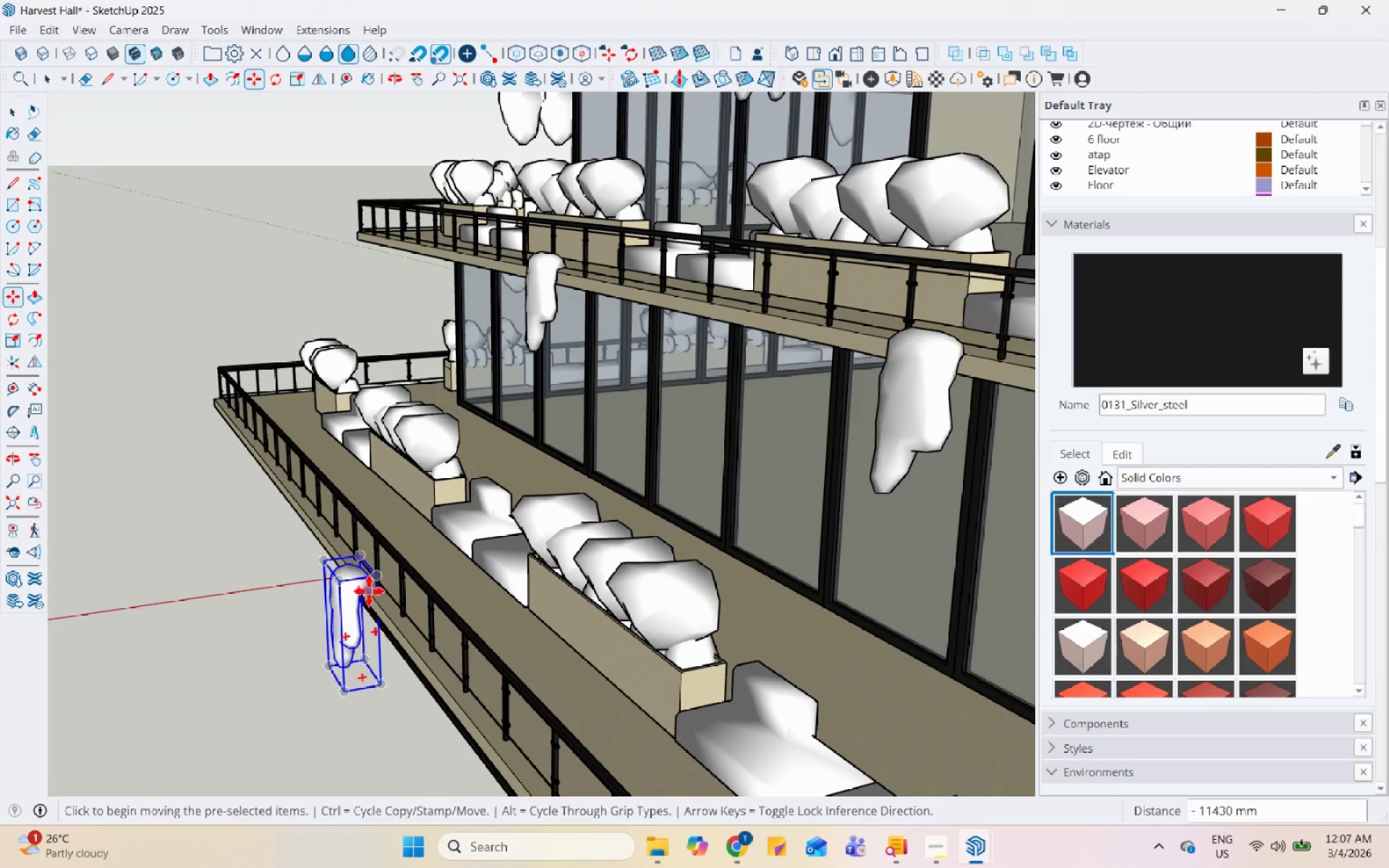 
key(Control+ControlLeft)
 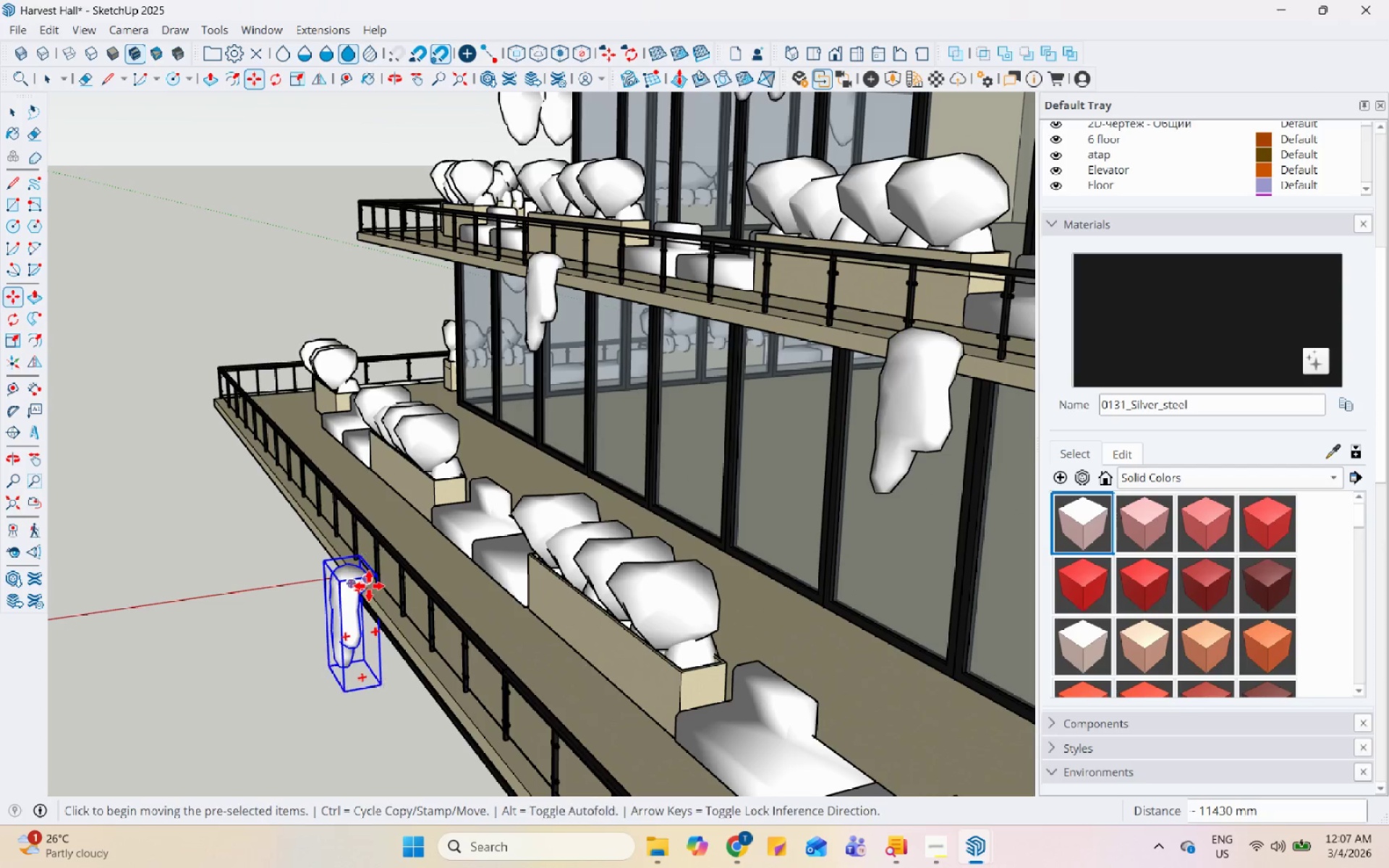 
left_click_drag(start_coordinate=[369, 586], to_coordinate=[373, 582])
 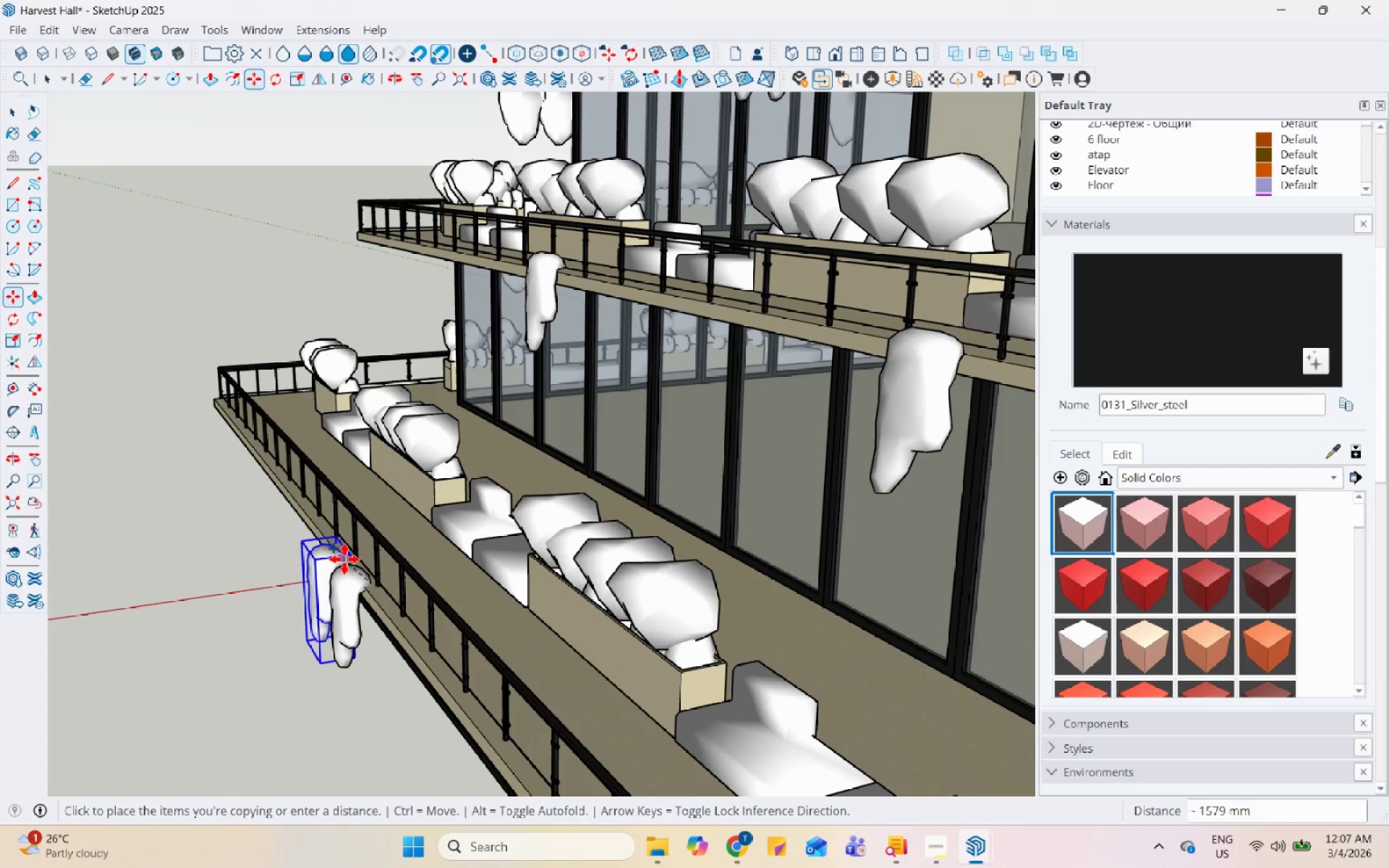 
left_click([345, 561])
 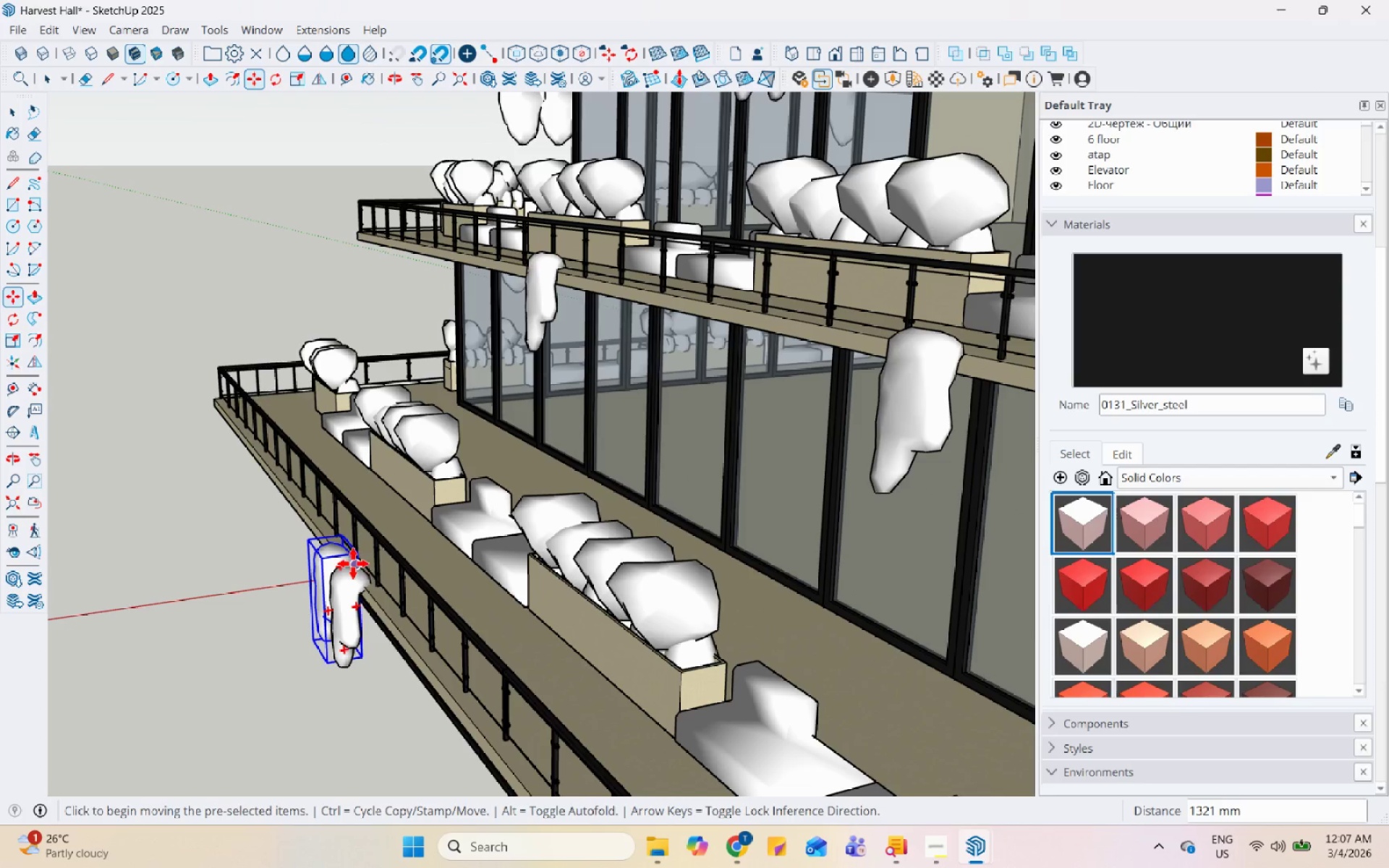 
key(Control+ControlLeft)
 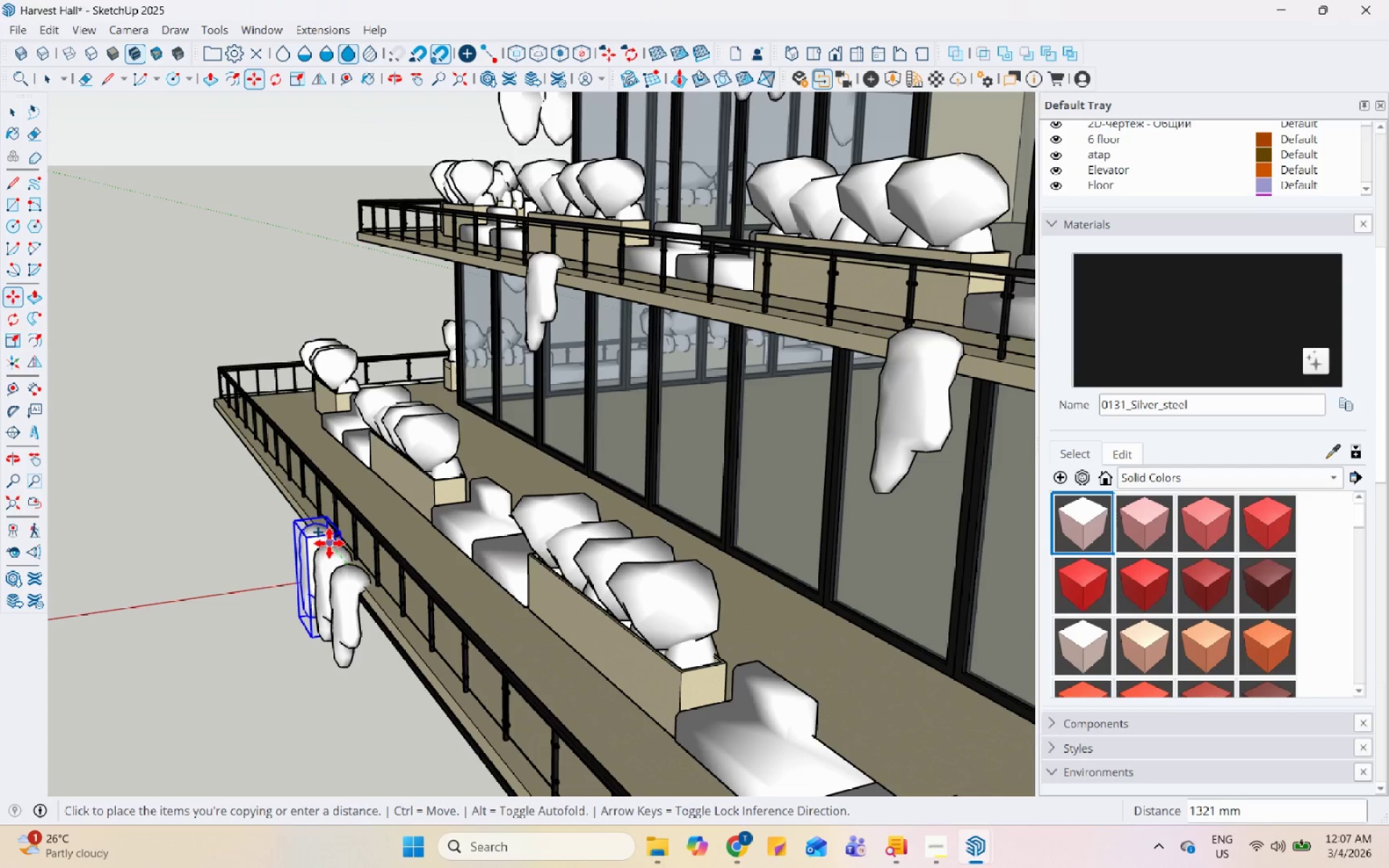 
double_click([334, 540])
 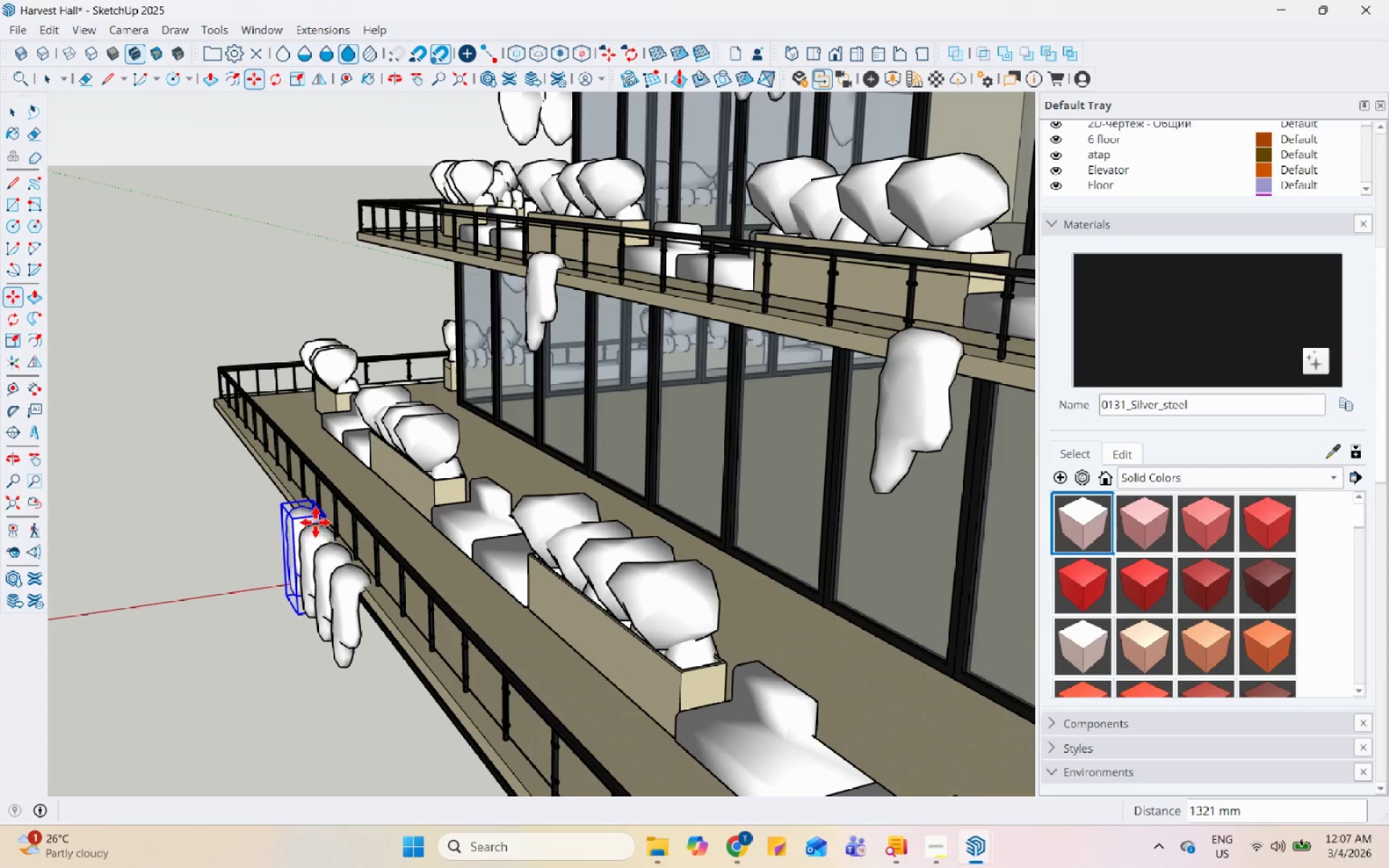 
key(Control+ControlLeft)
 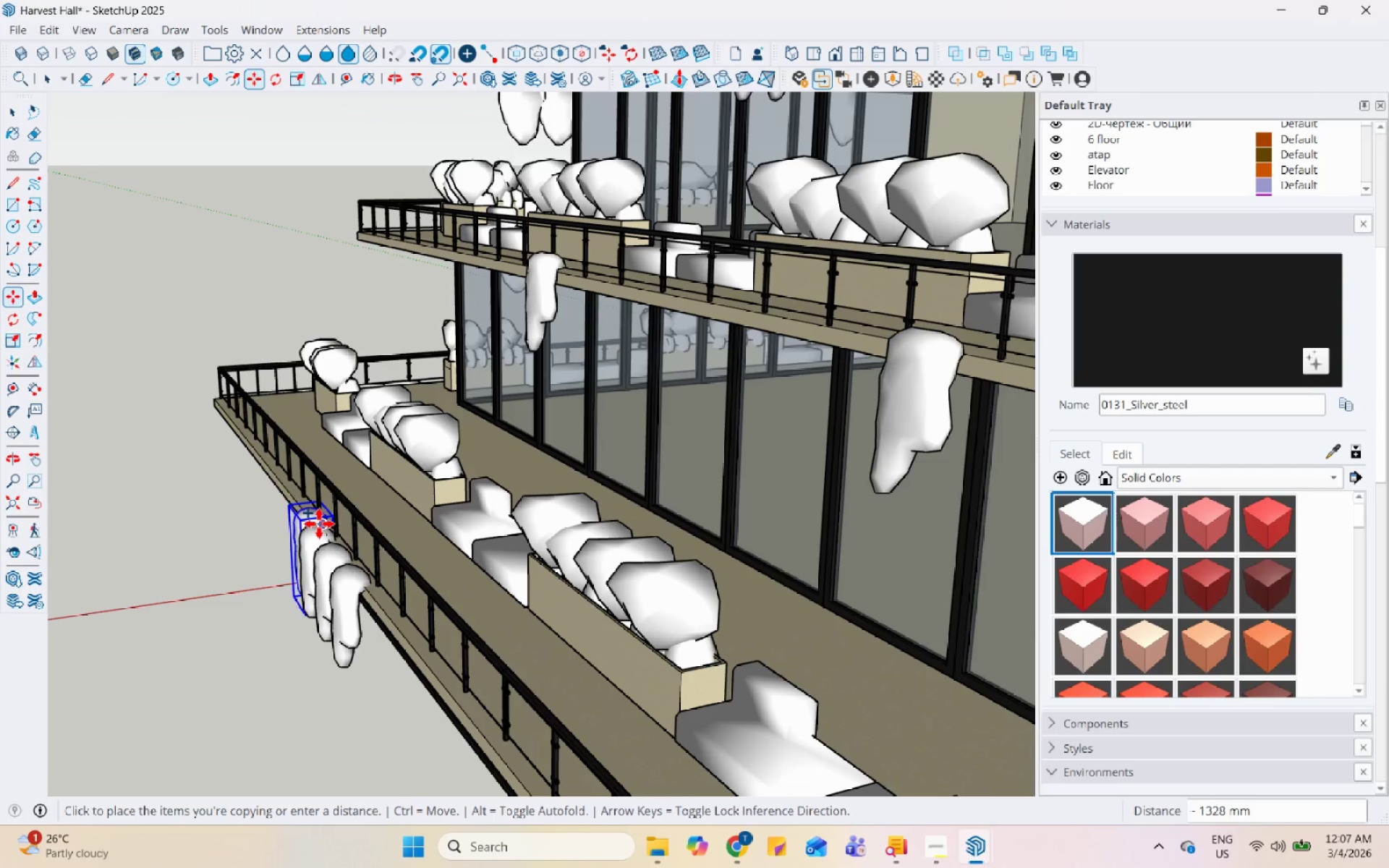 
key(Control+ControlLeft)
 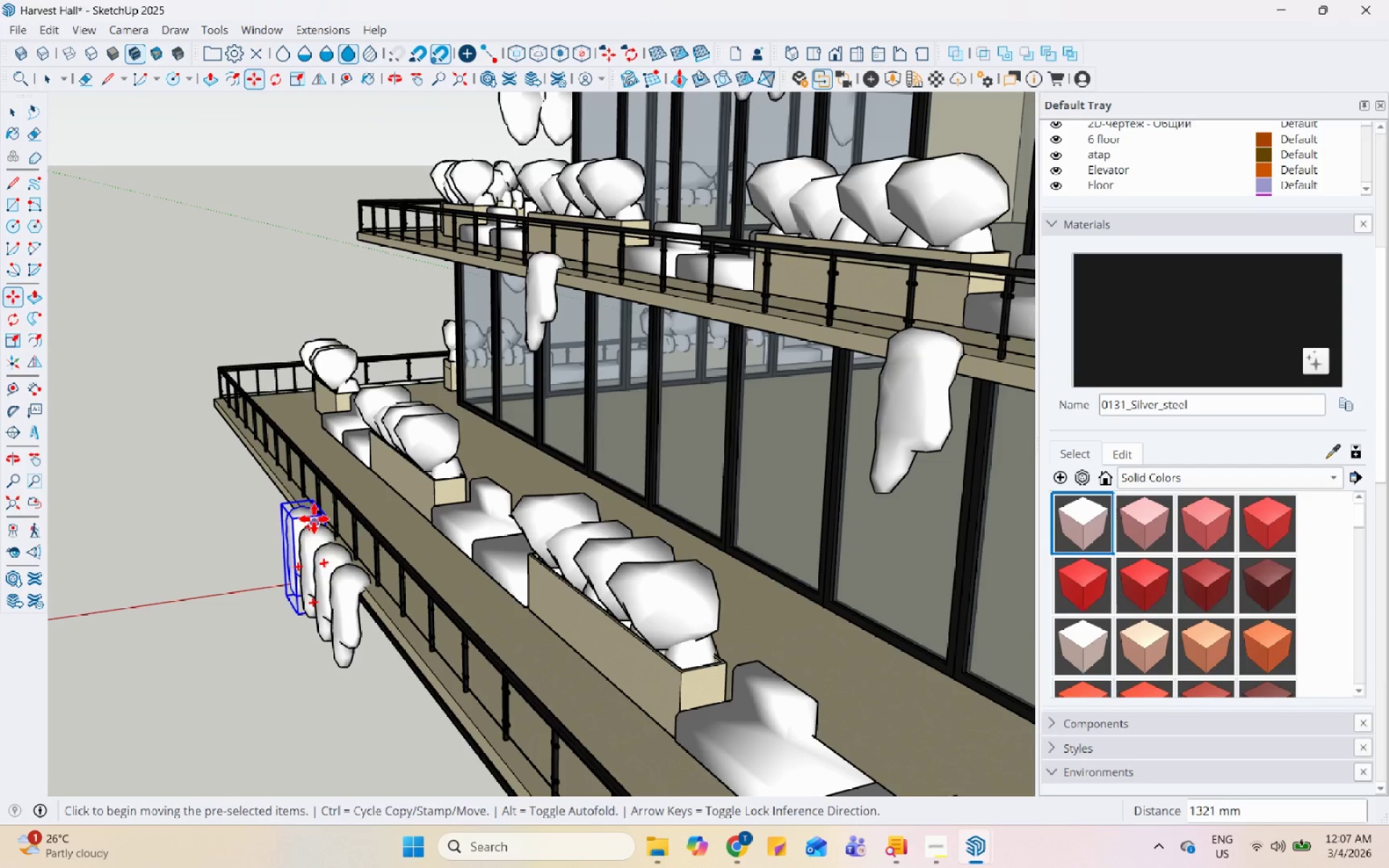 
left_click_drag(start_coordinate=[314, 519], to_coordinate=[320, 516])
 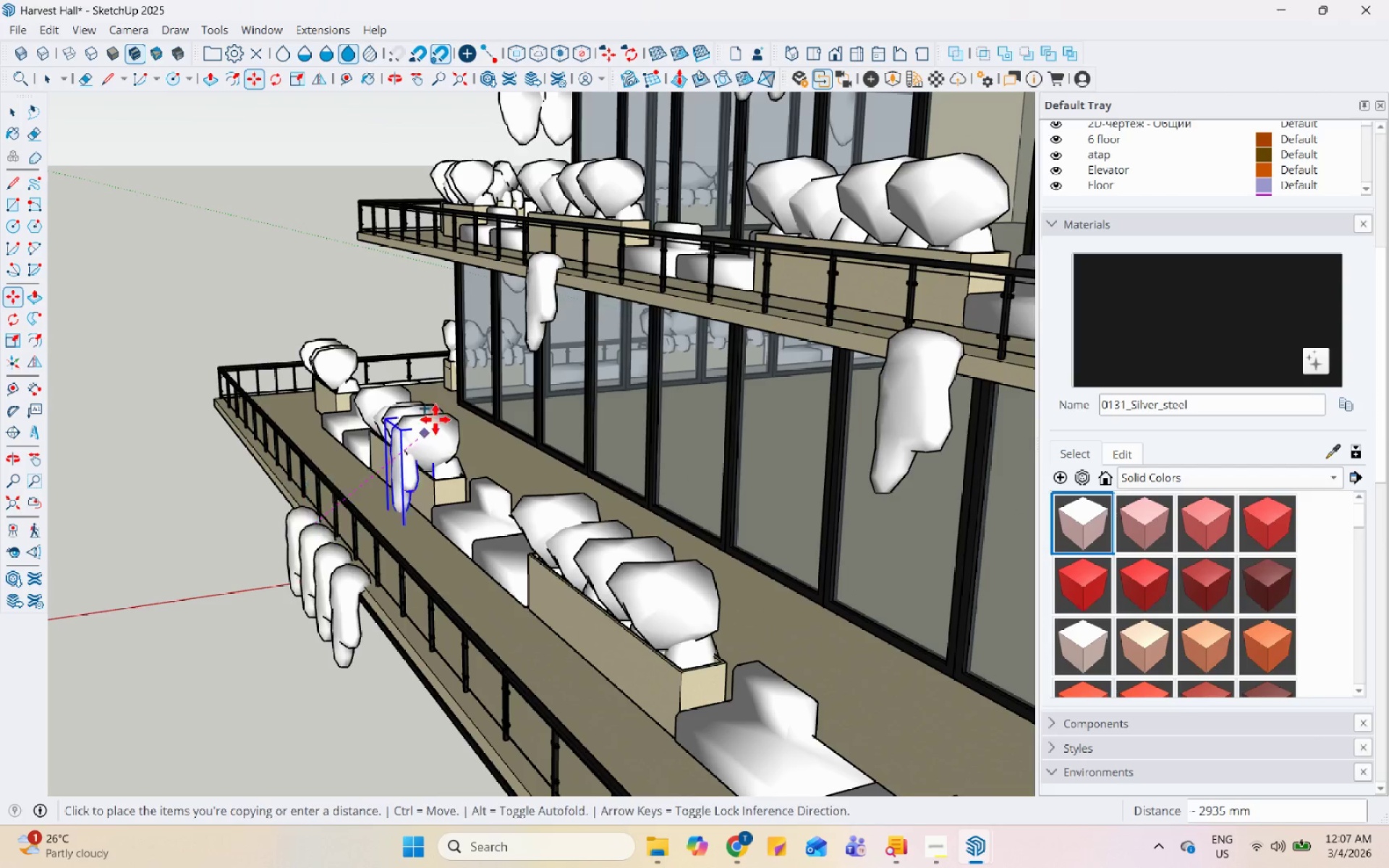 
scroll: coordinate [281, 488], scroll_direction: down, amount: 12.0
 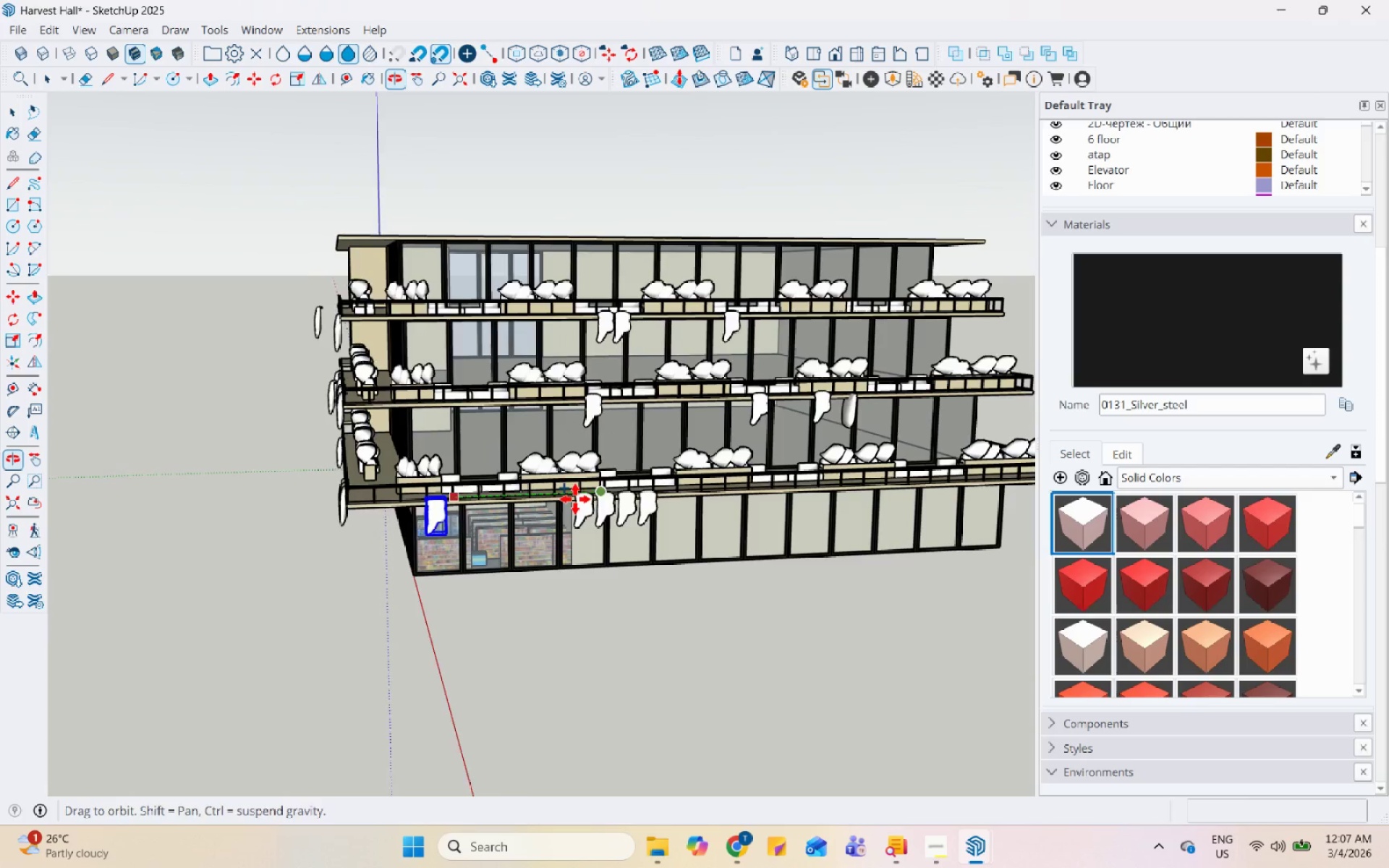 
scroll: coordinate [901, 405], scroll_direction: up, amount: 15.0
 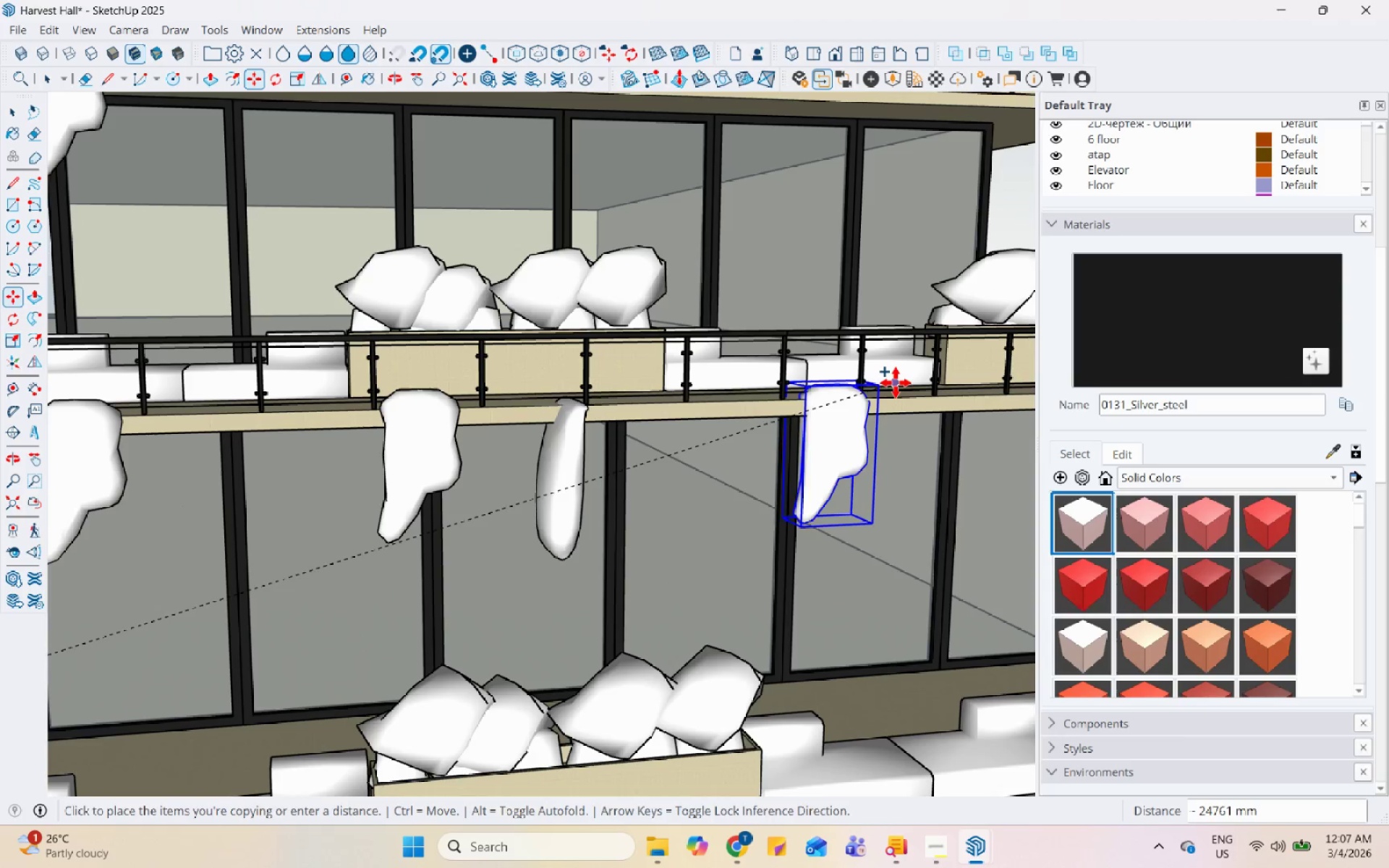 
left_click([899, 380])
 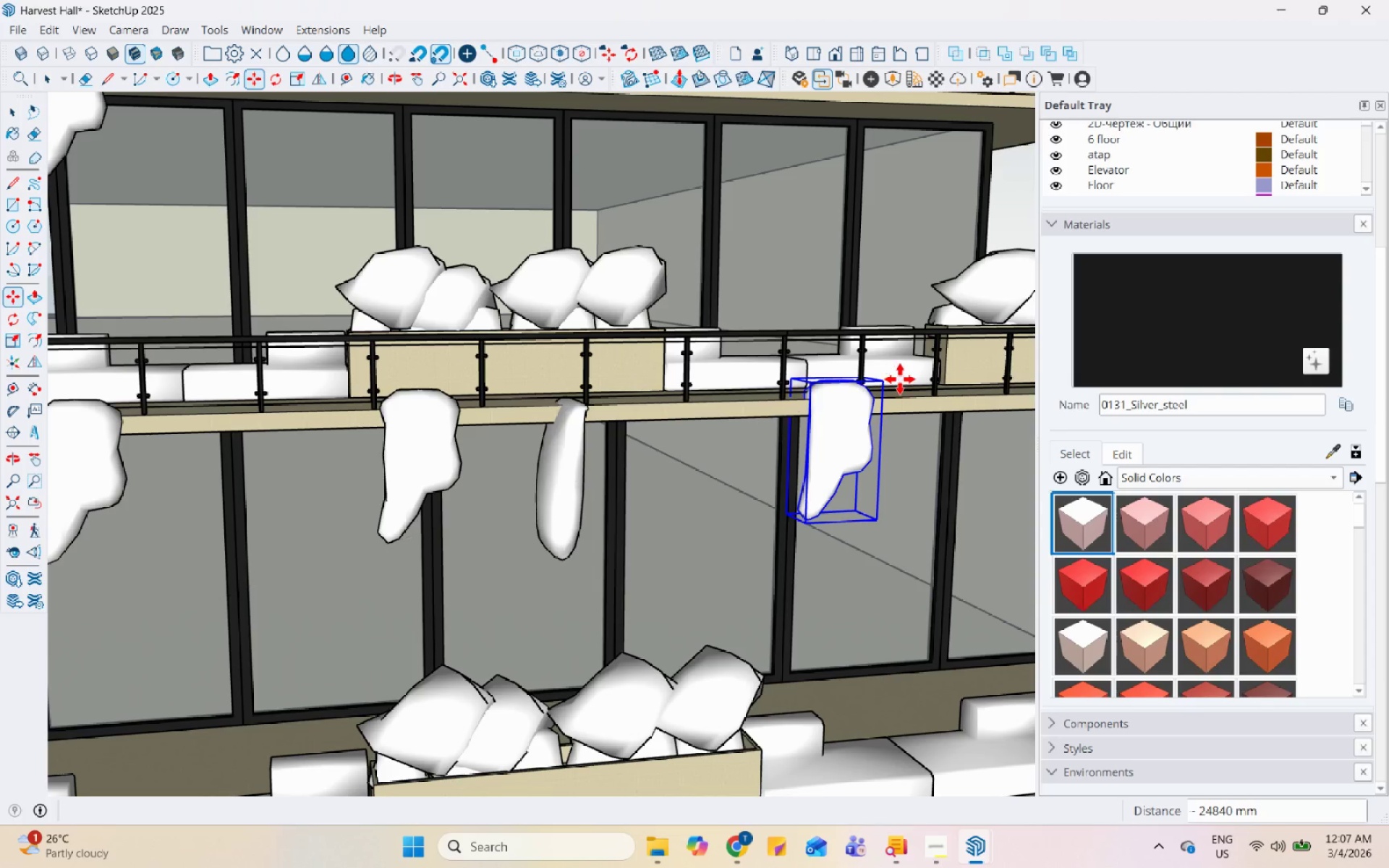 
key(Control+ControlLeft)
 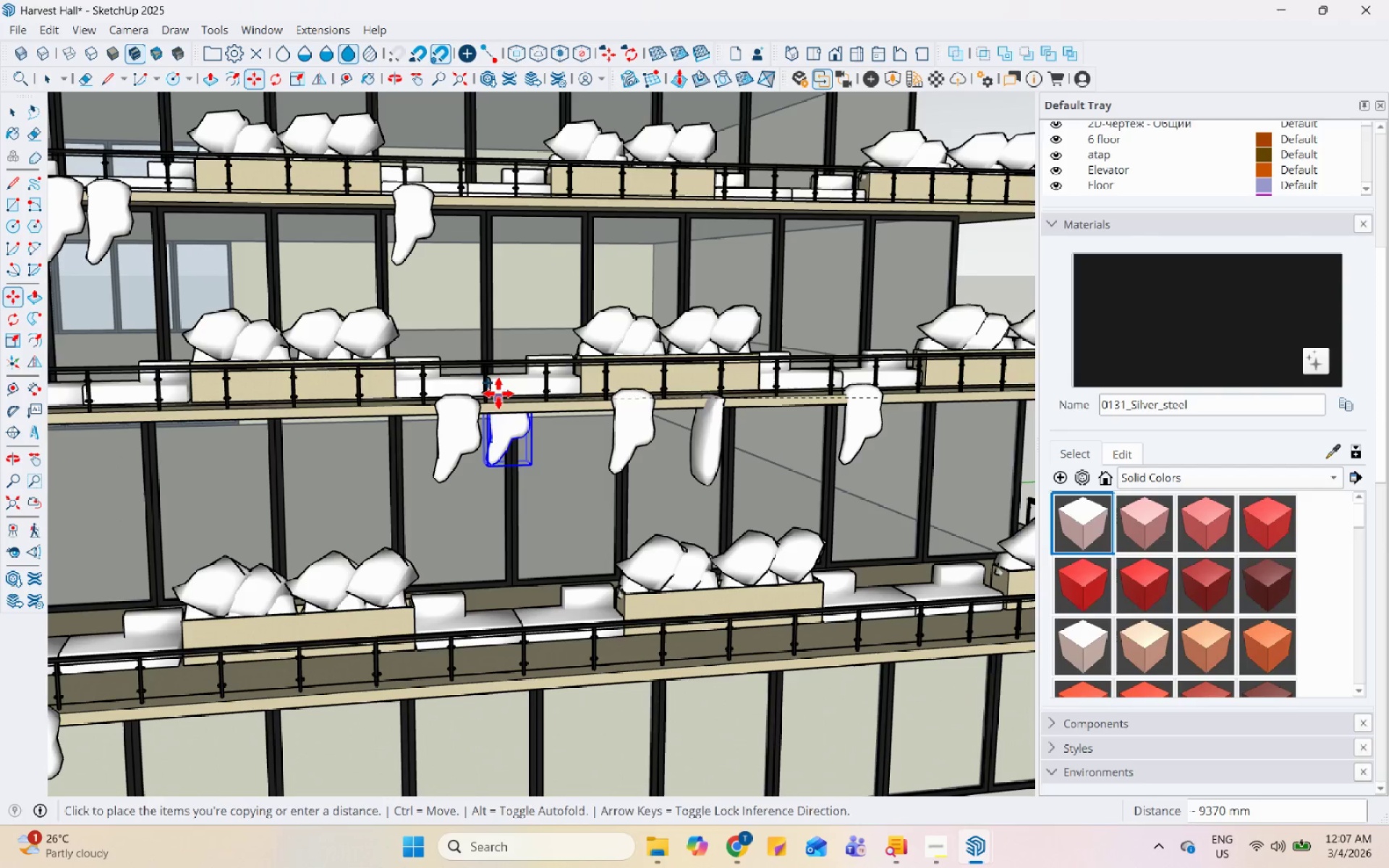 
scroll: coordinate [894, 391], scroll_direction: down, amount: 6.0
 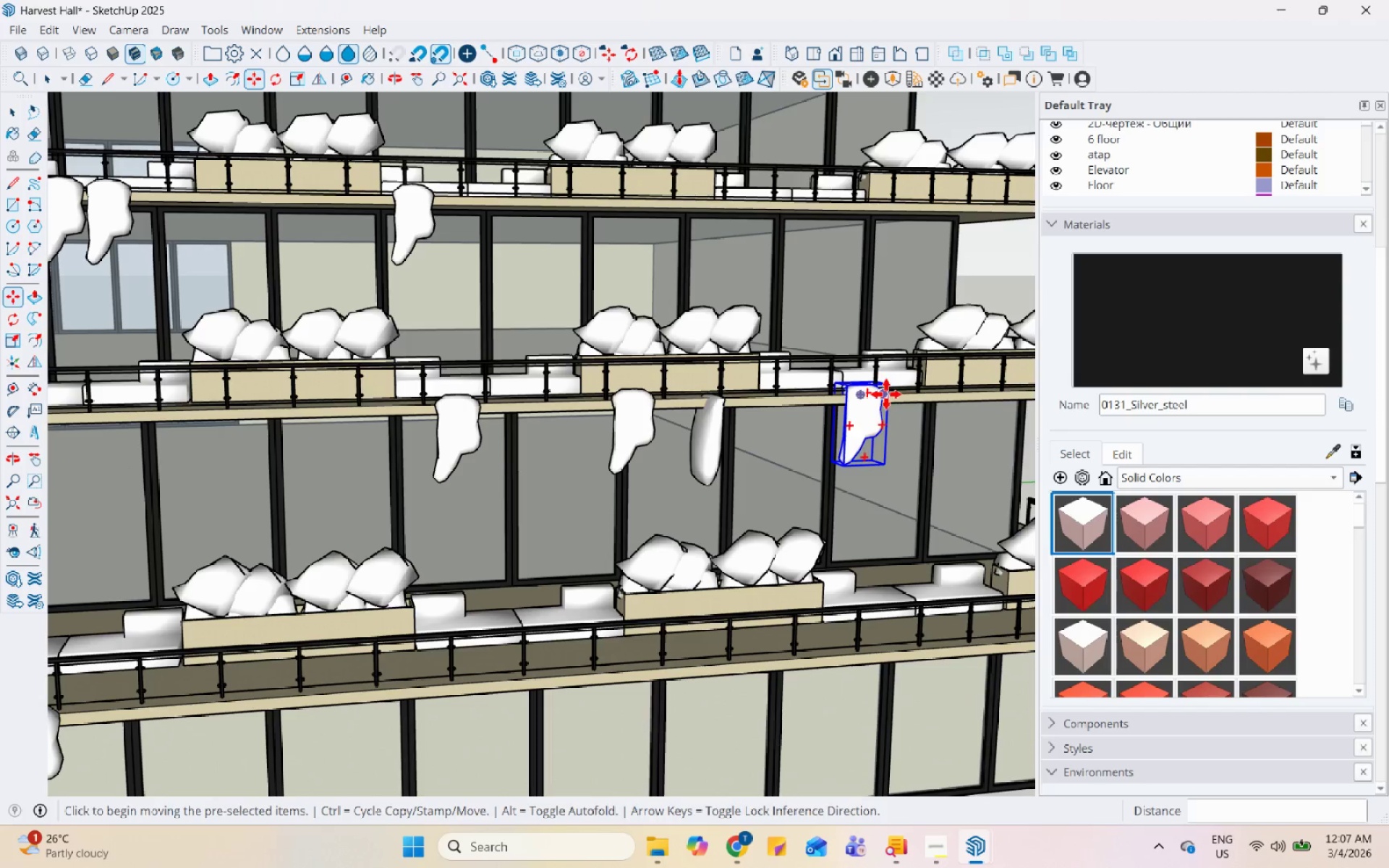 
left_click([493, 404])
 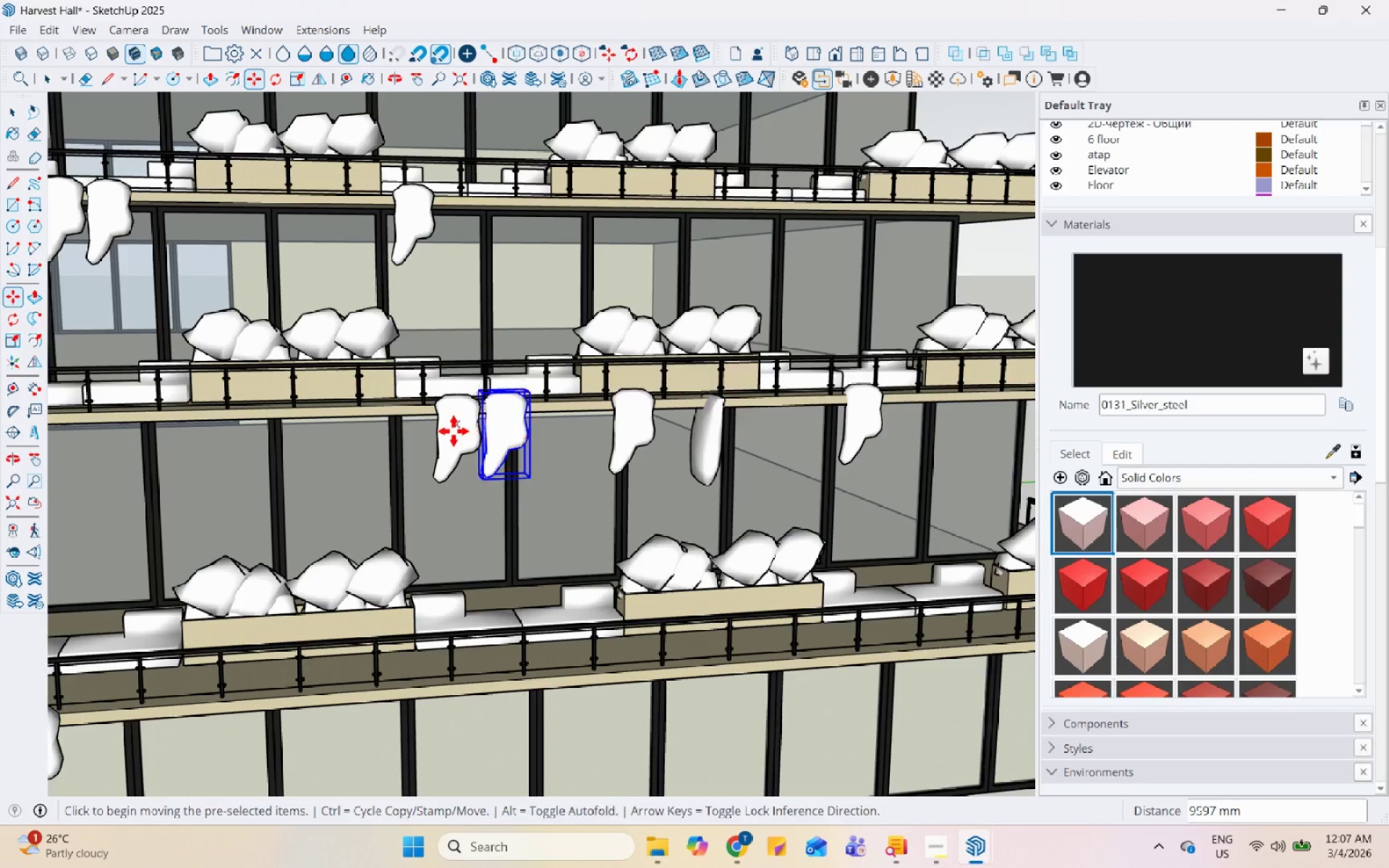 
key(Space)
 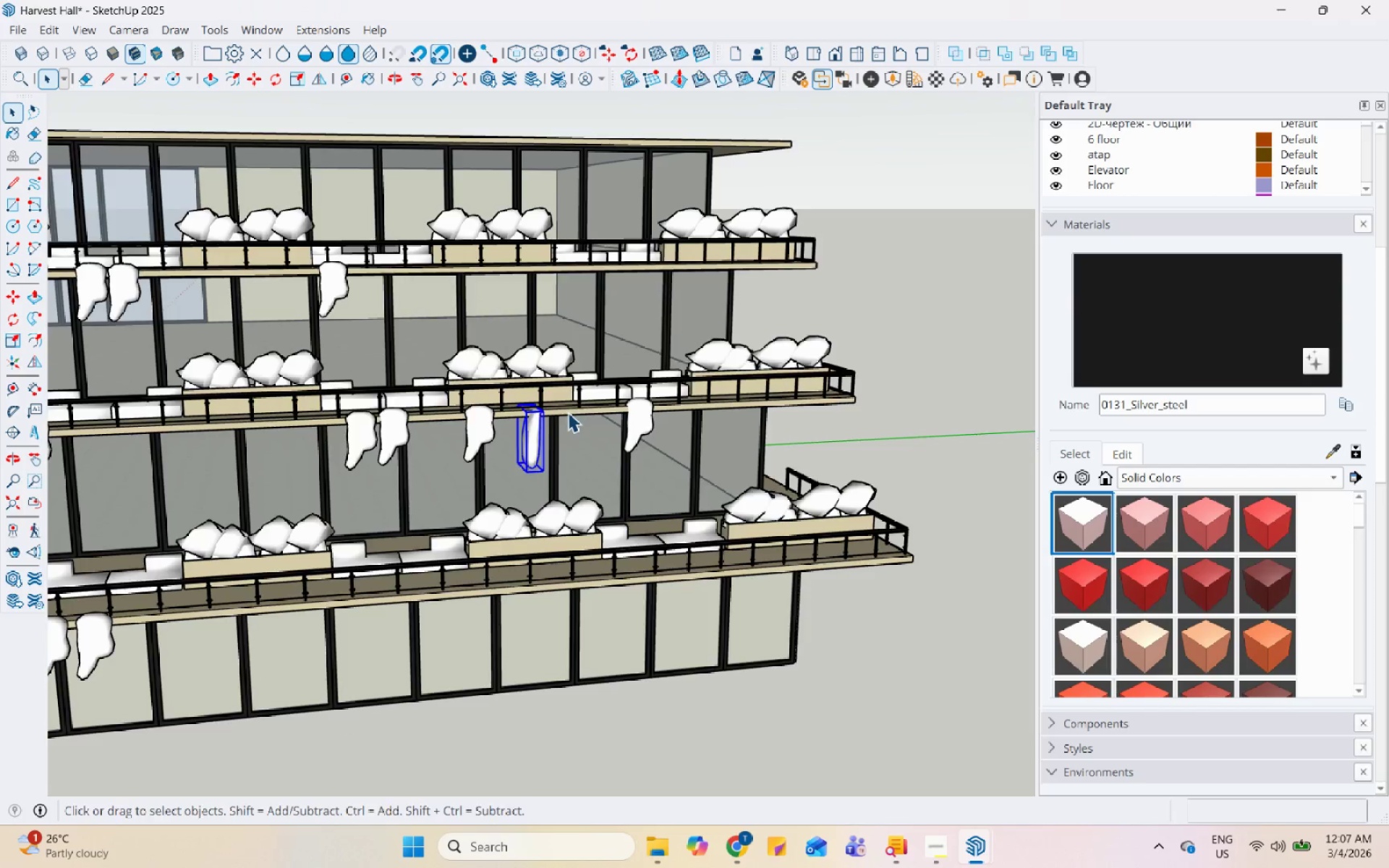 
scroll: coordinate [532, 487], scroll_direction: down, amount: 5.0
 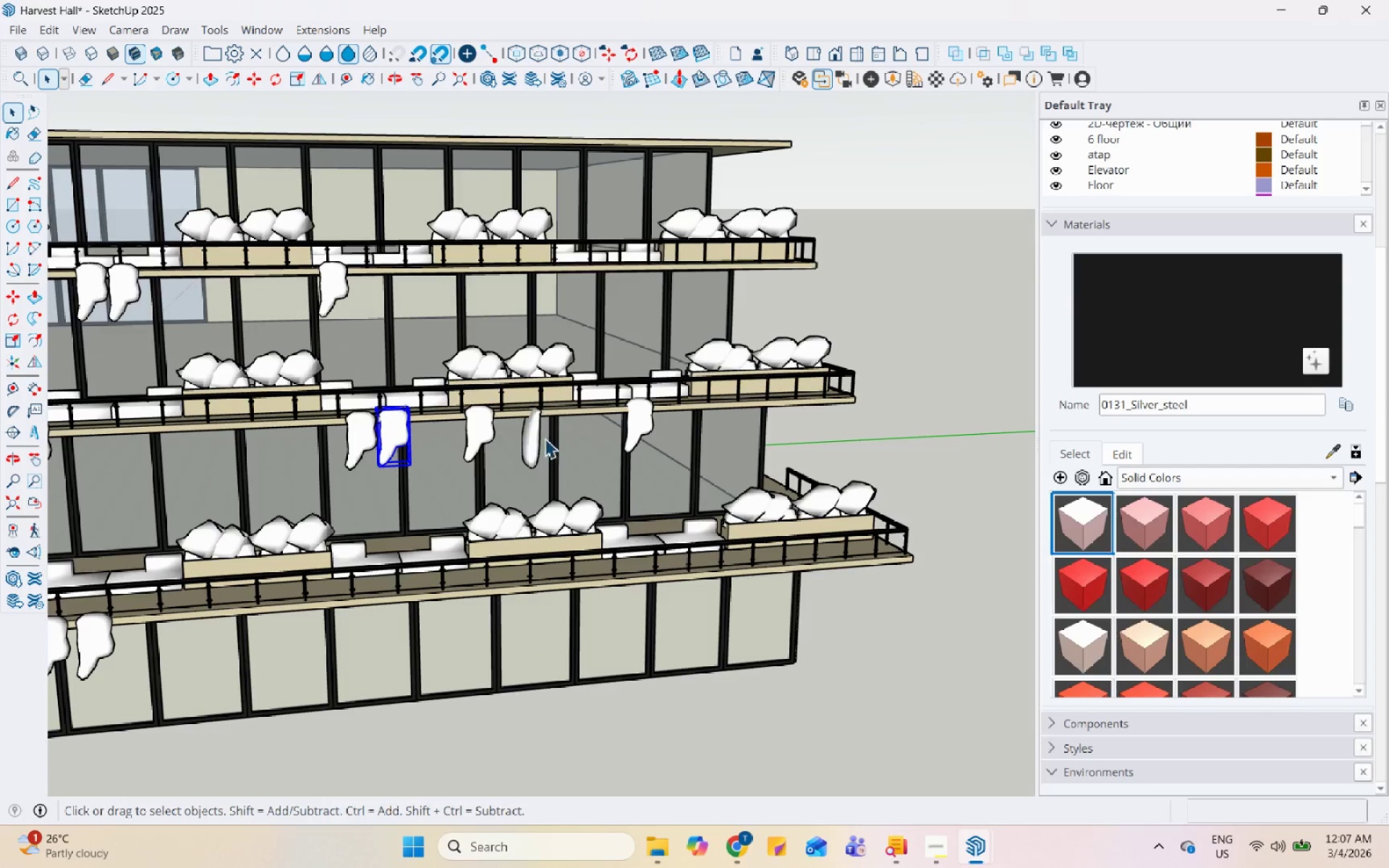 
scroll: coordinate [533, 426], scroll_direction: up, amount: 16.0
 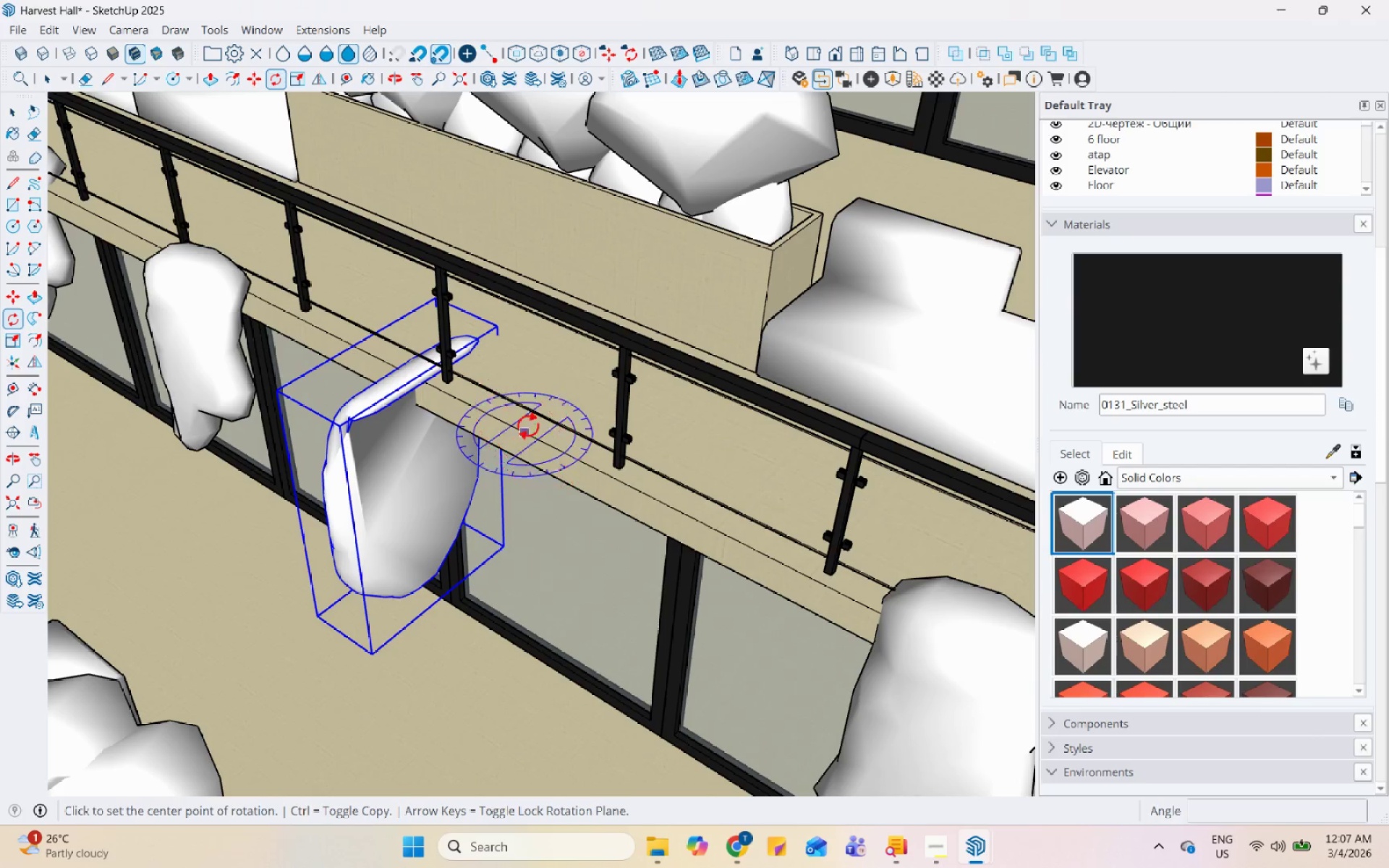 
left_click([522, 424])
 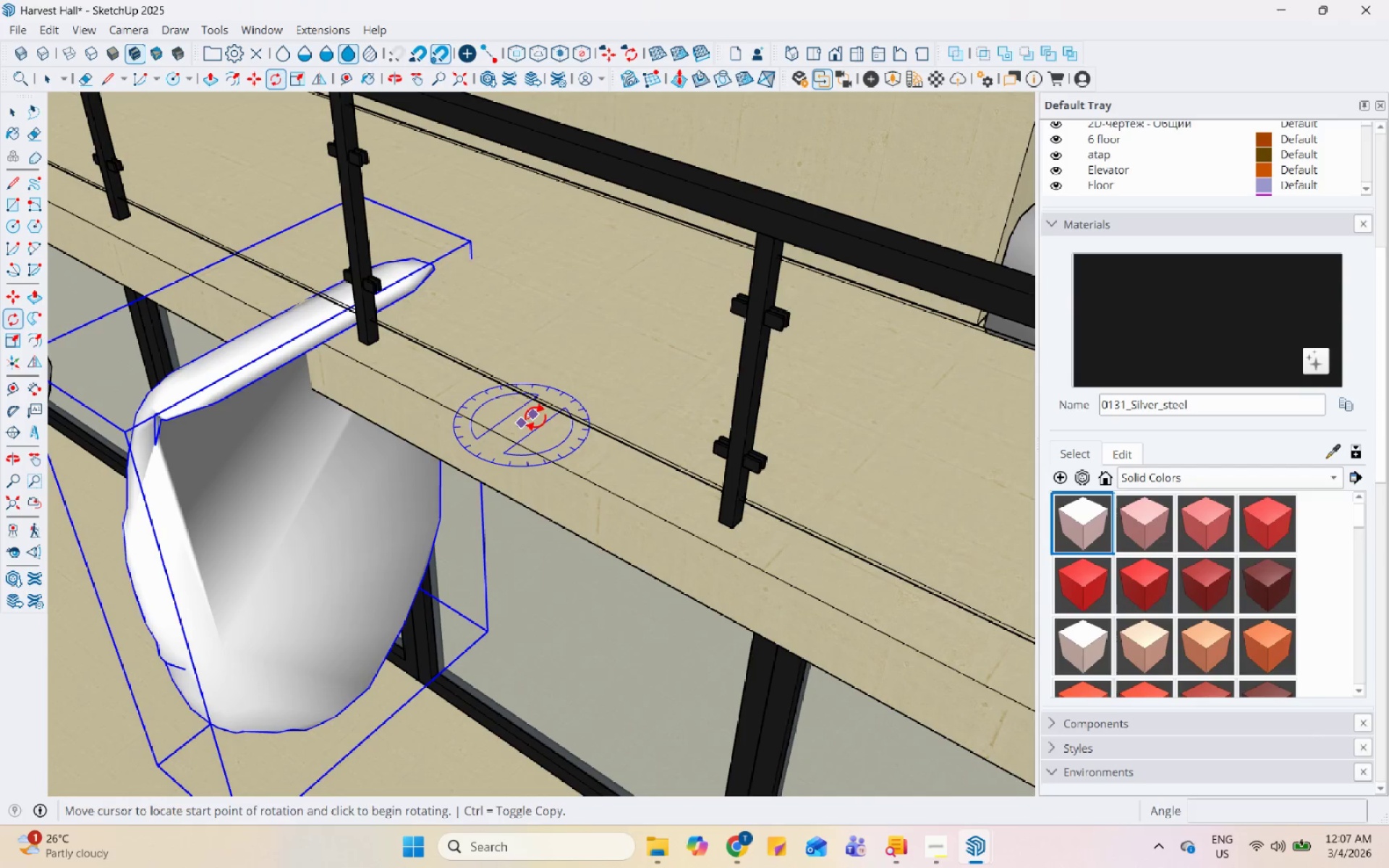 
scroll: coordinate [527, 421], scroll_direction: up, amount: 7.0
 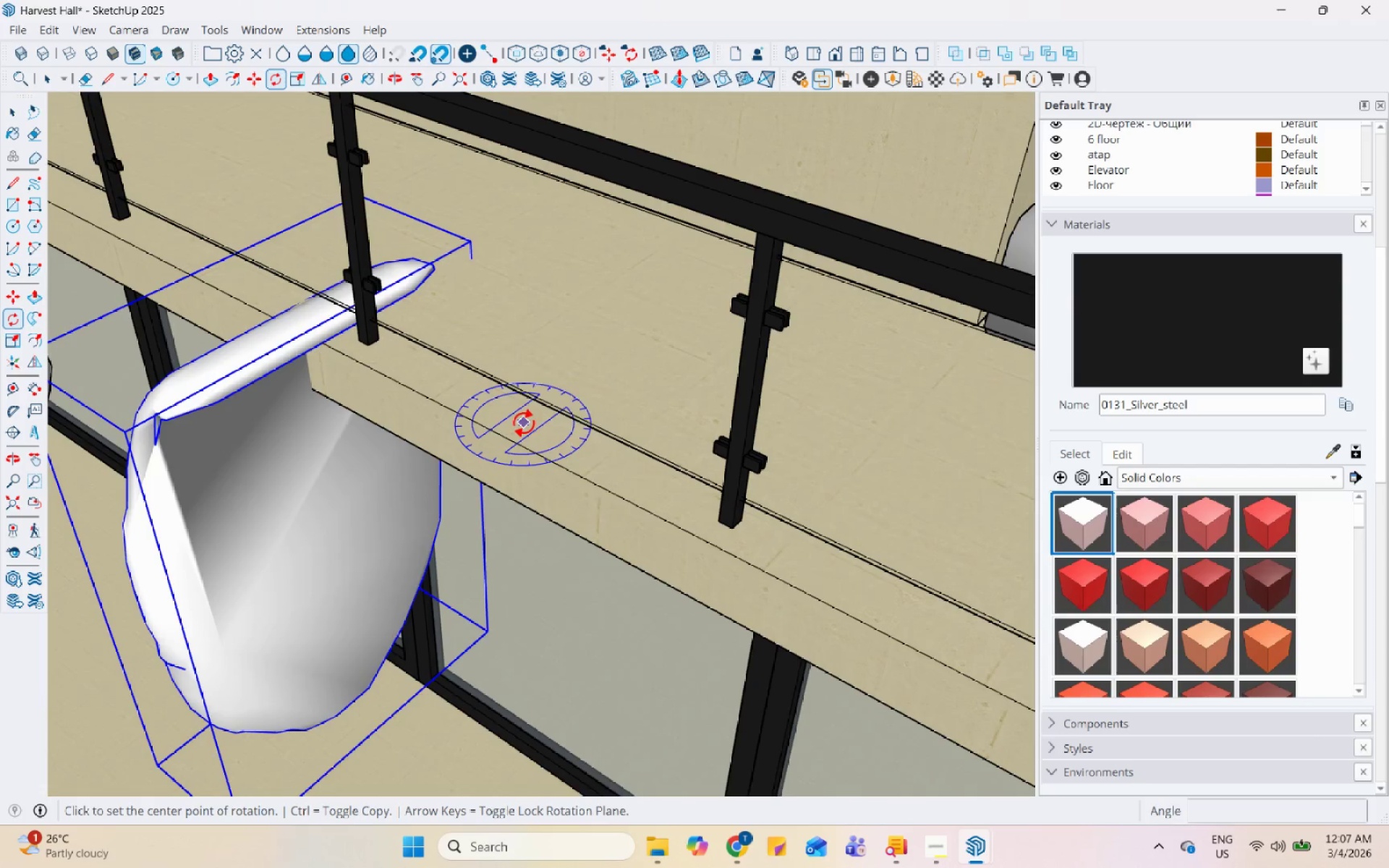 
double_click([535, 417])
 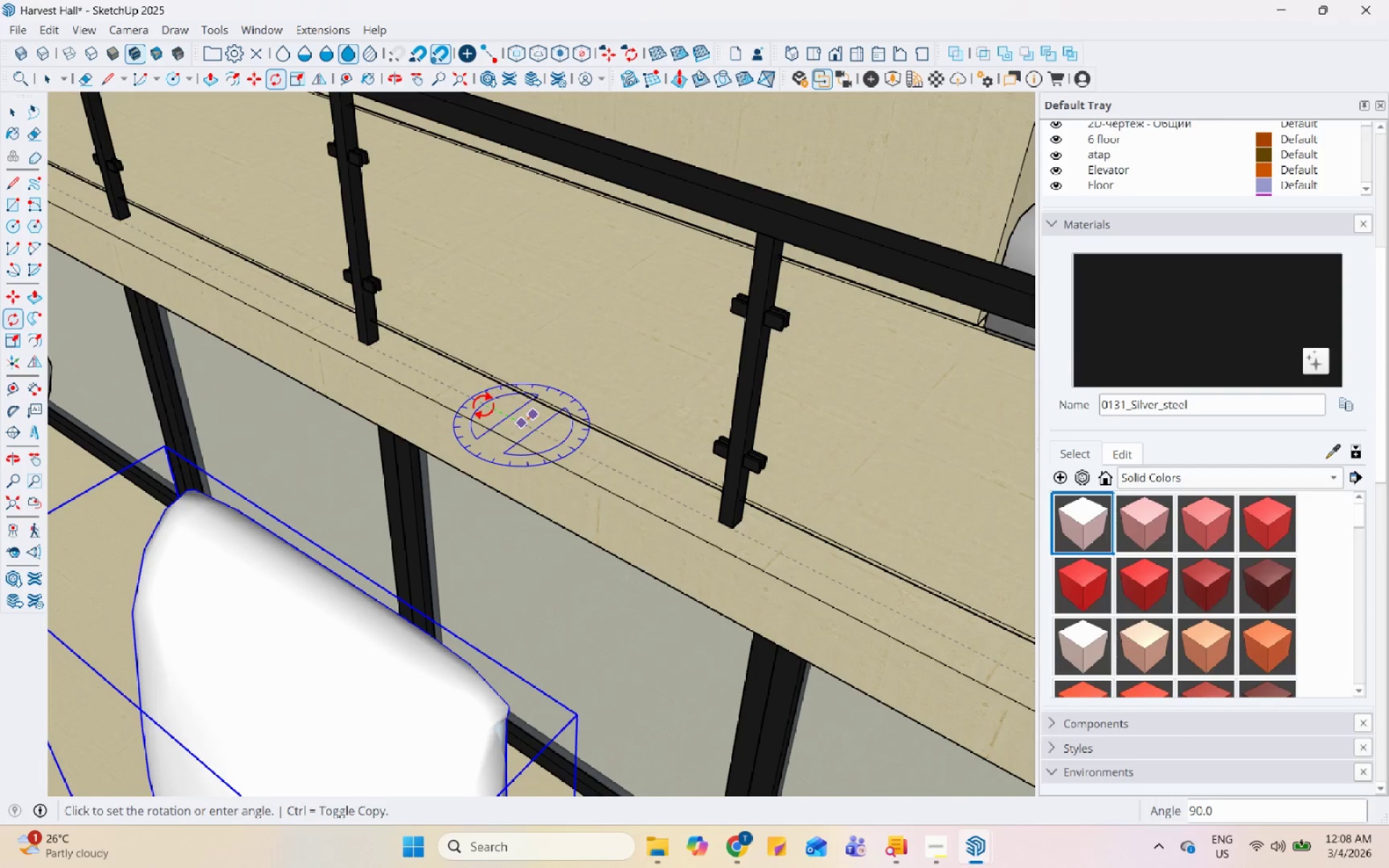 
key(Space)
 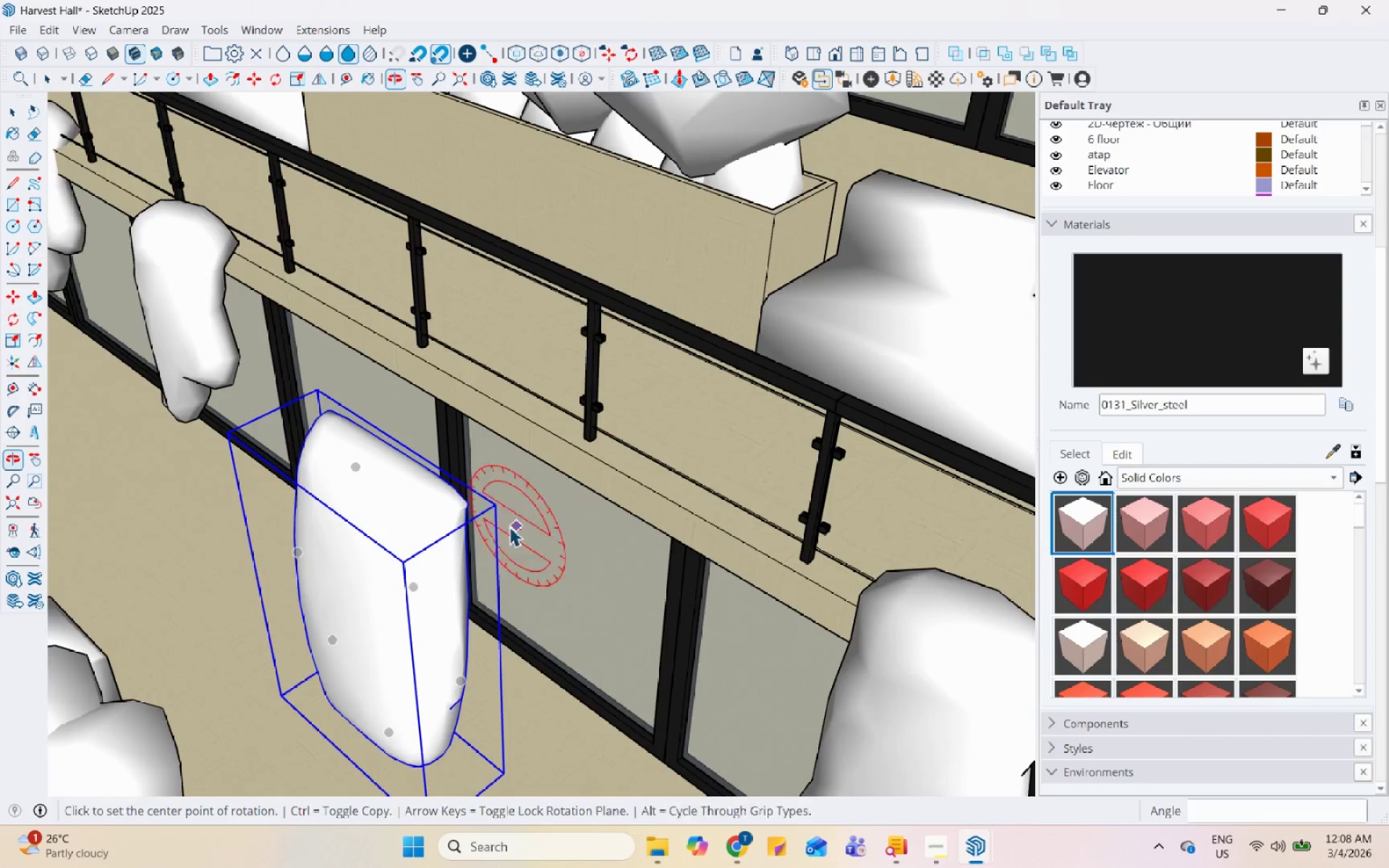 
scroll: coordinate [523, 395], scroll_direction: down, amount: 7.0
 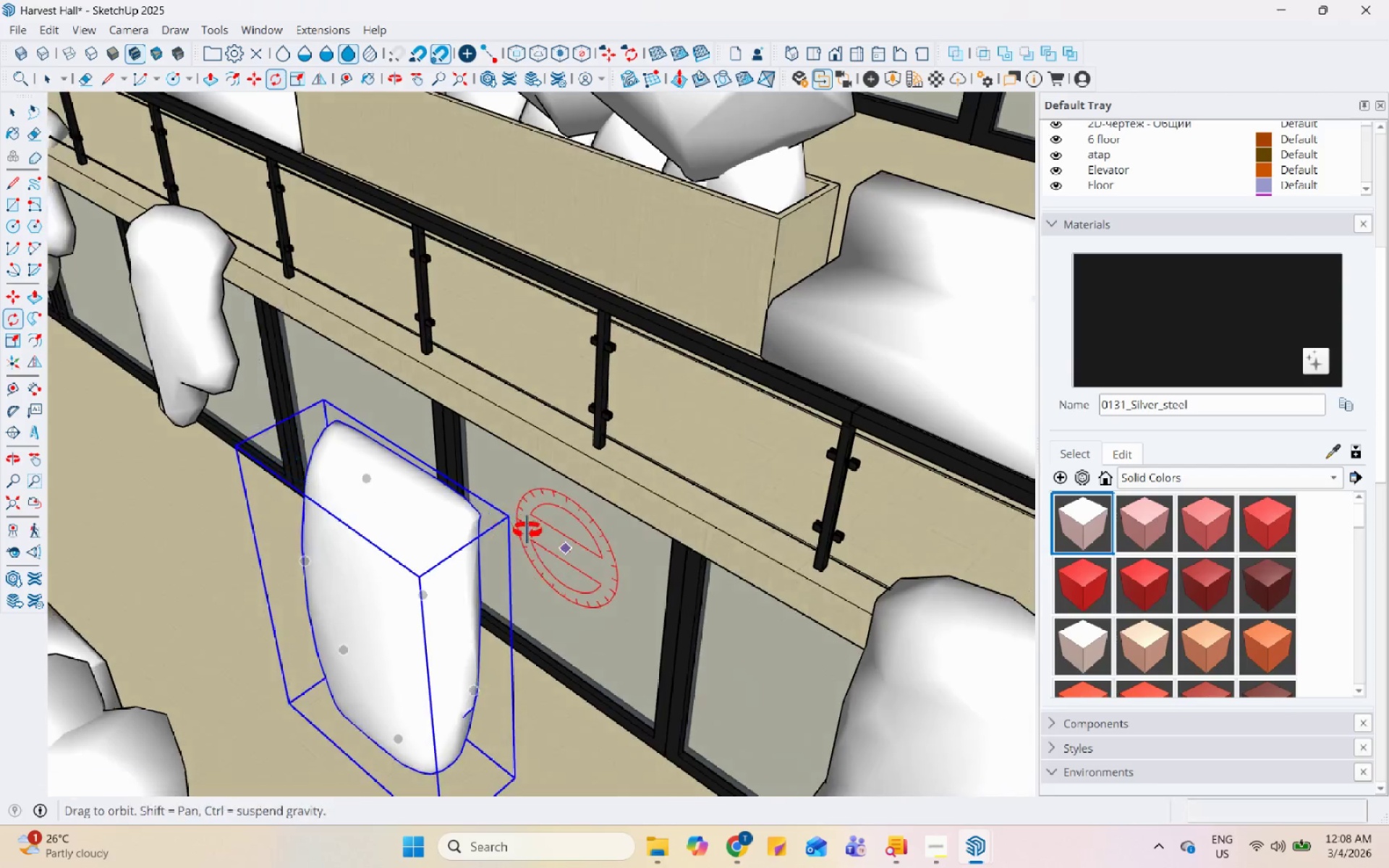 
scroll: coordinate [501, 527], scroll_direction: up, amount: 3.0
 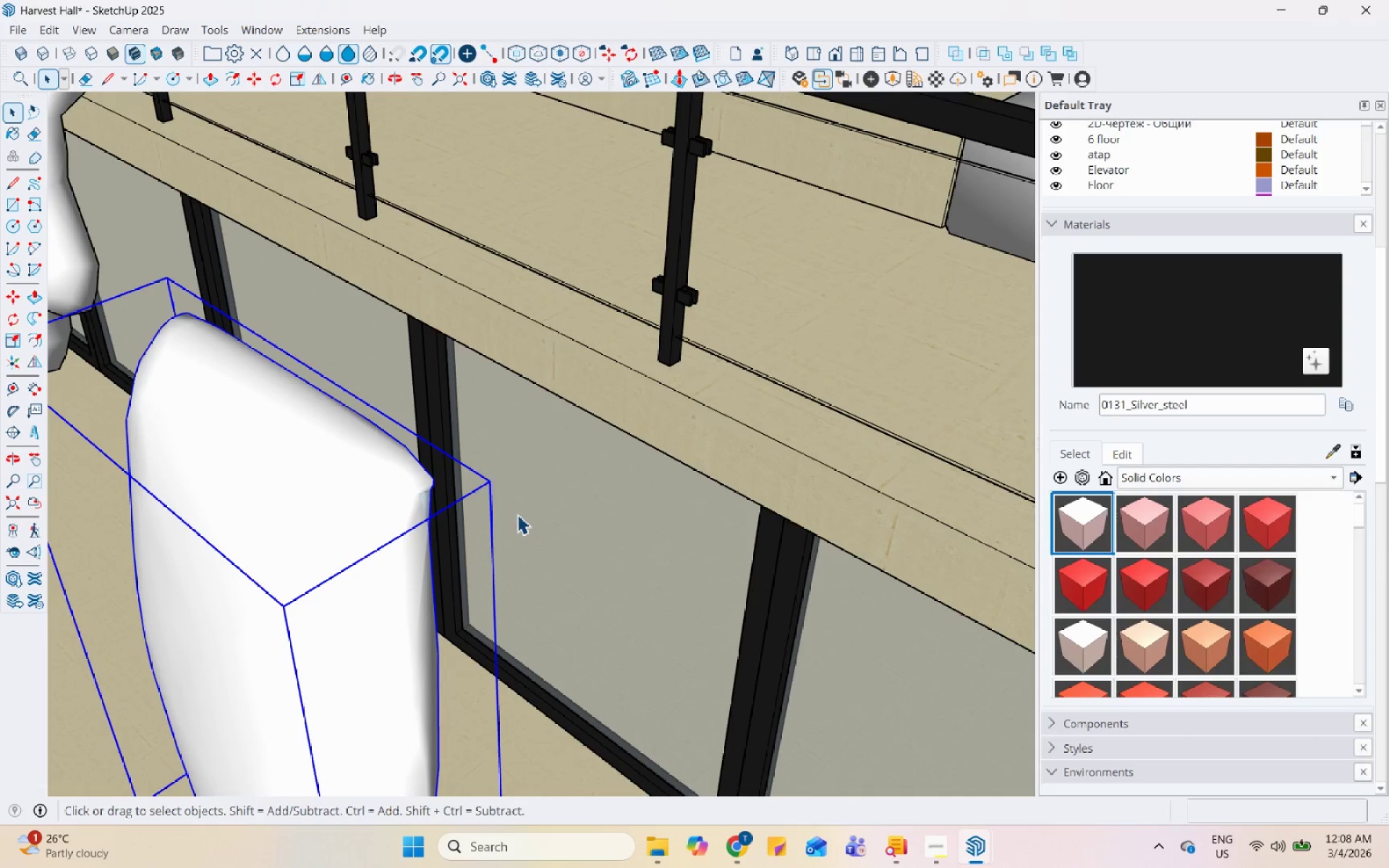 
key(M)
 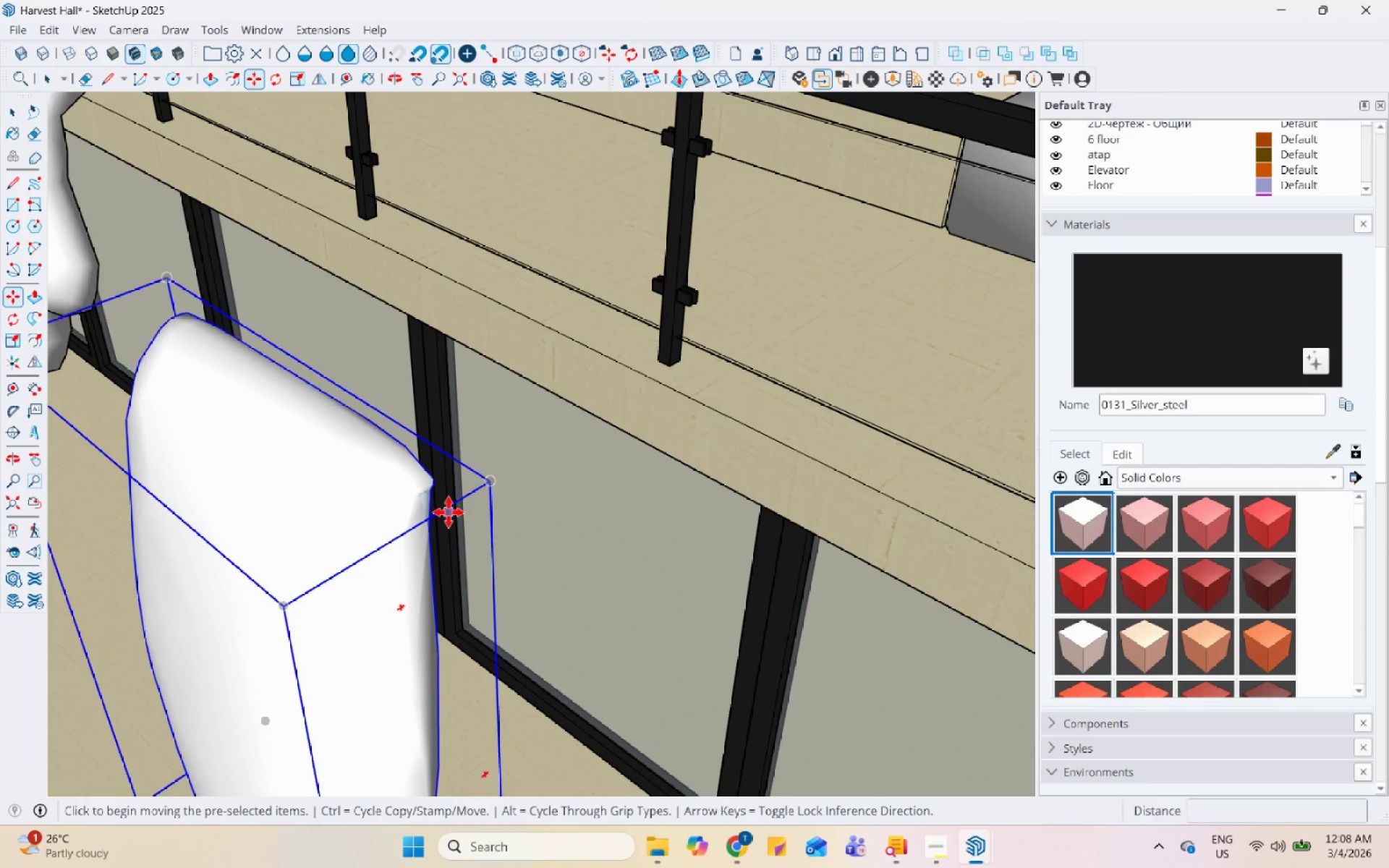 
scroll: coordinate [433, 500], scroll_direction: up, amount: 3.0
 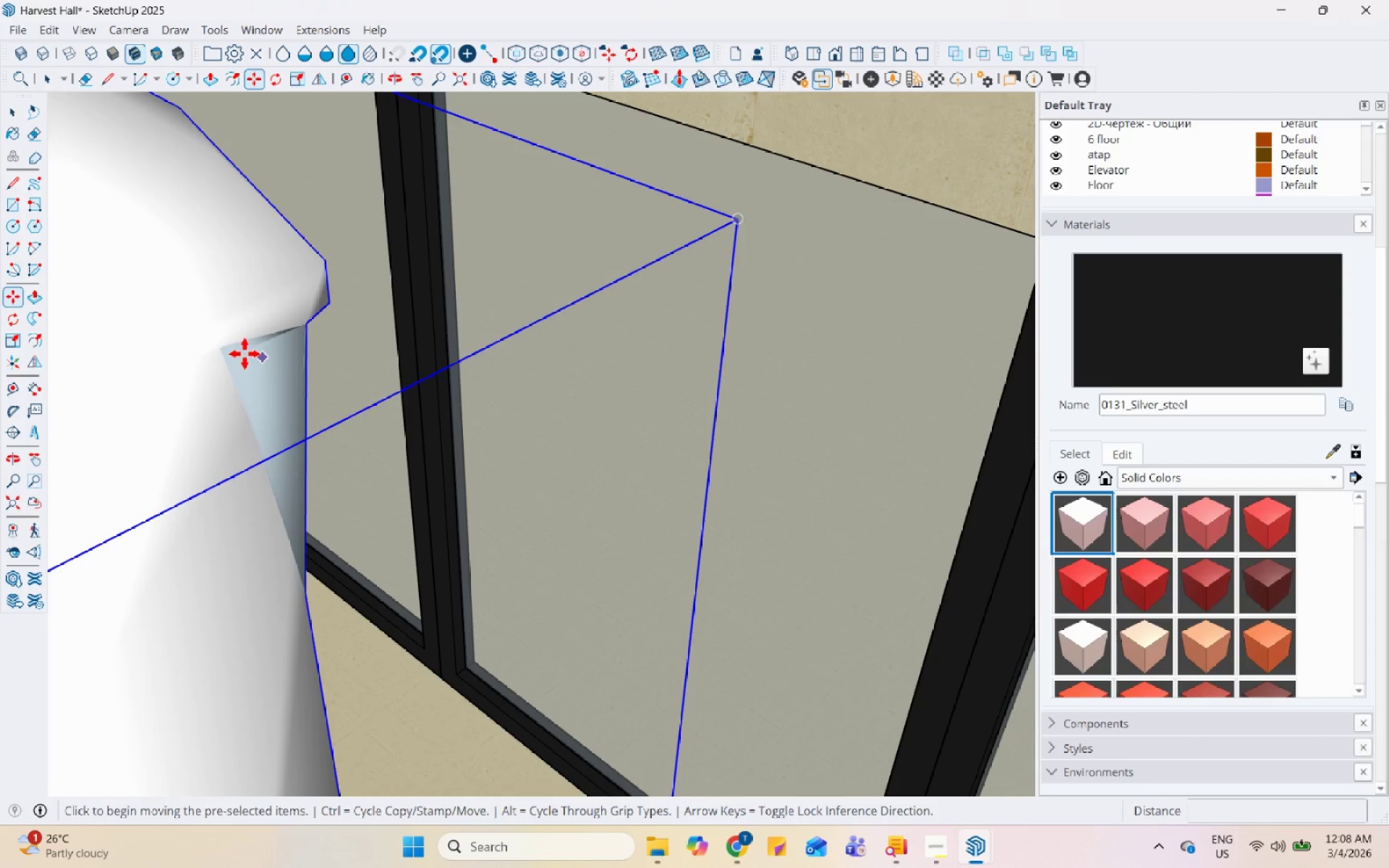 
left_click_drag(start_coordinate=[231, 351], to_coordinate=[245, 352])
 